 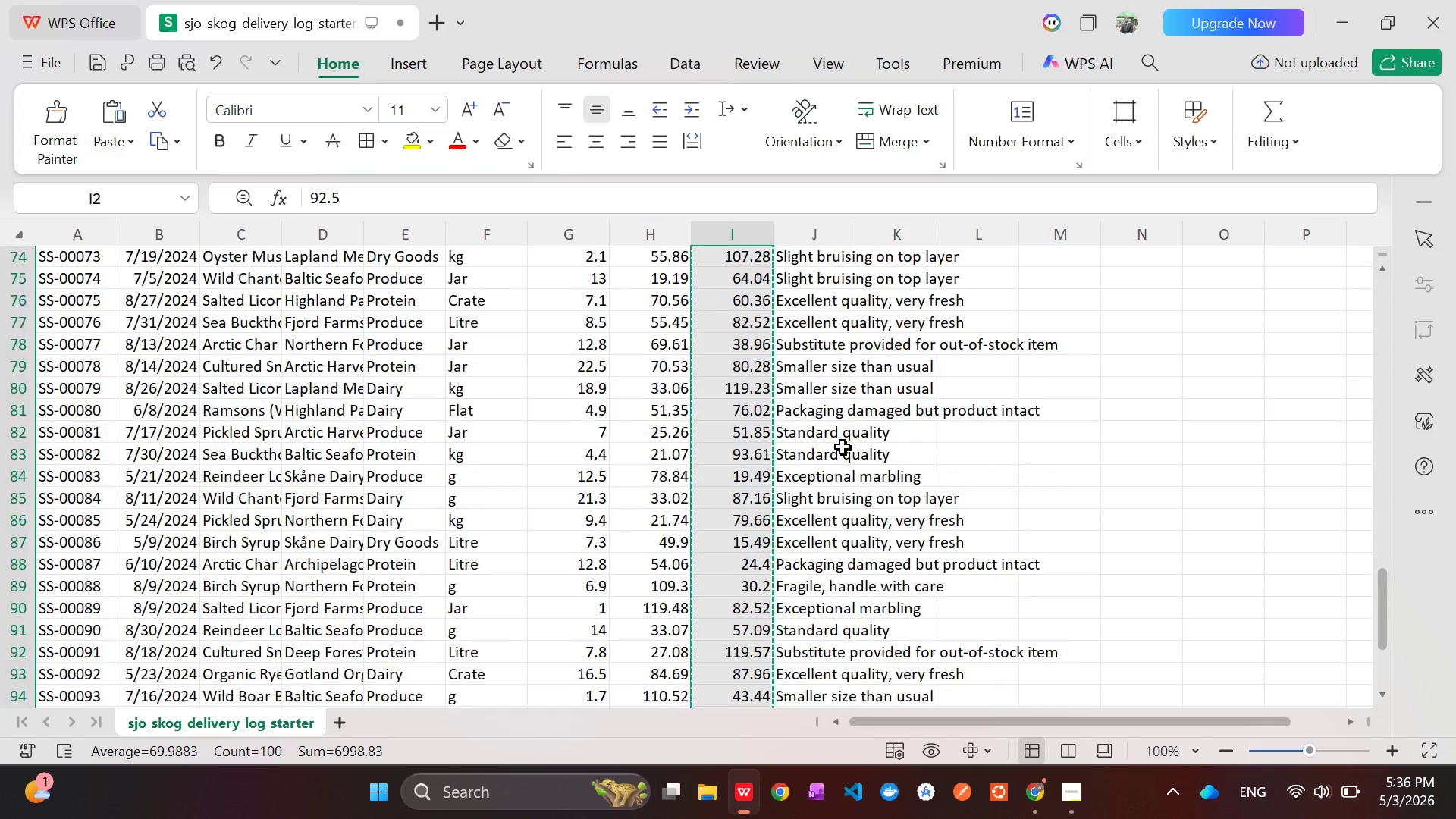 
left_click([581, 278])
 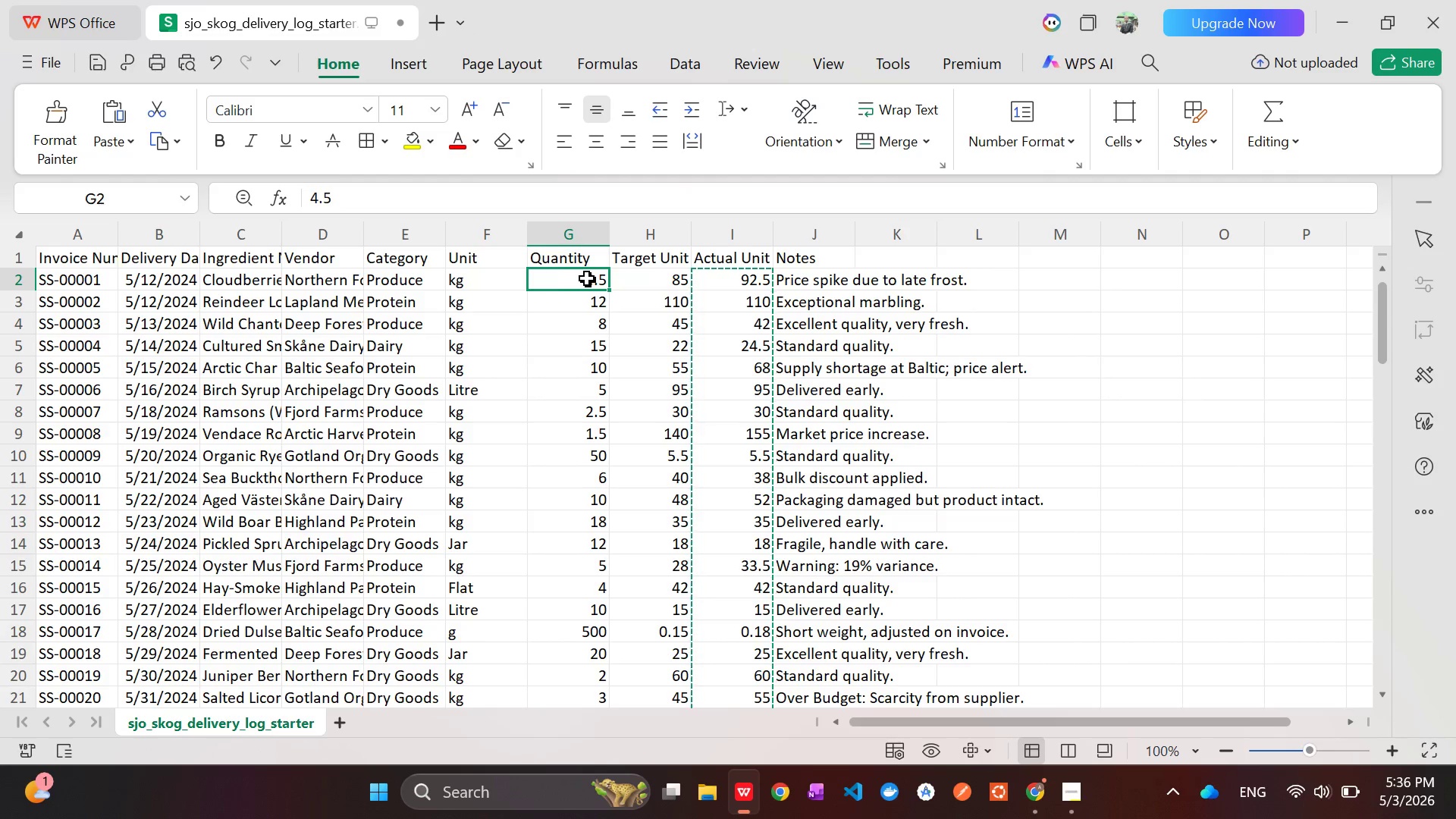 
left_click_drag(start_coordinate=[587, 278], to_coordinate=[588, 658])
 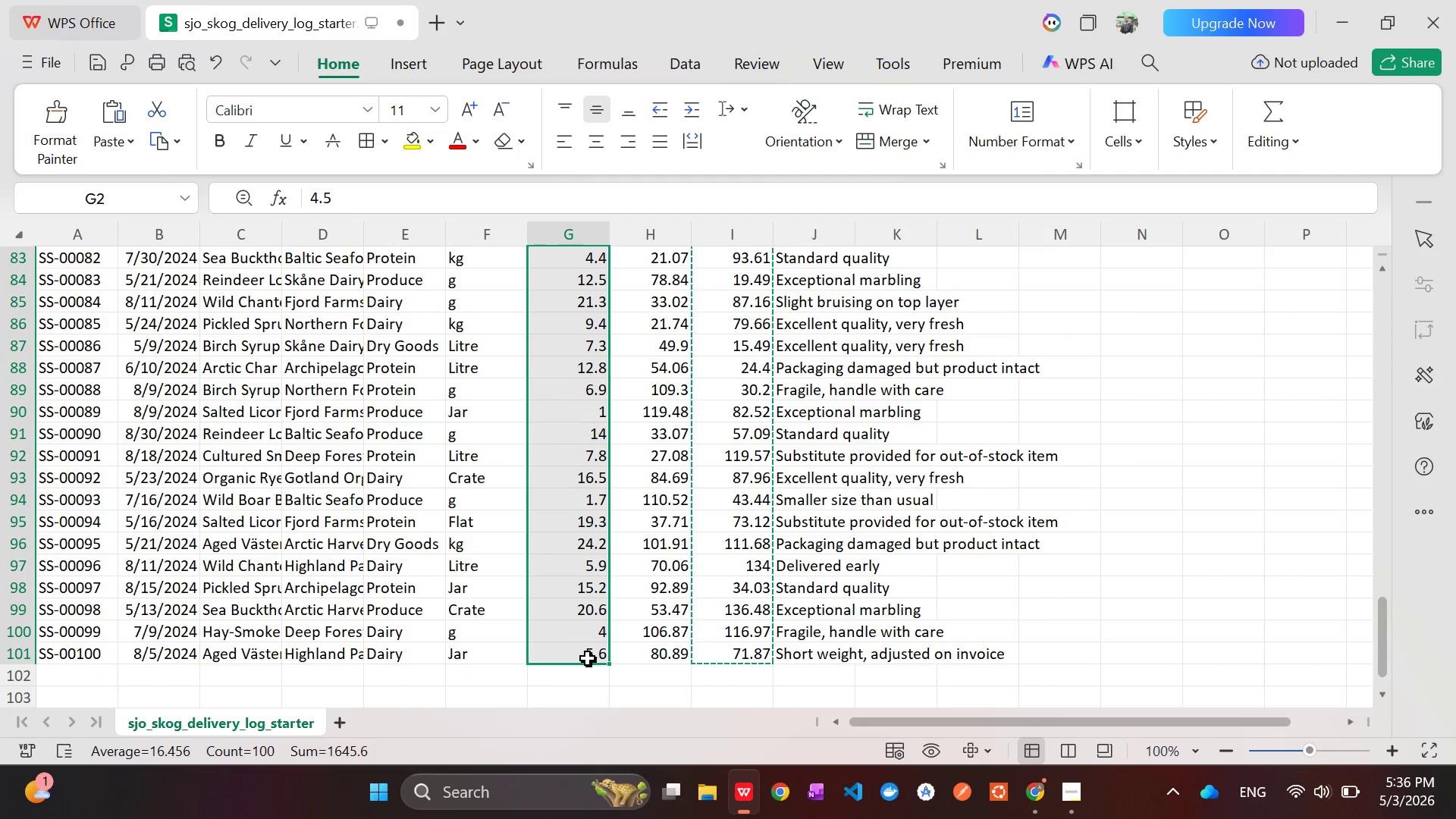 
key(Control+C)
 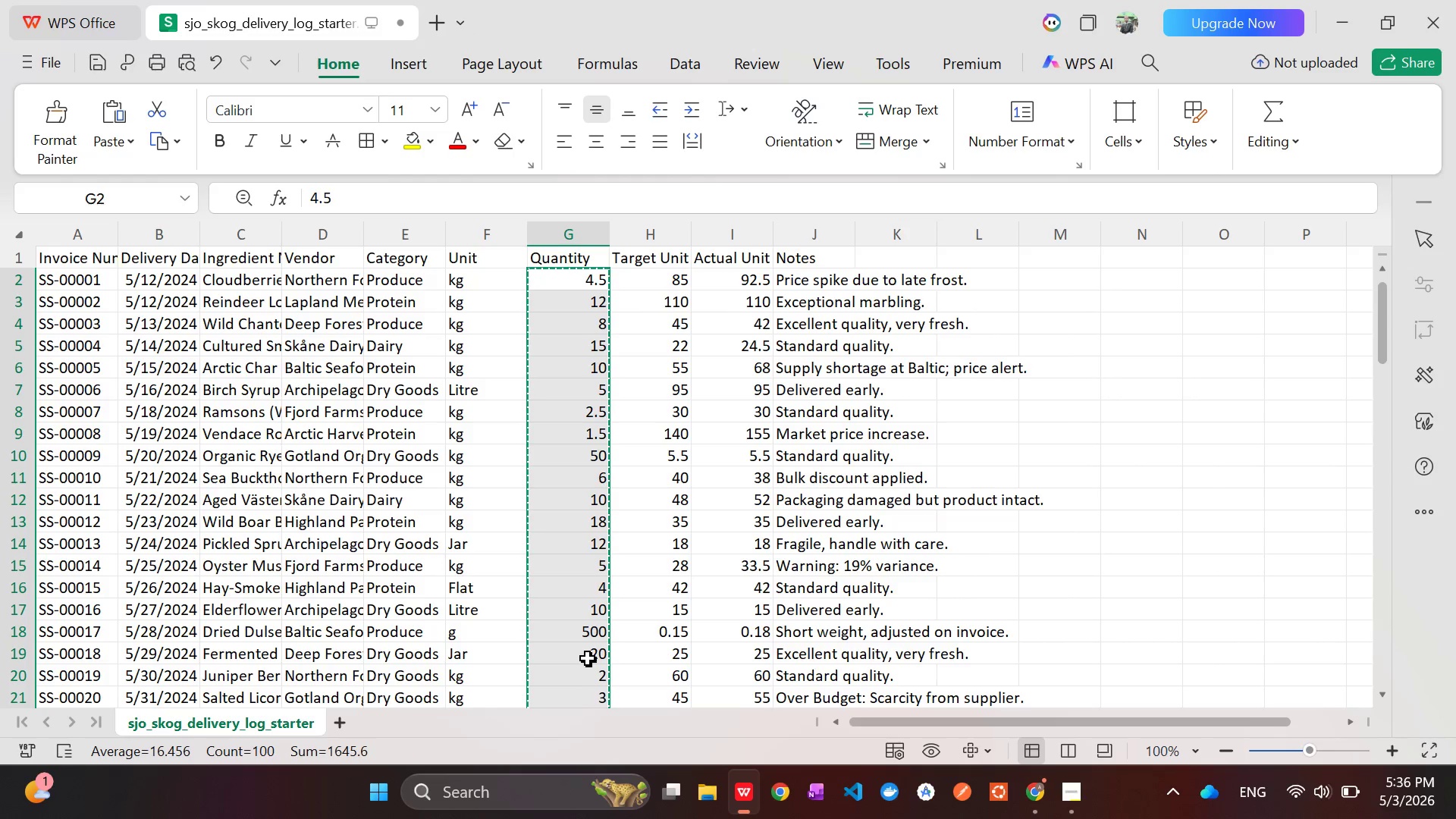 
key(Alt+Tab)
 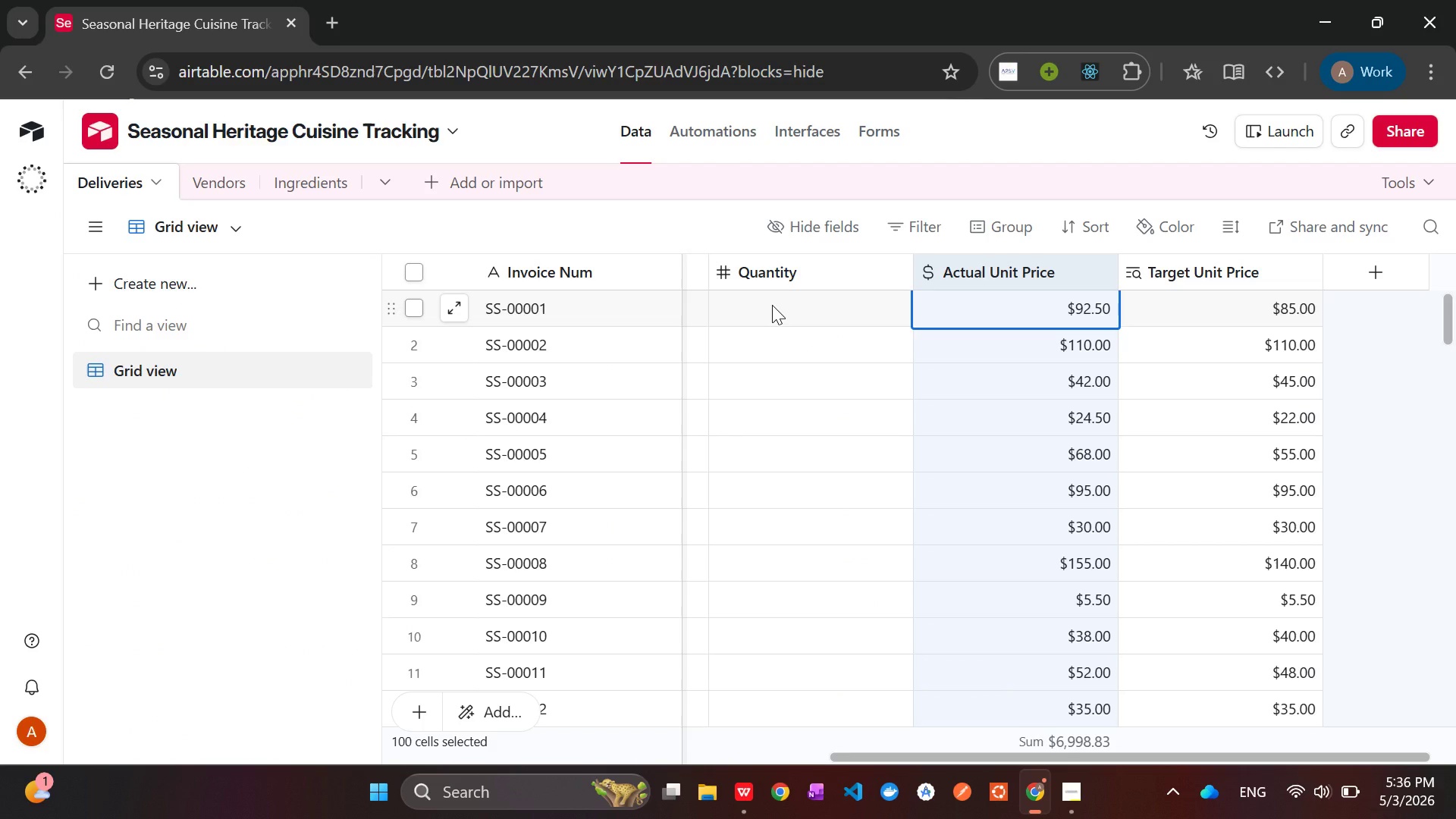 
left_click([772, 305])
 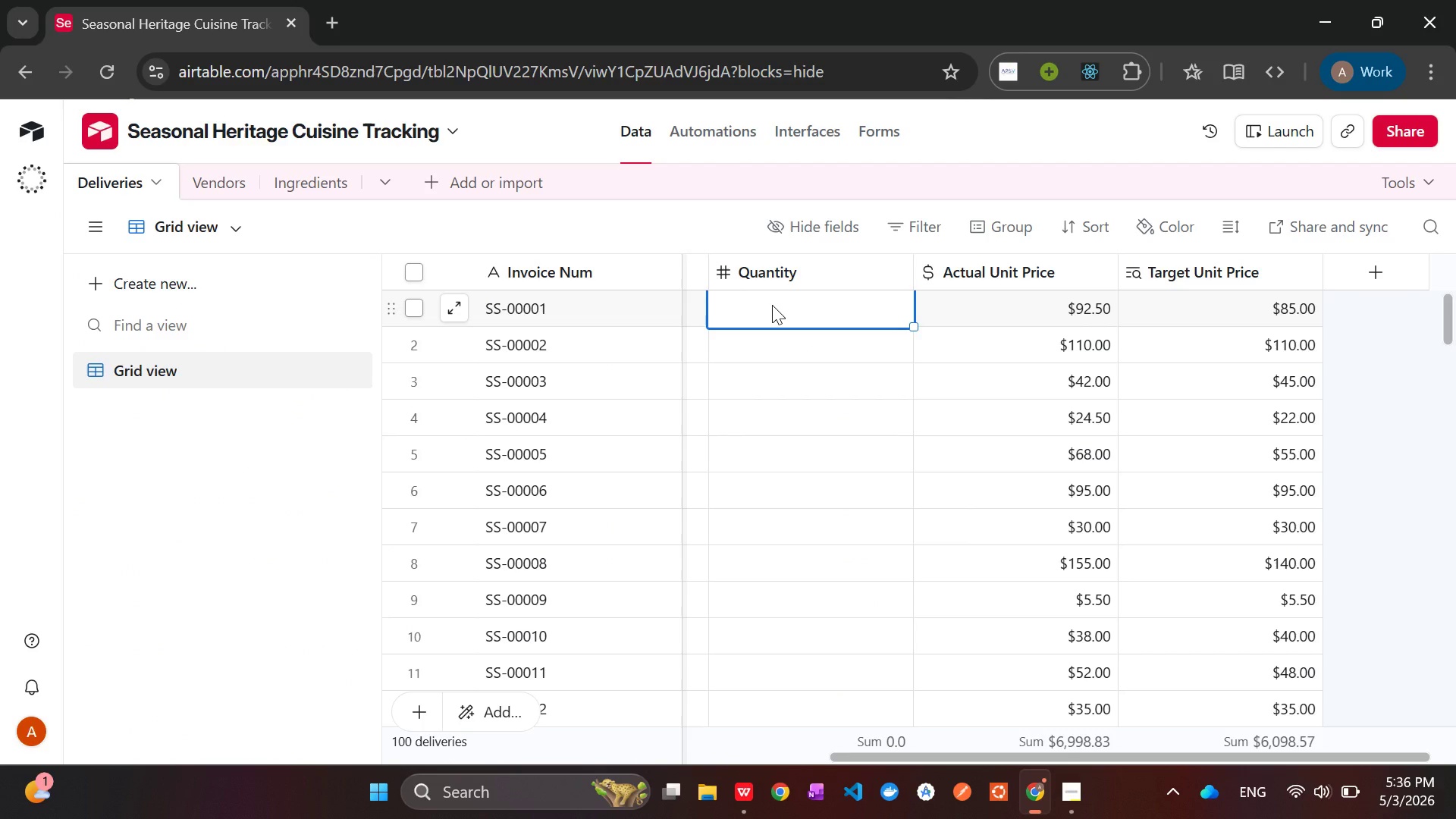 
key(Control+V)
 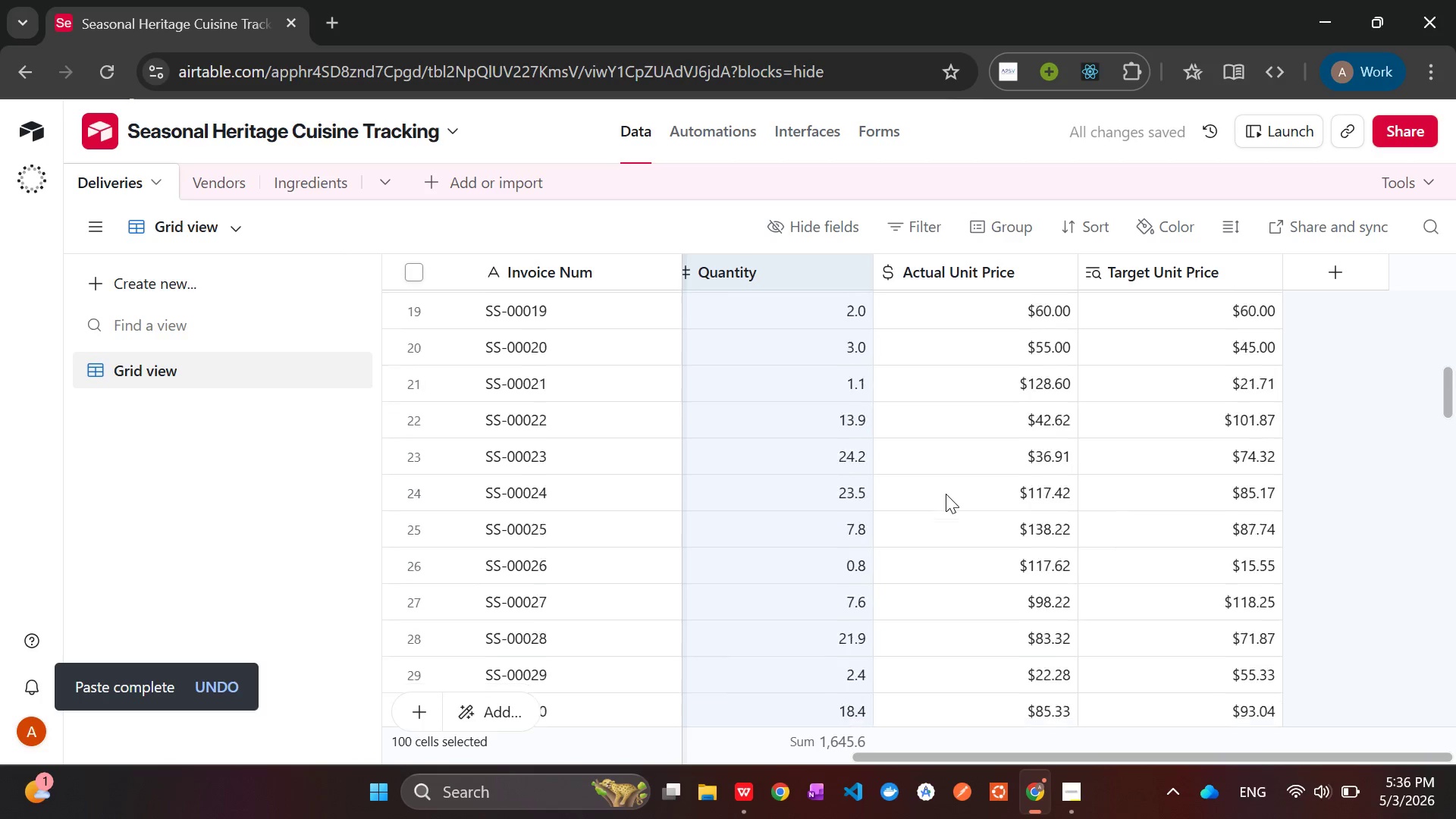 
wait(7.41)
 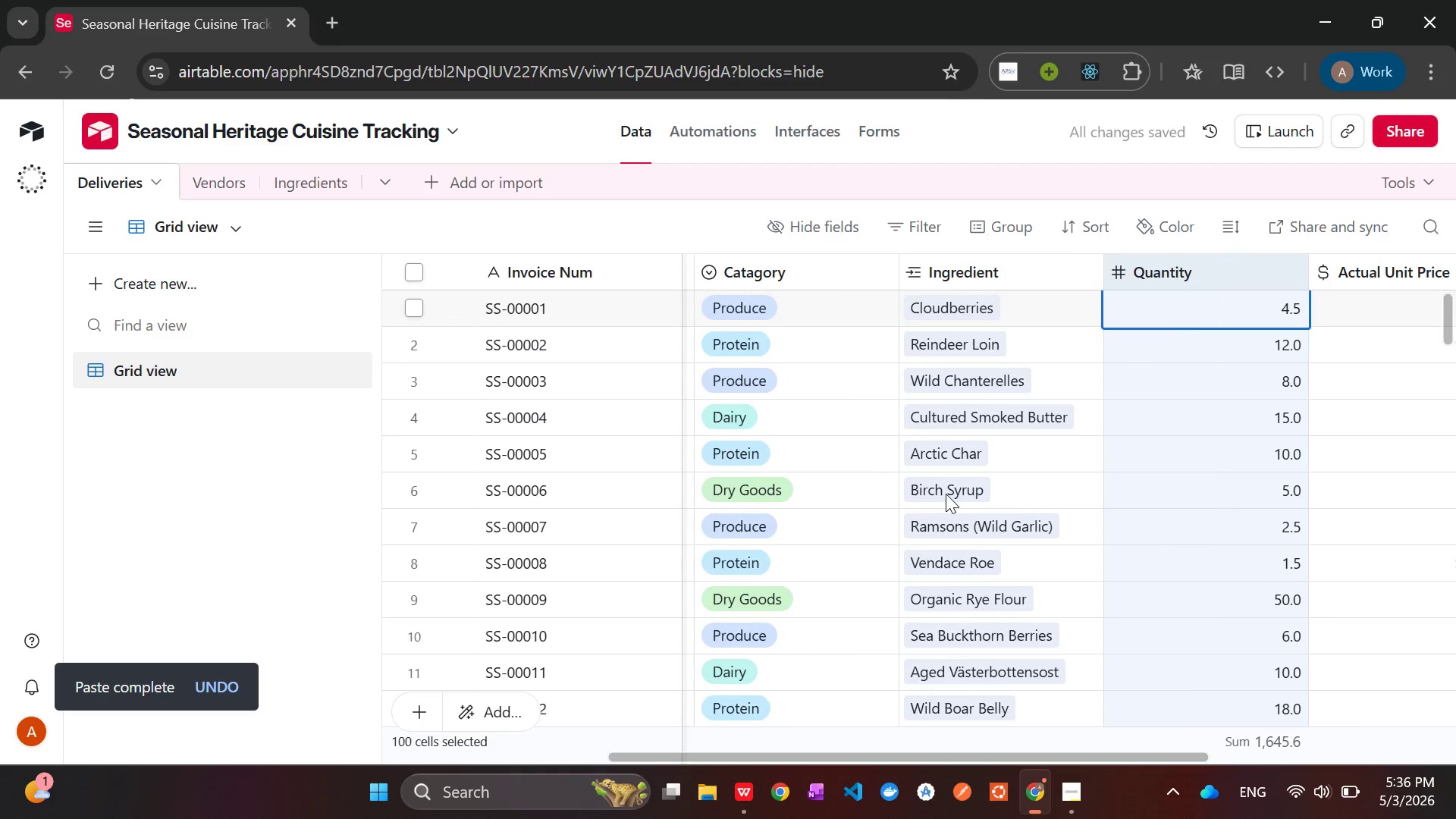 
key(Alt+AltLeft)
 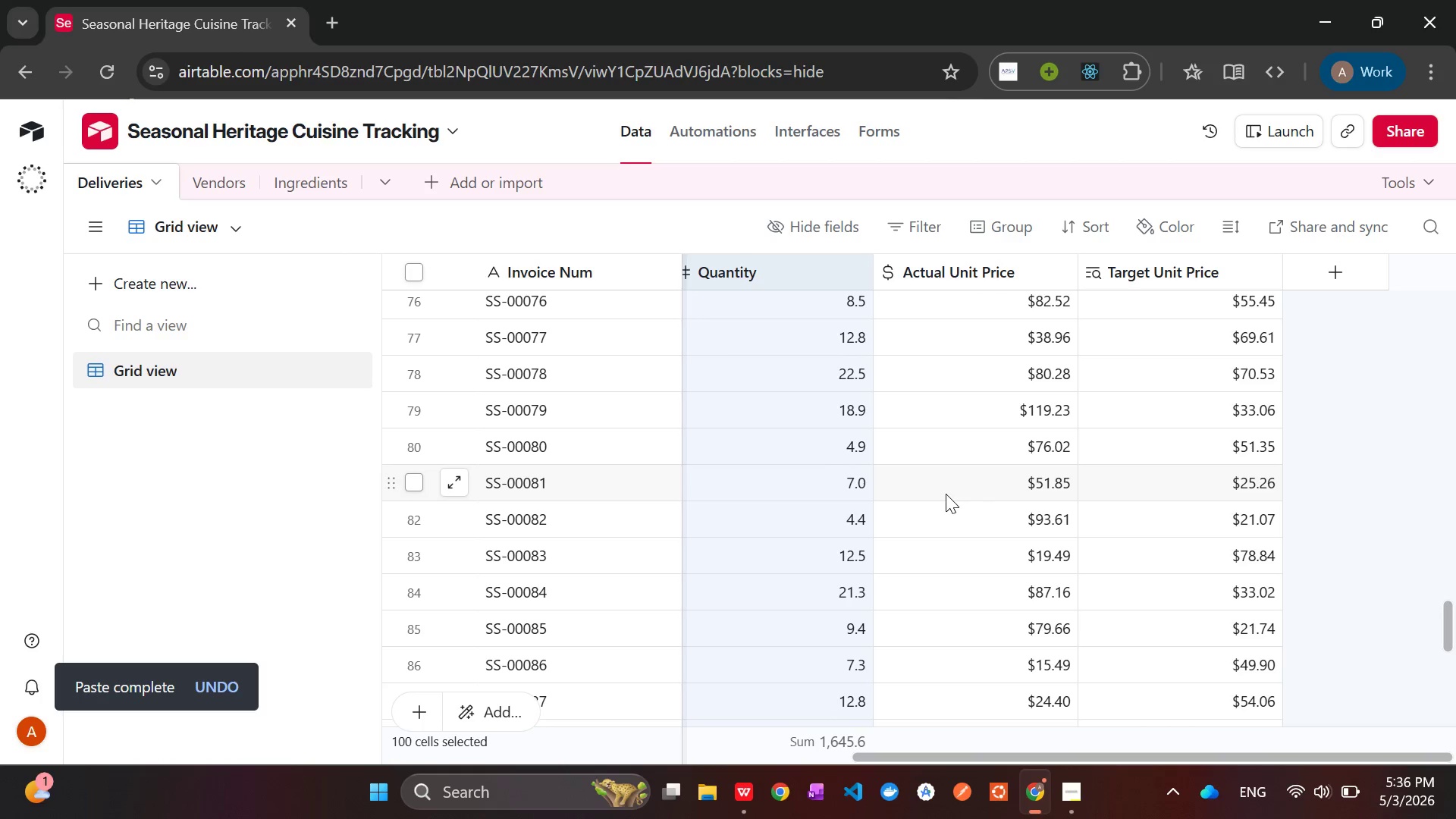 
key(Alt+Tab)
 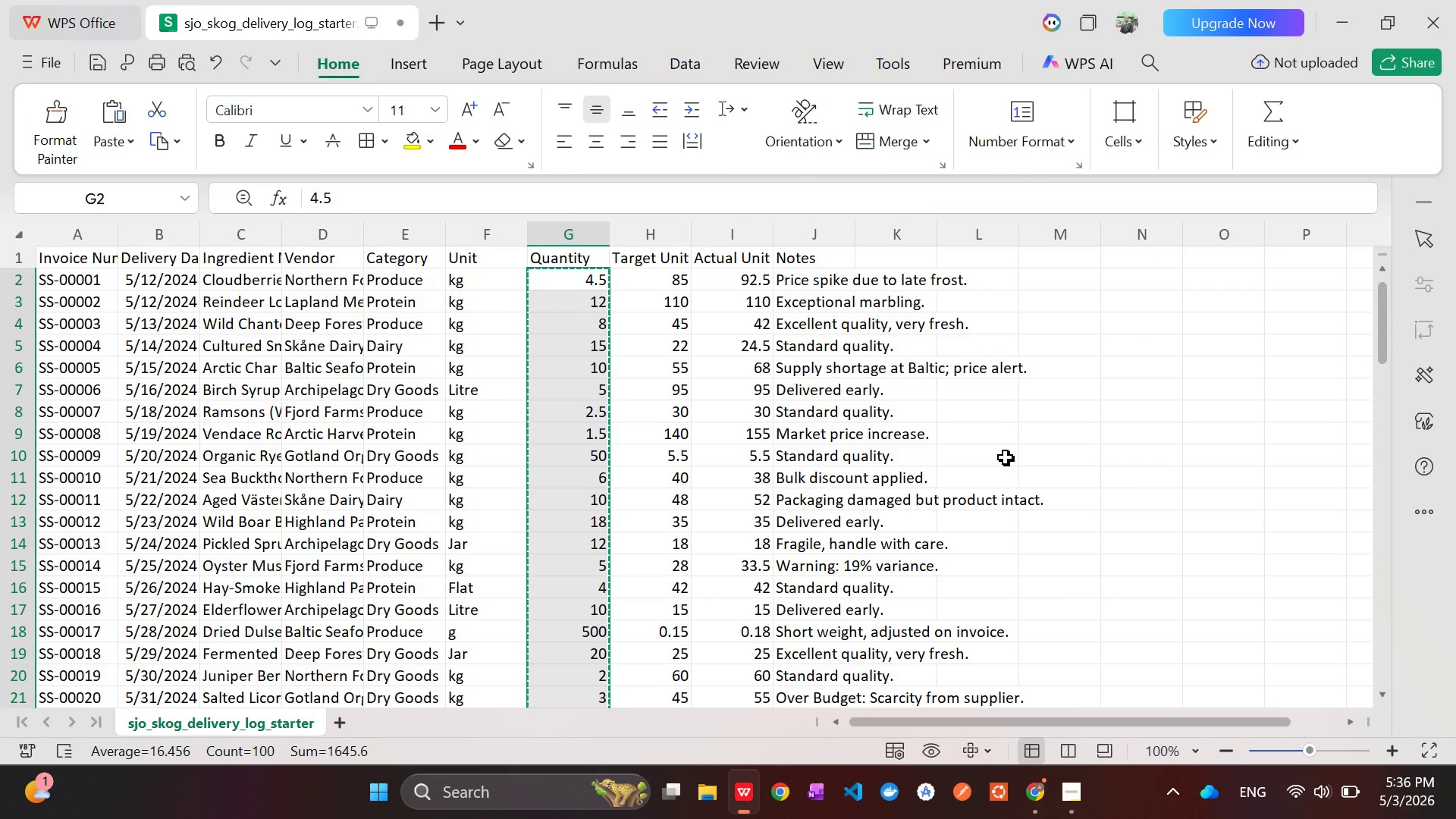 
key(Alt+AltLeft)
 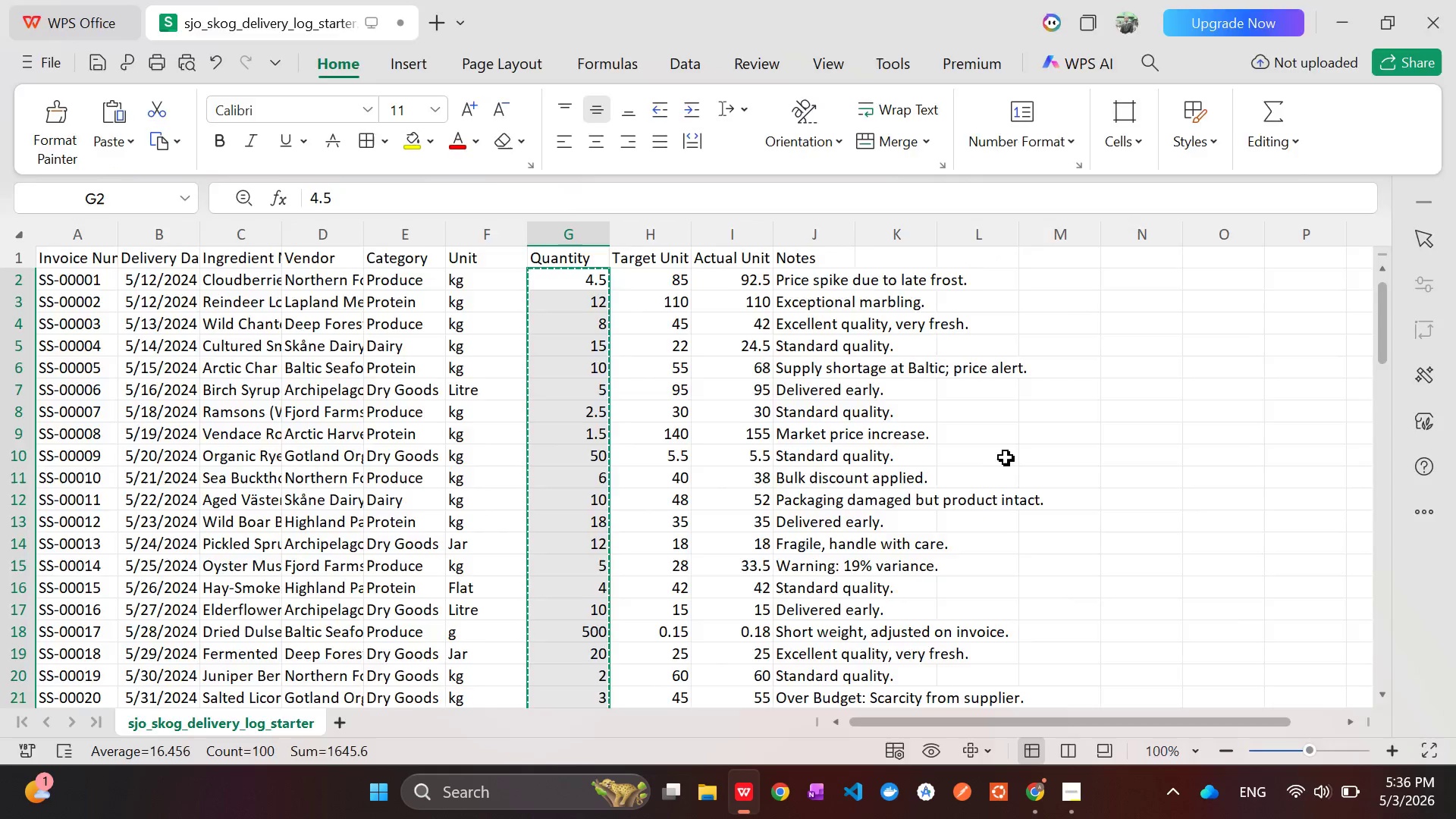 
key(Alt+Tab)
 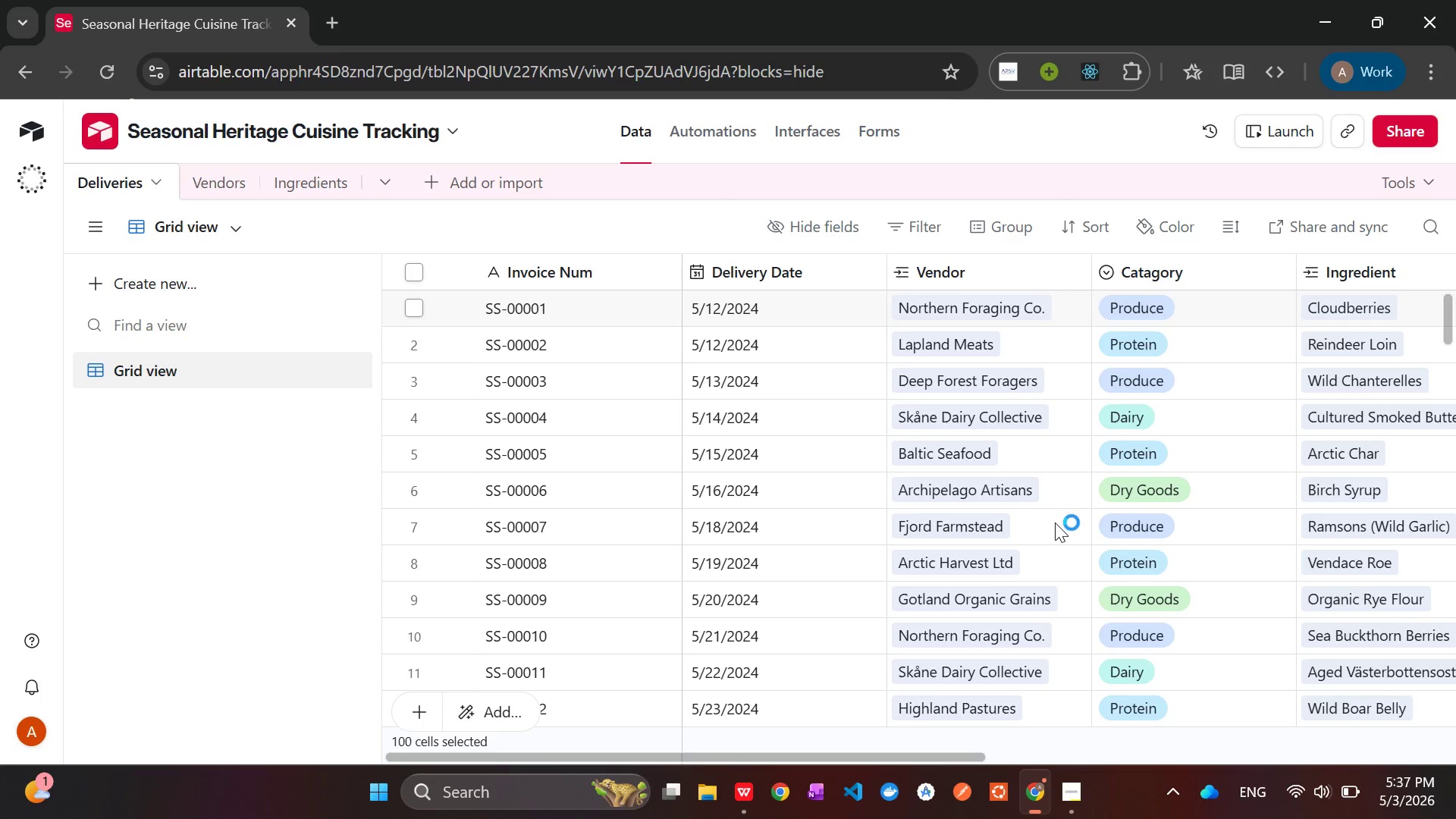 
wait(22.89)
 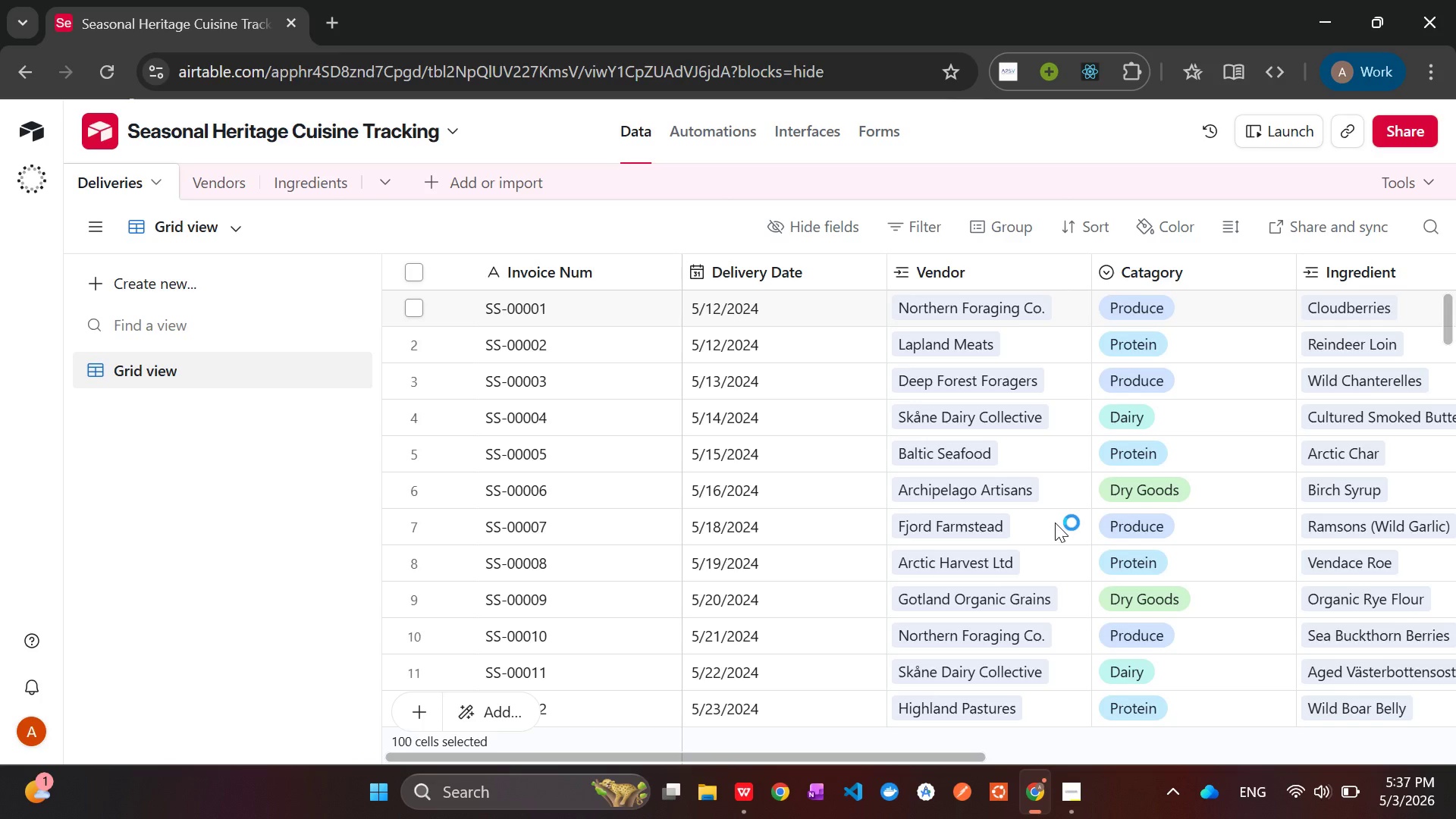 
left_click([740, 795])
 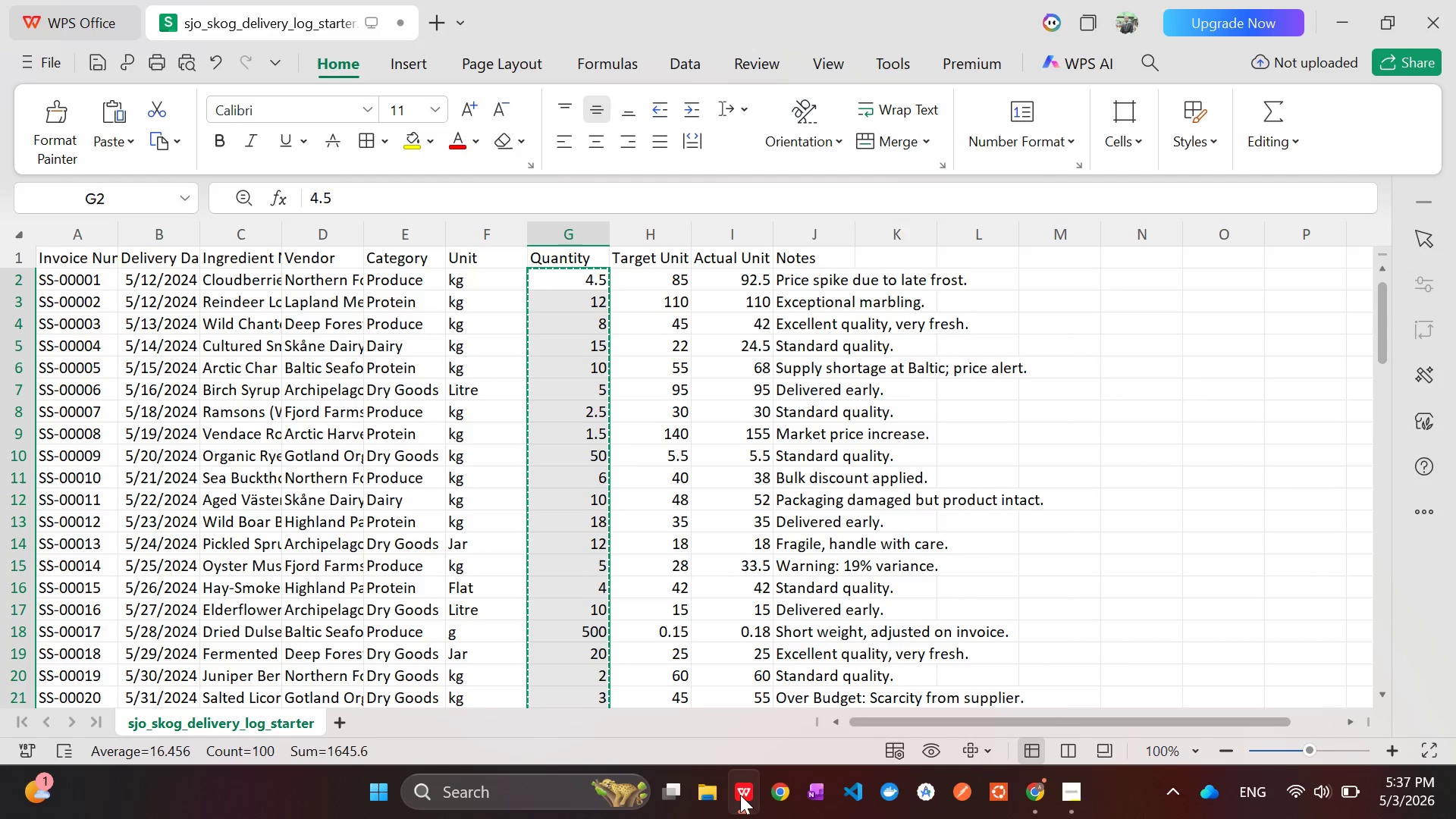 
wait(17.7)
 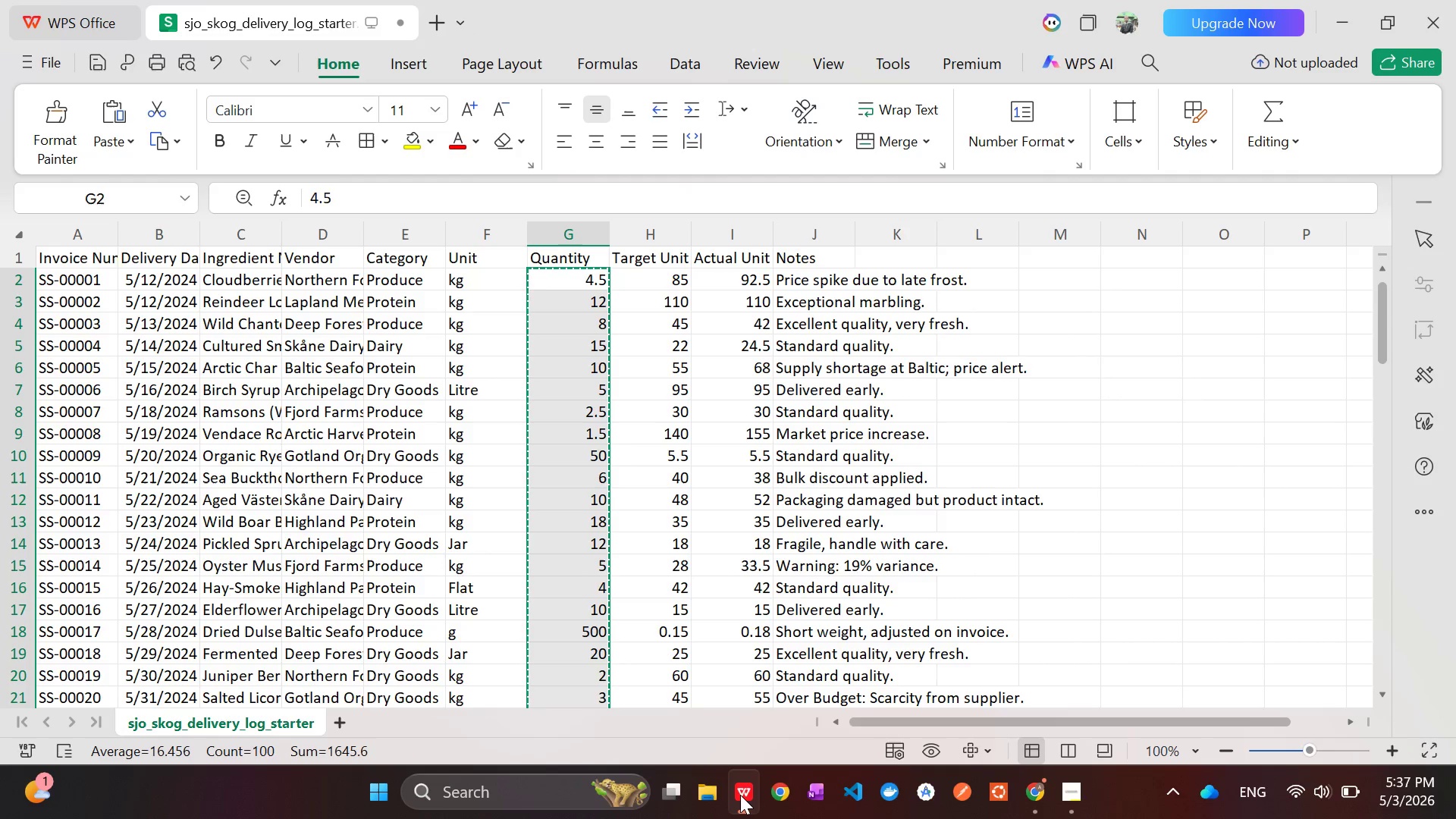 
key(Alt+AltLeft)
 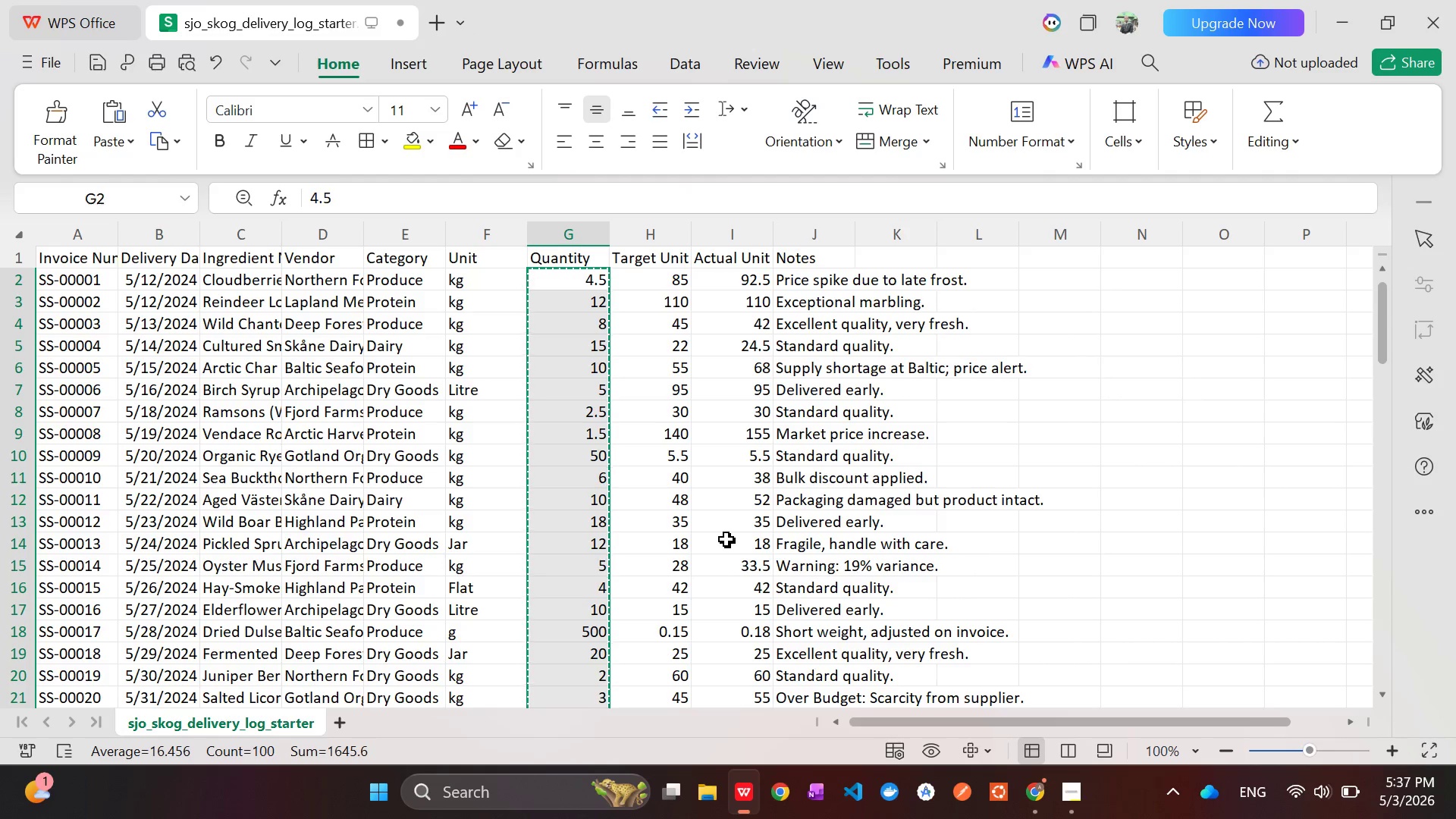 
key(Alt+Tab)
 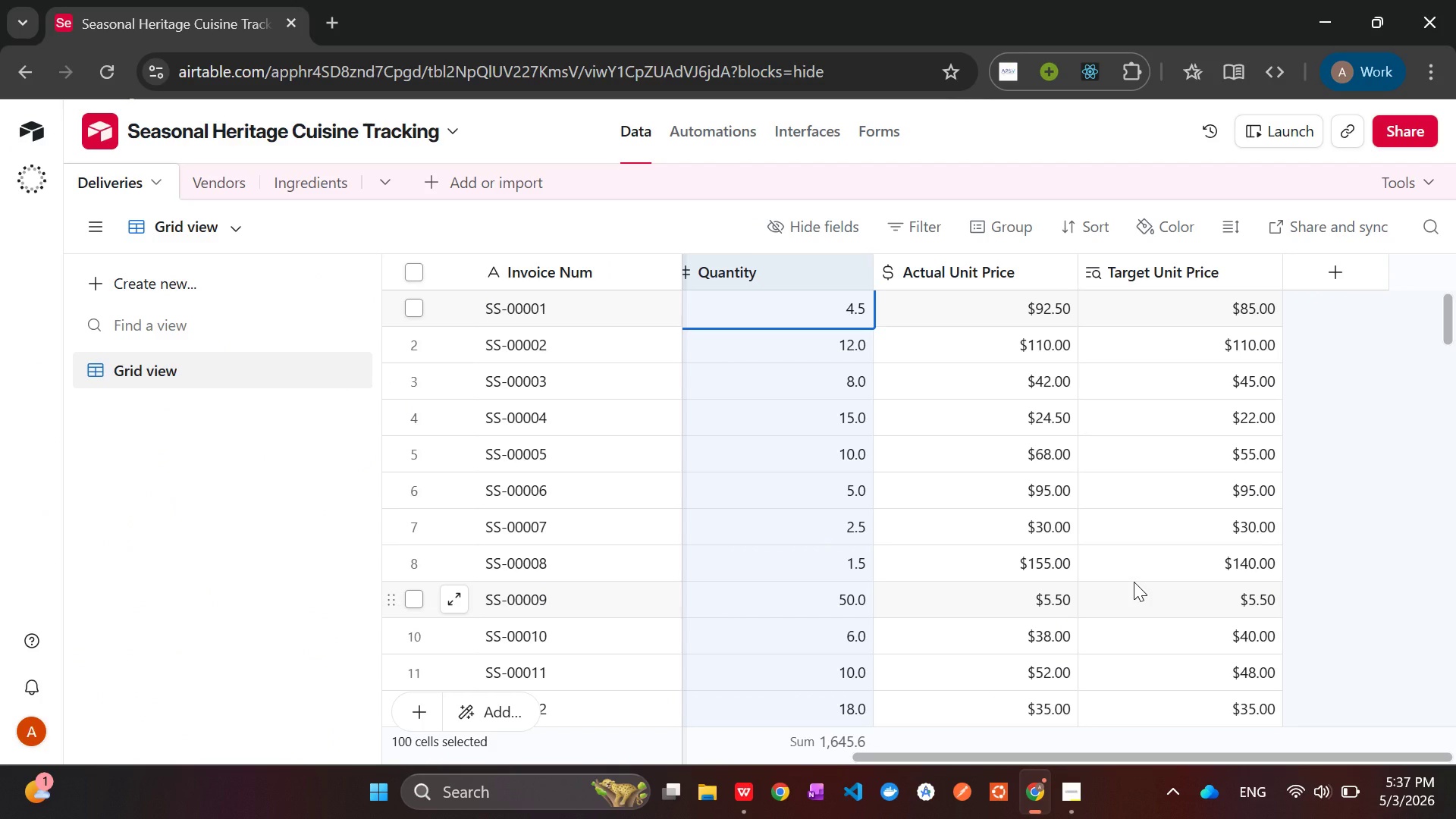 
wait(18.78)
 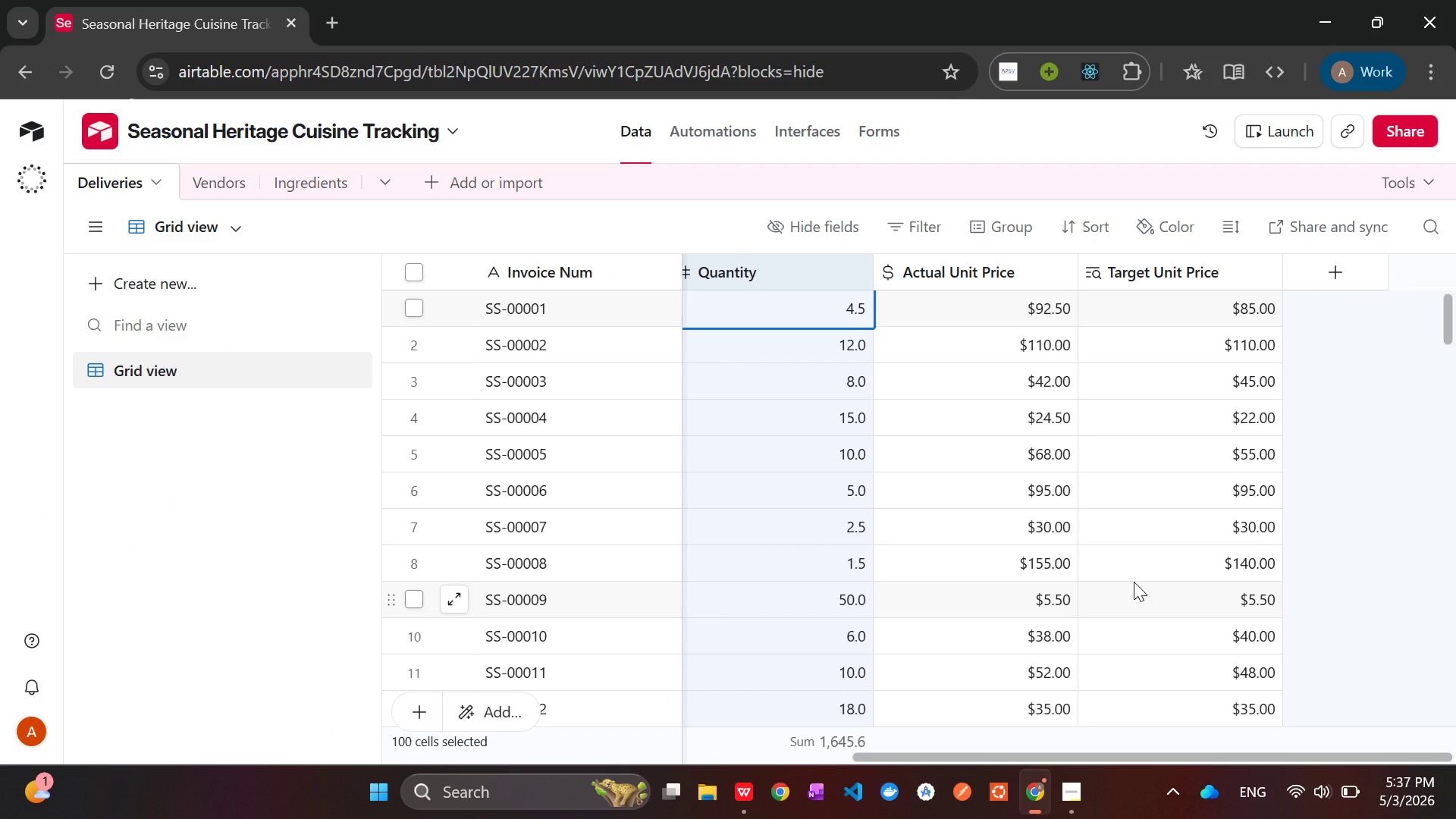 
left_click([1348, 278])
 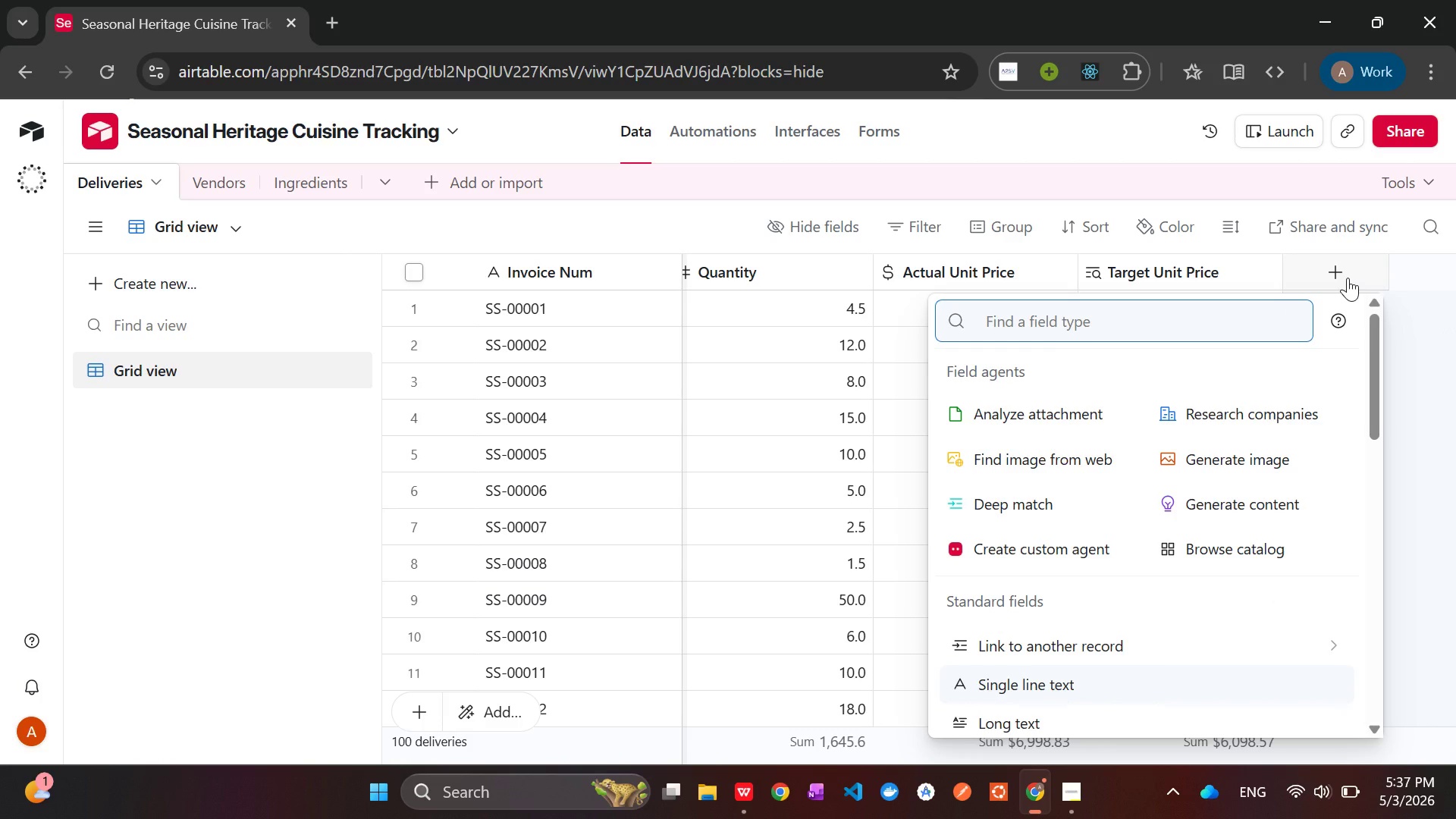 
type(Form)
 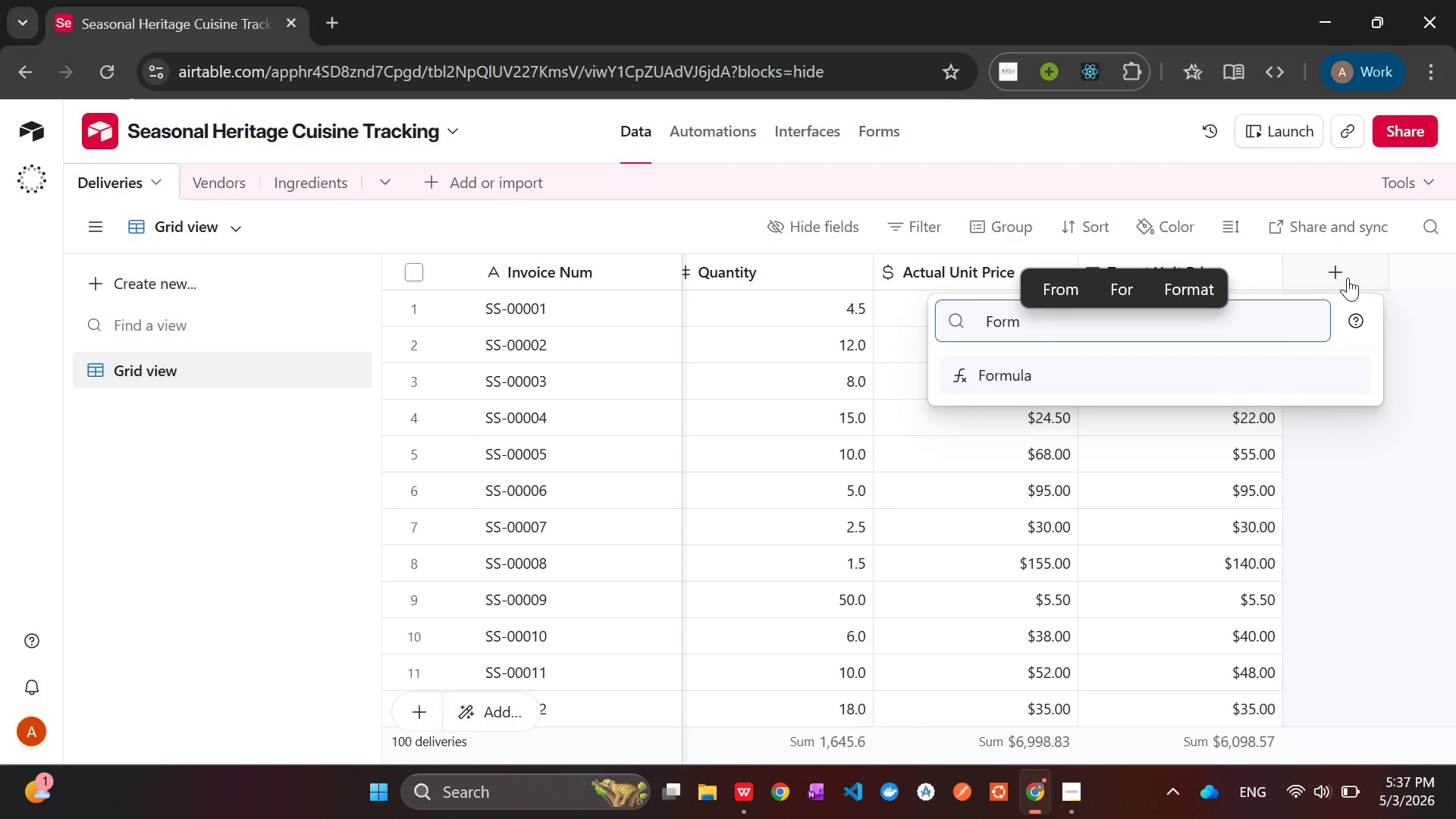 
key(Enter)
 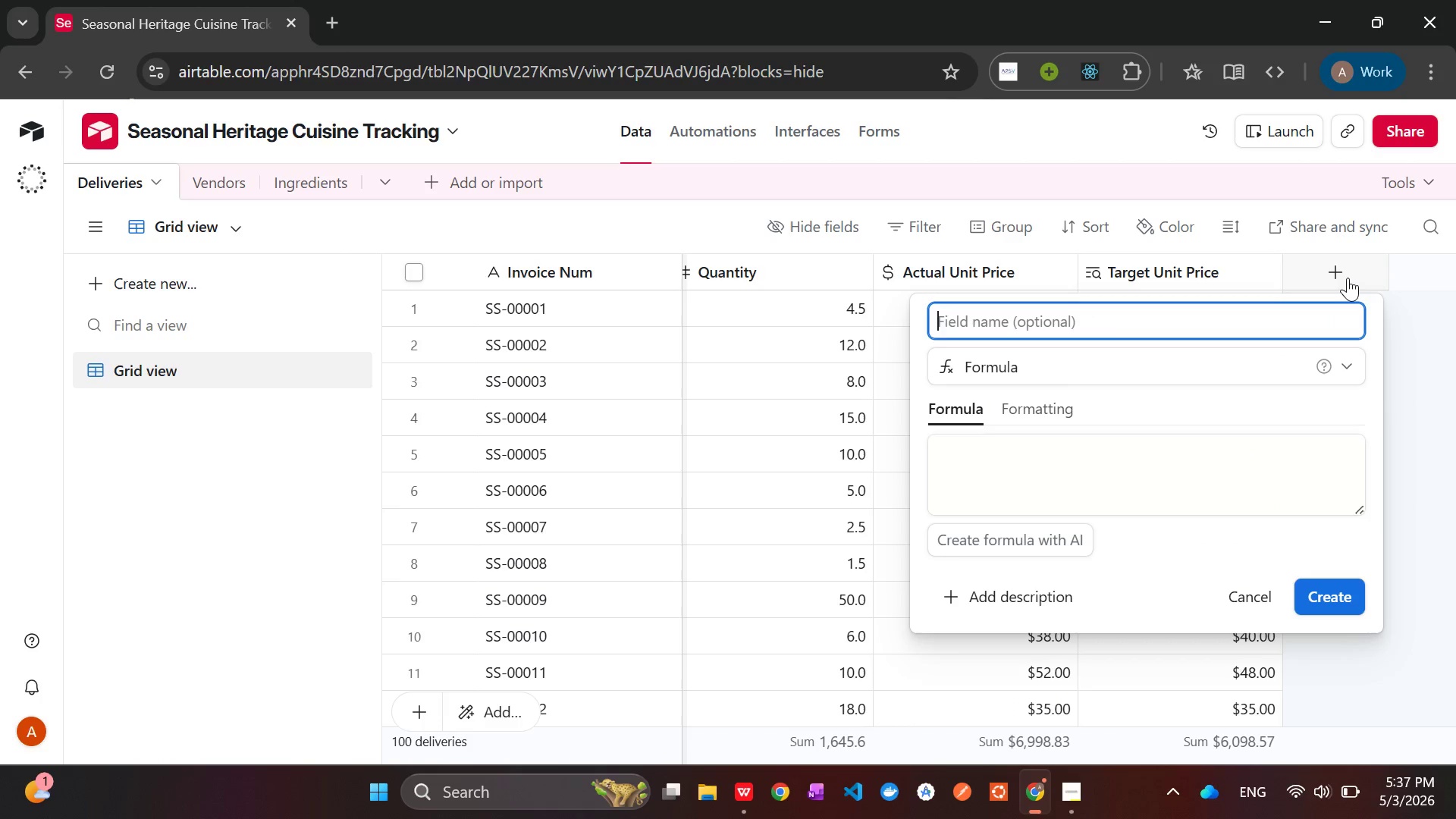 
type(Price Variance)
 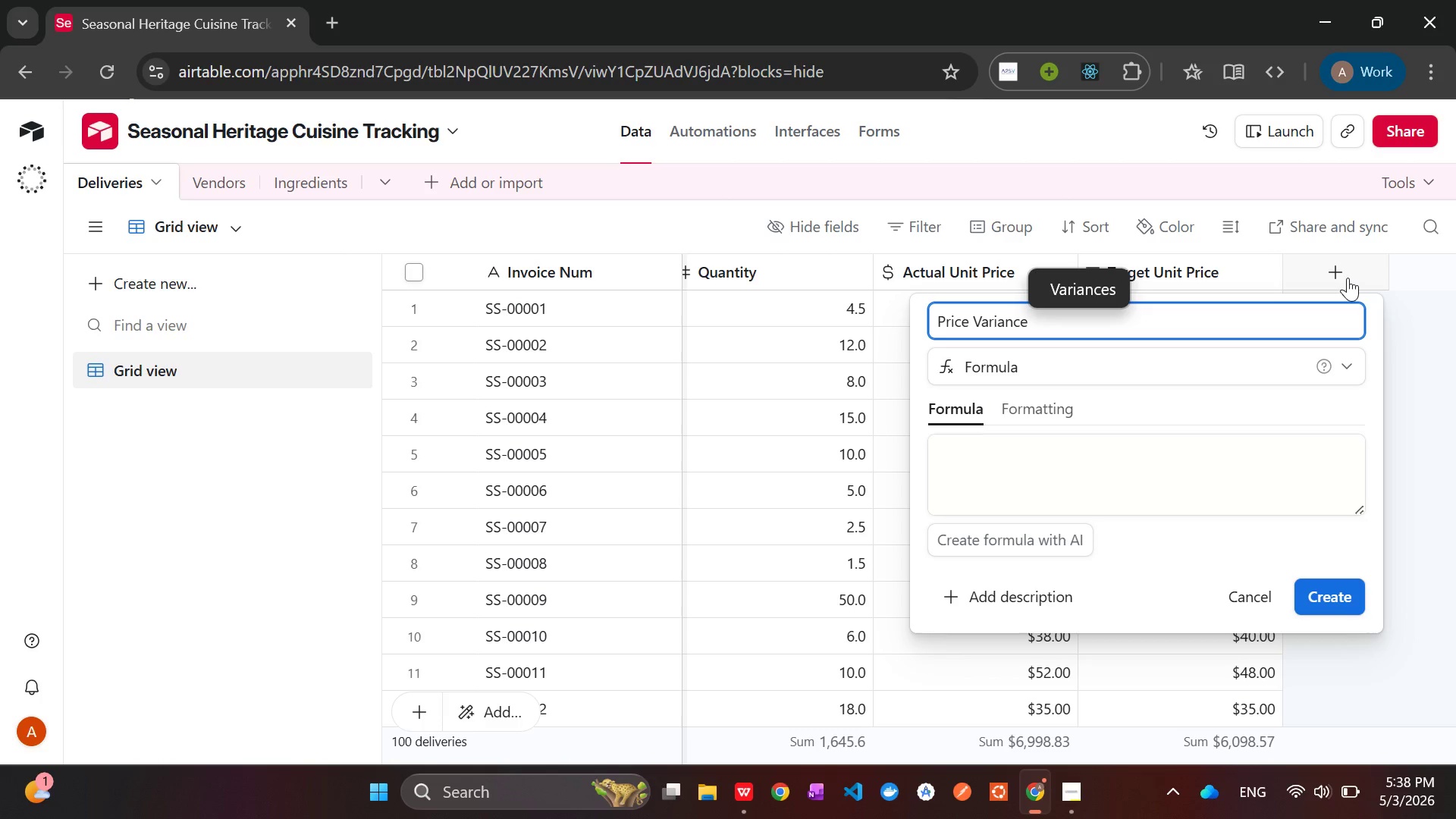 
left_click([1138, 470])
 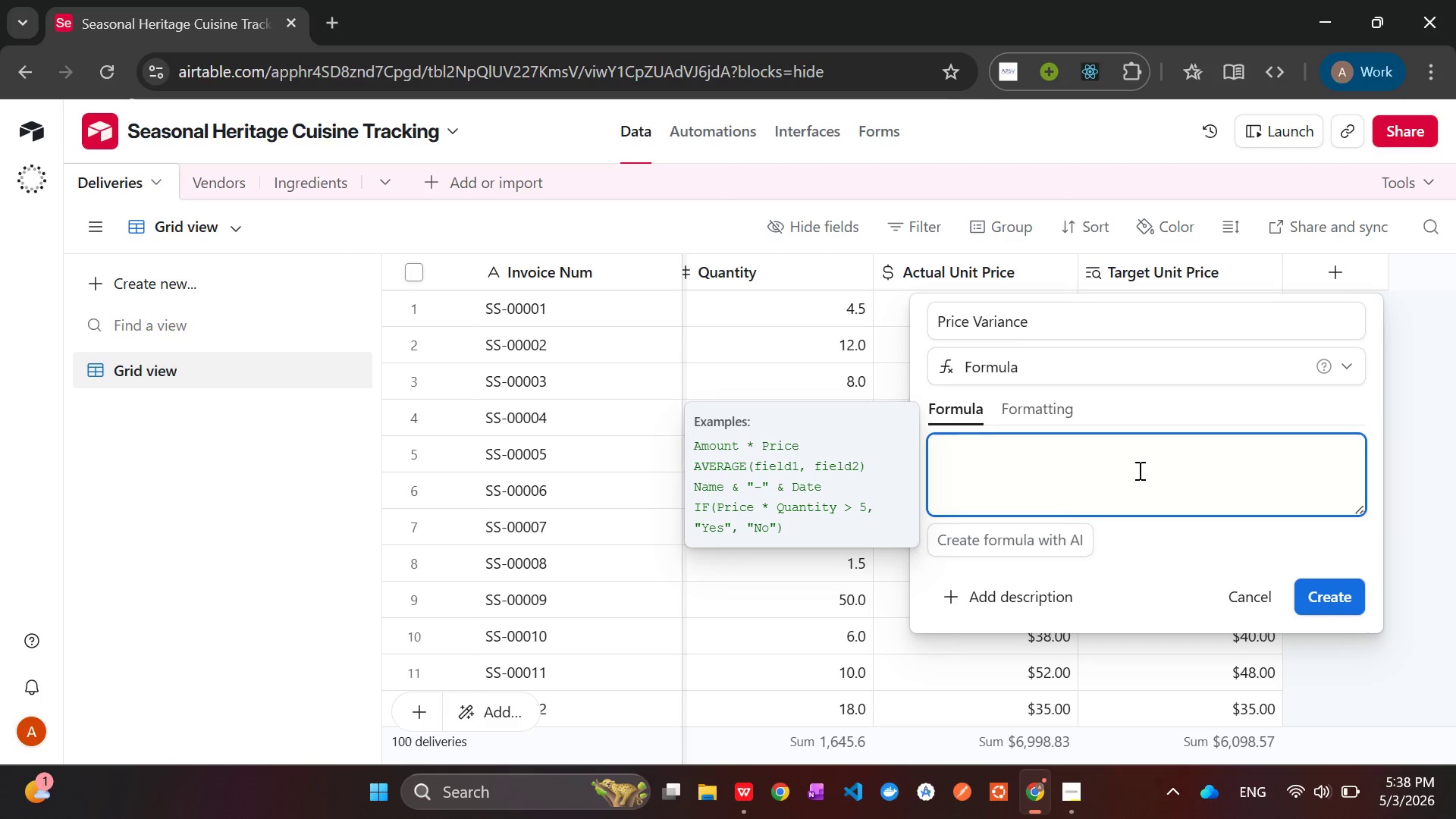 
type({Actual Unit Price)
 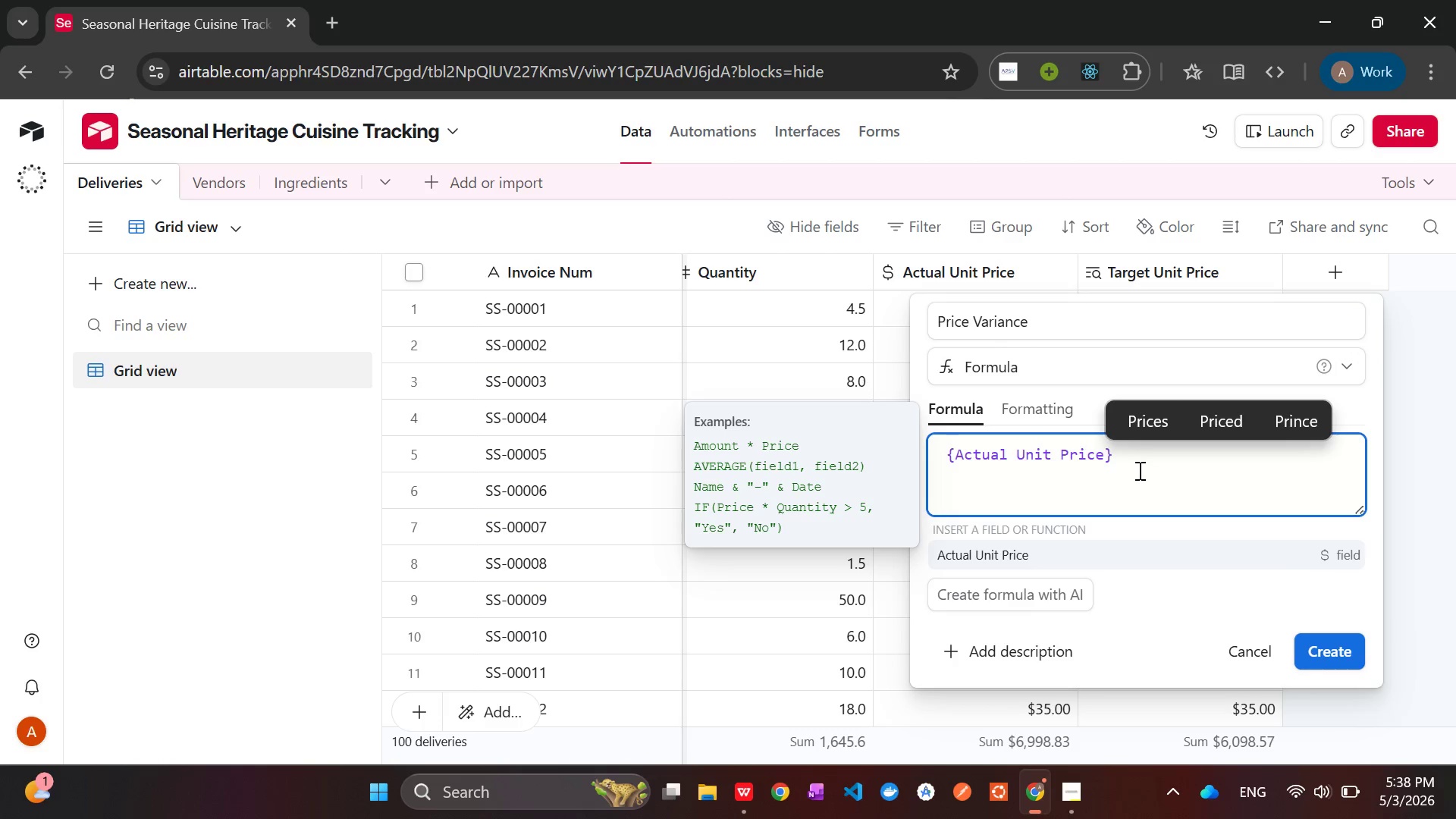 
key(ArrowRight)
 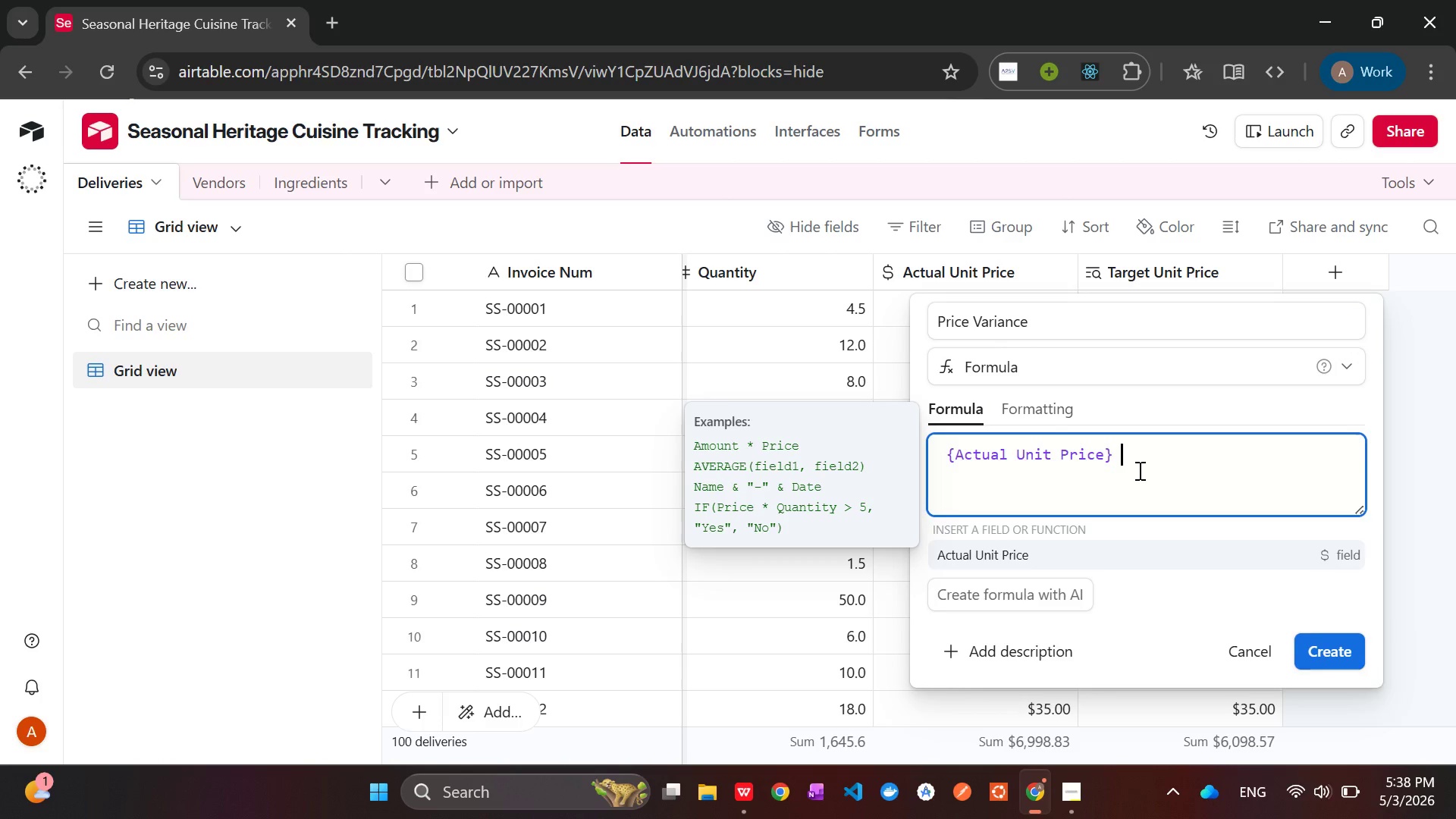 
type( - {Target U)
key(Tab)
 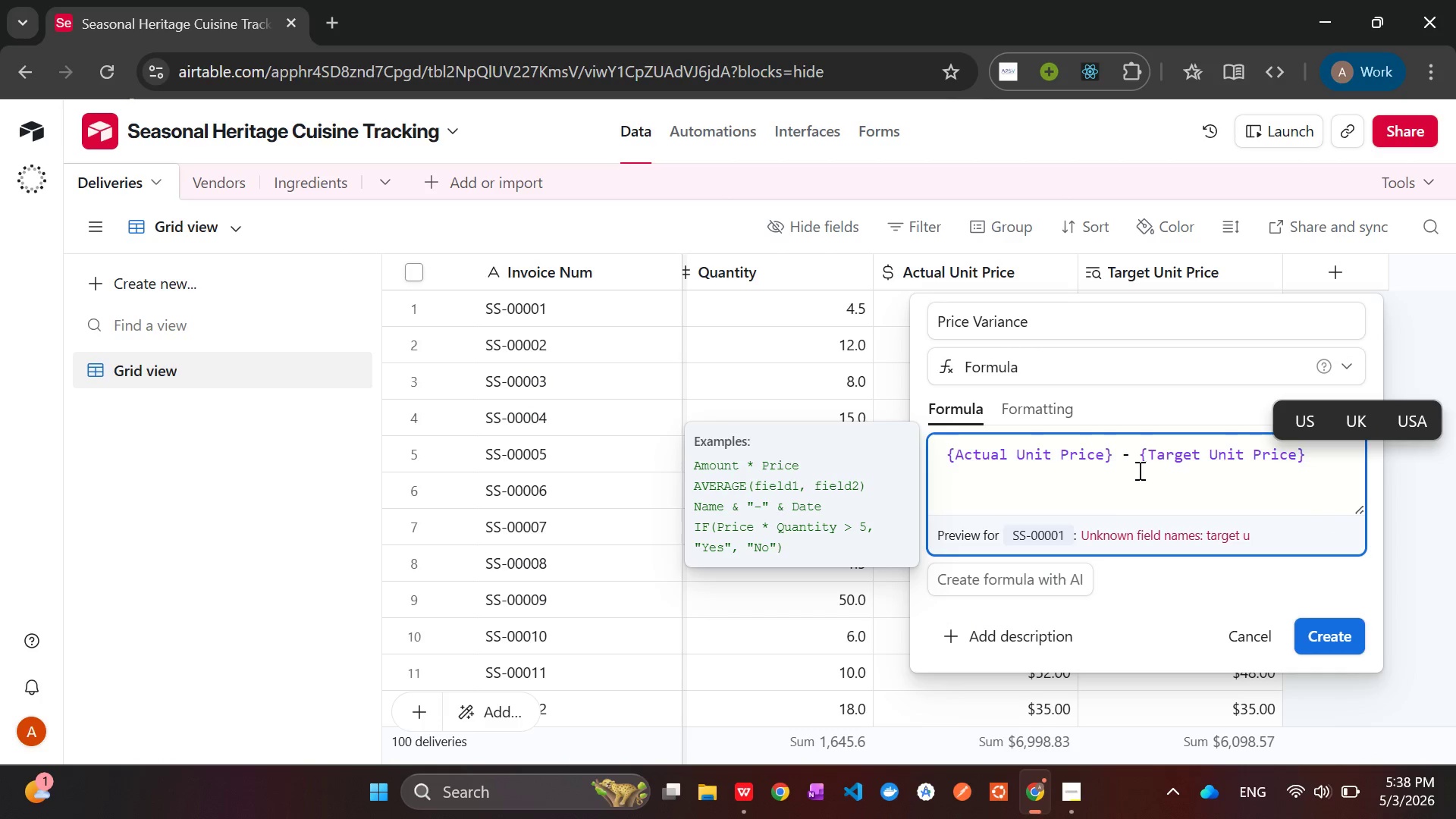 
wait(17.5)
 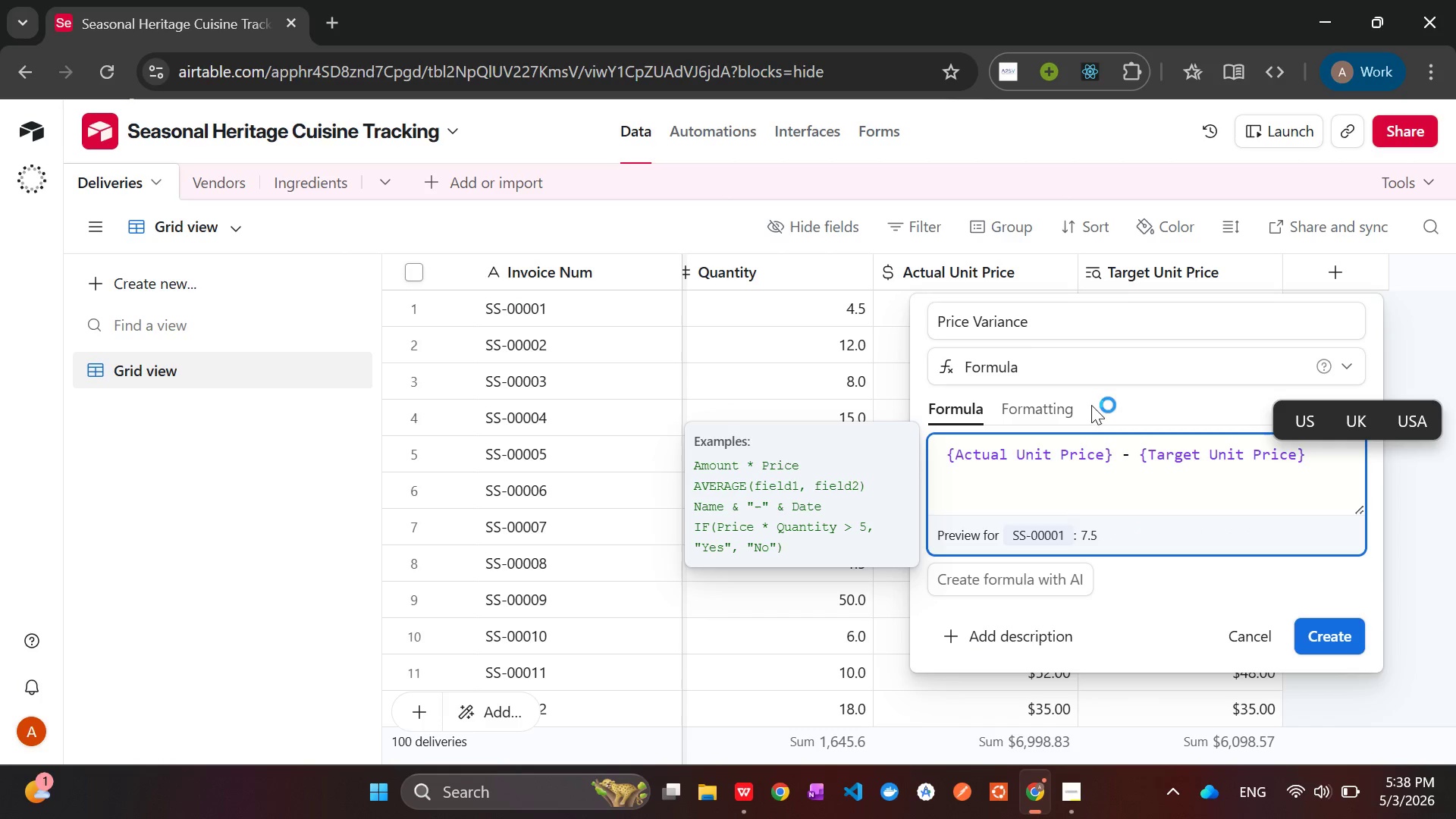 
left_click([1035, 410])
 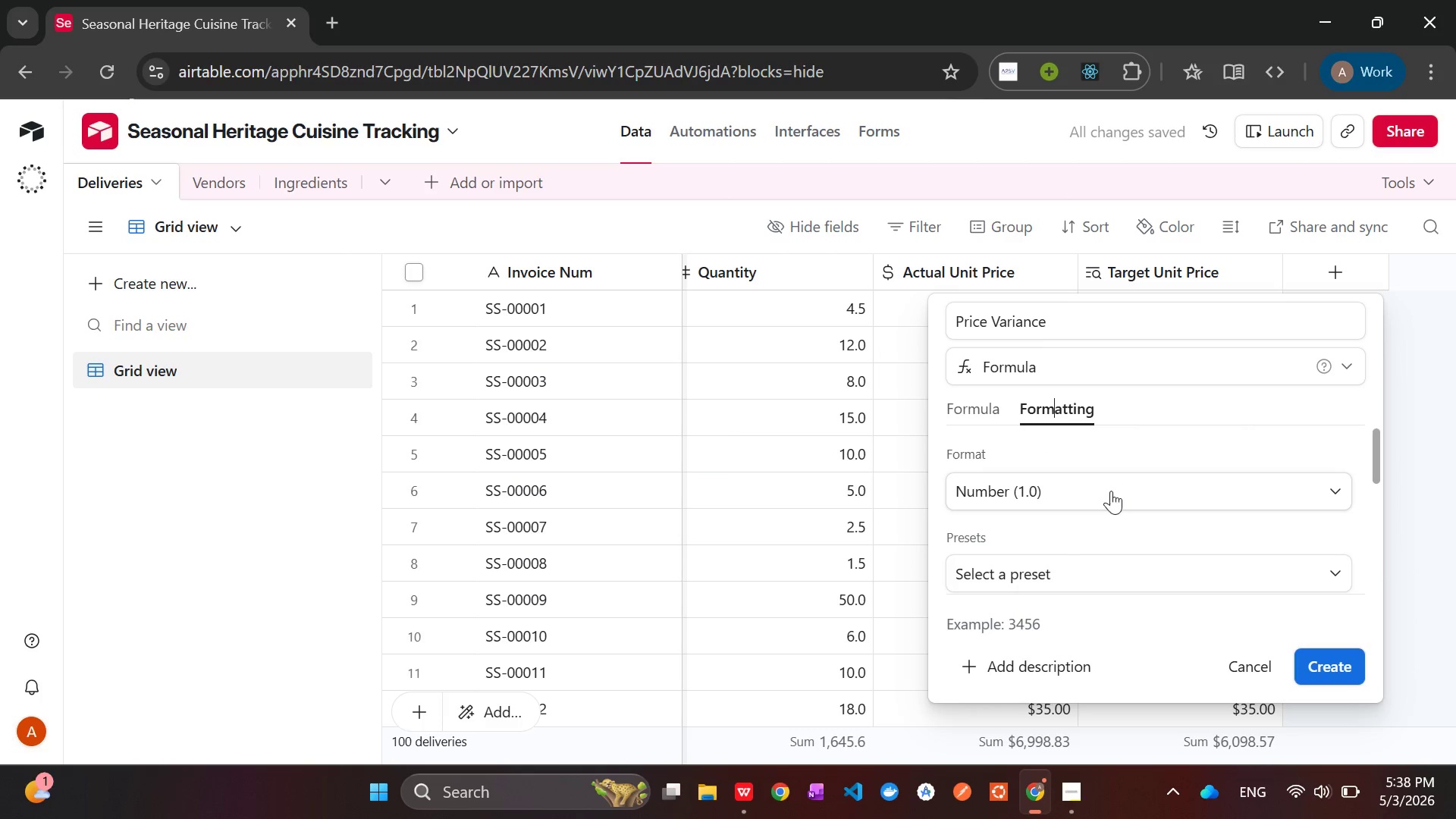 
left_click([1078, 504])
 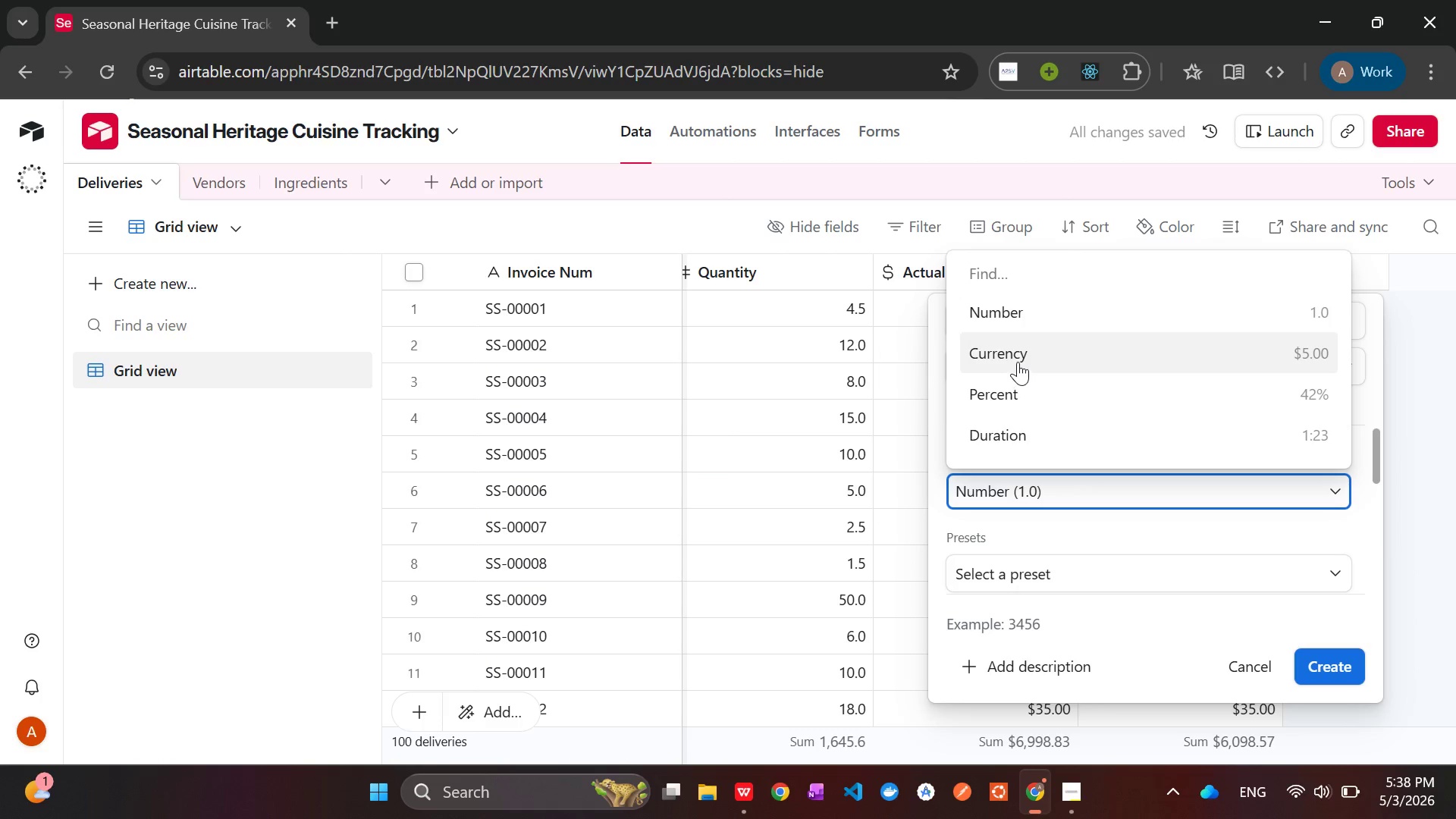 
left_click([1016, 361])
 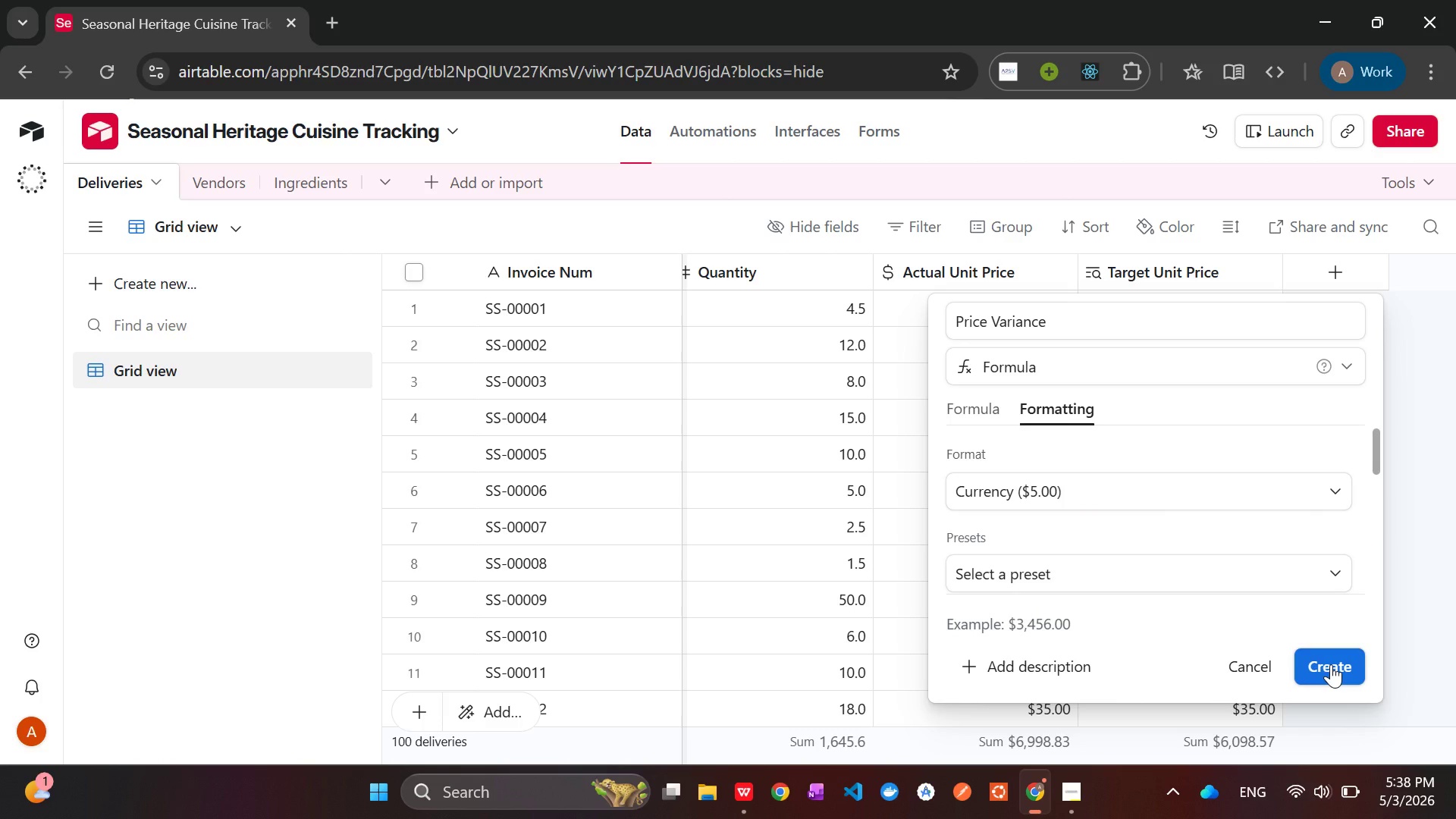 
wait(6.83)
 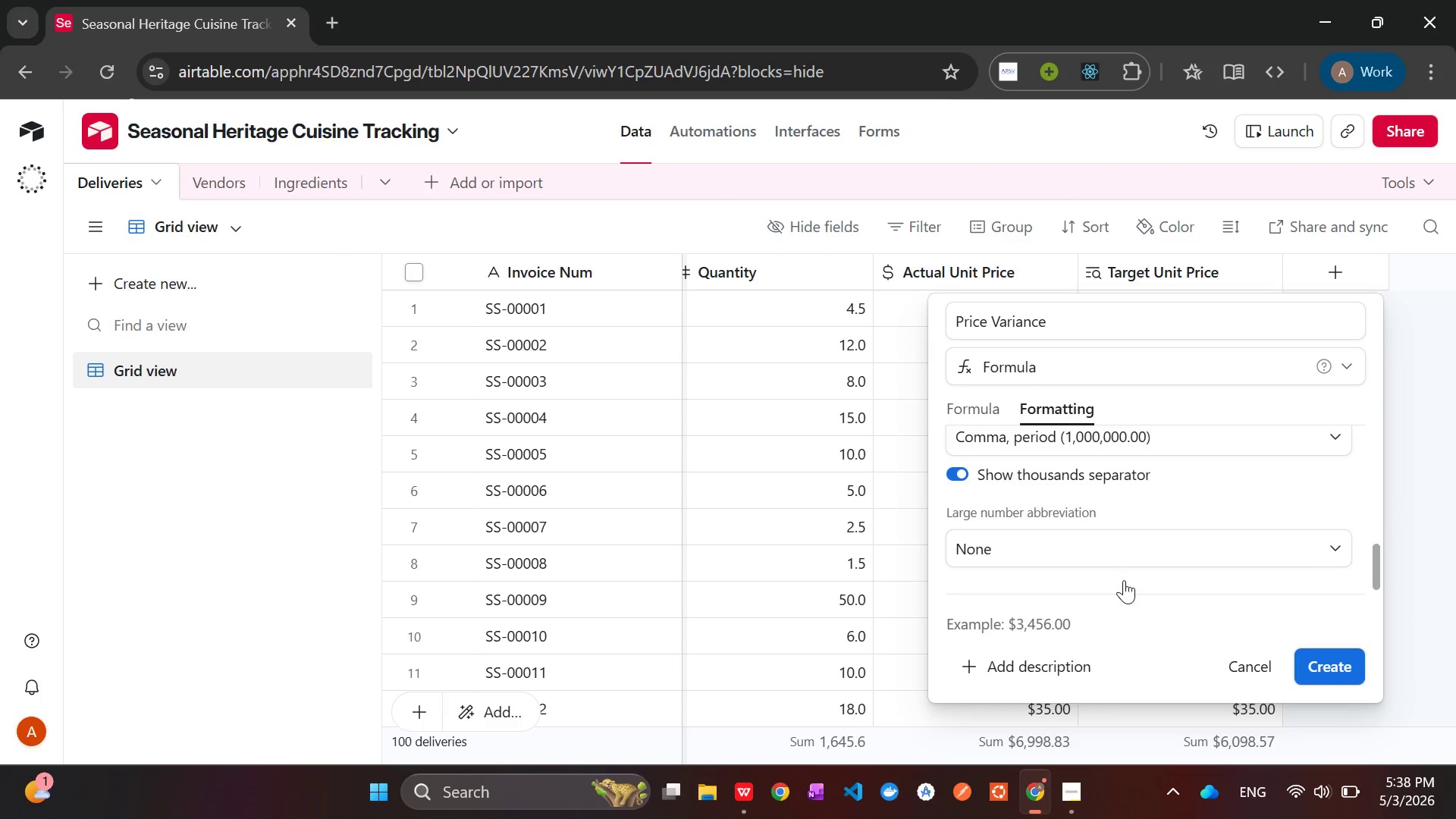 
left_click([1331, 664])
 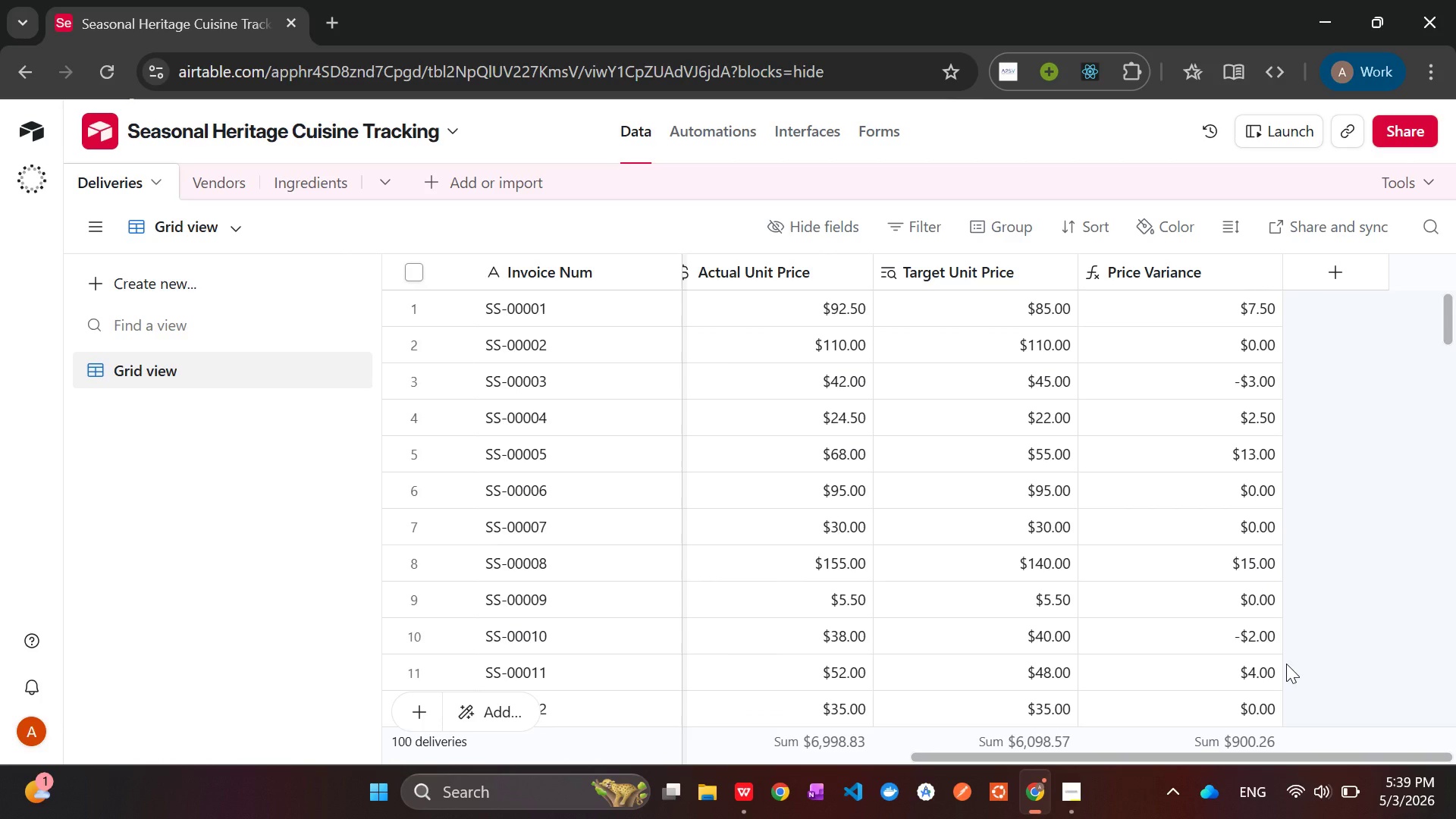 
wait(17.83)
 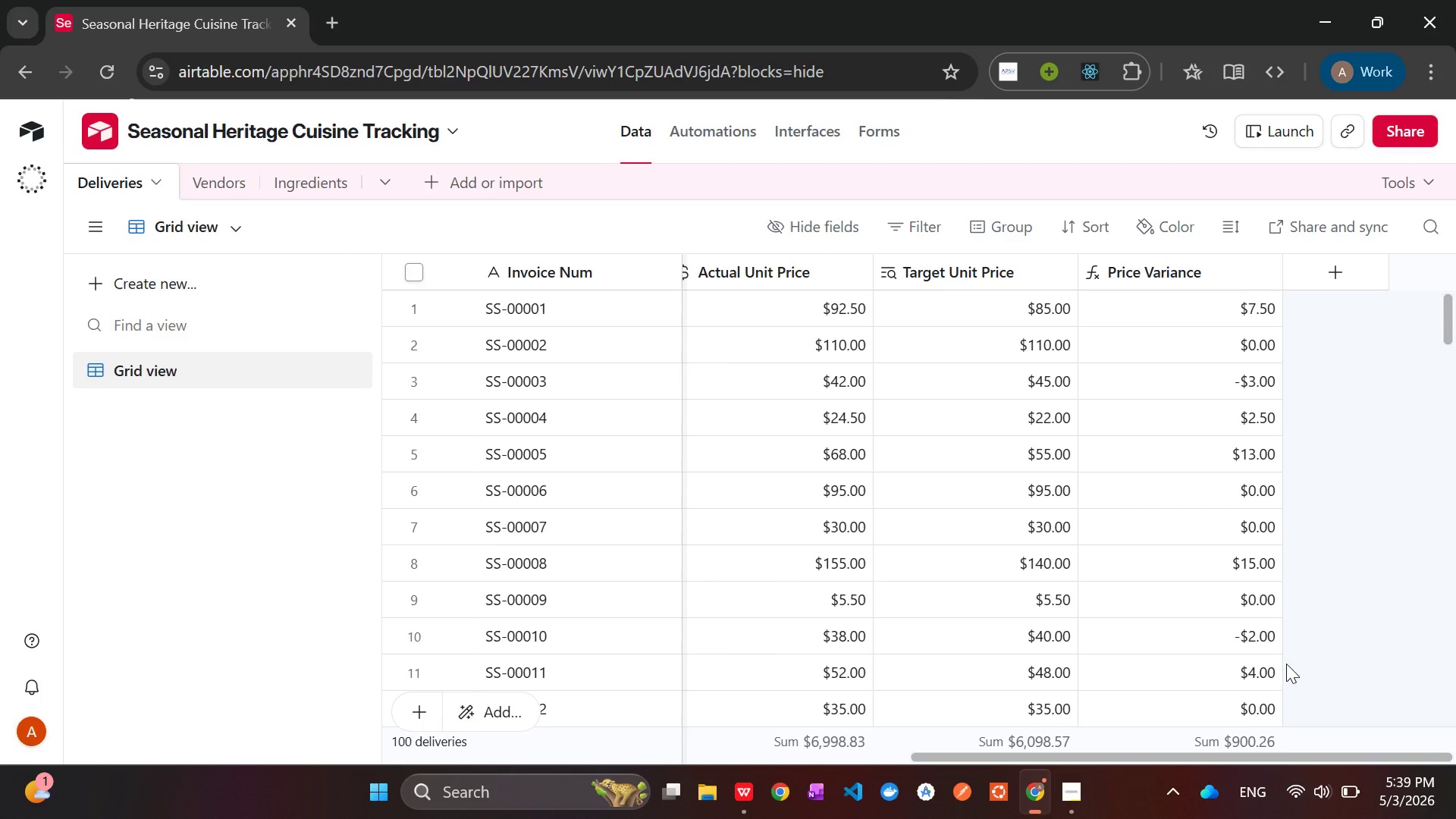 
left_click([1326, 275])
 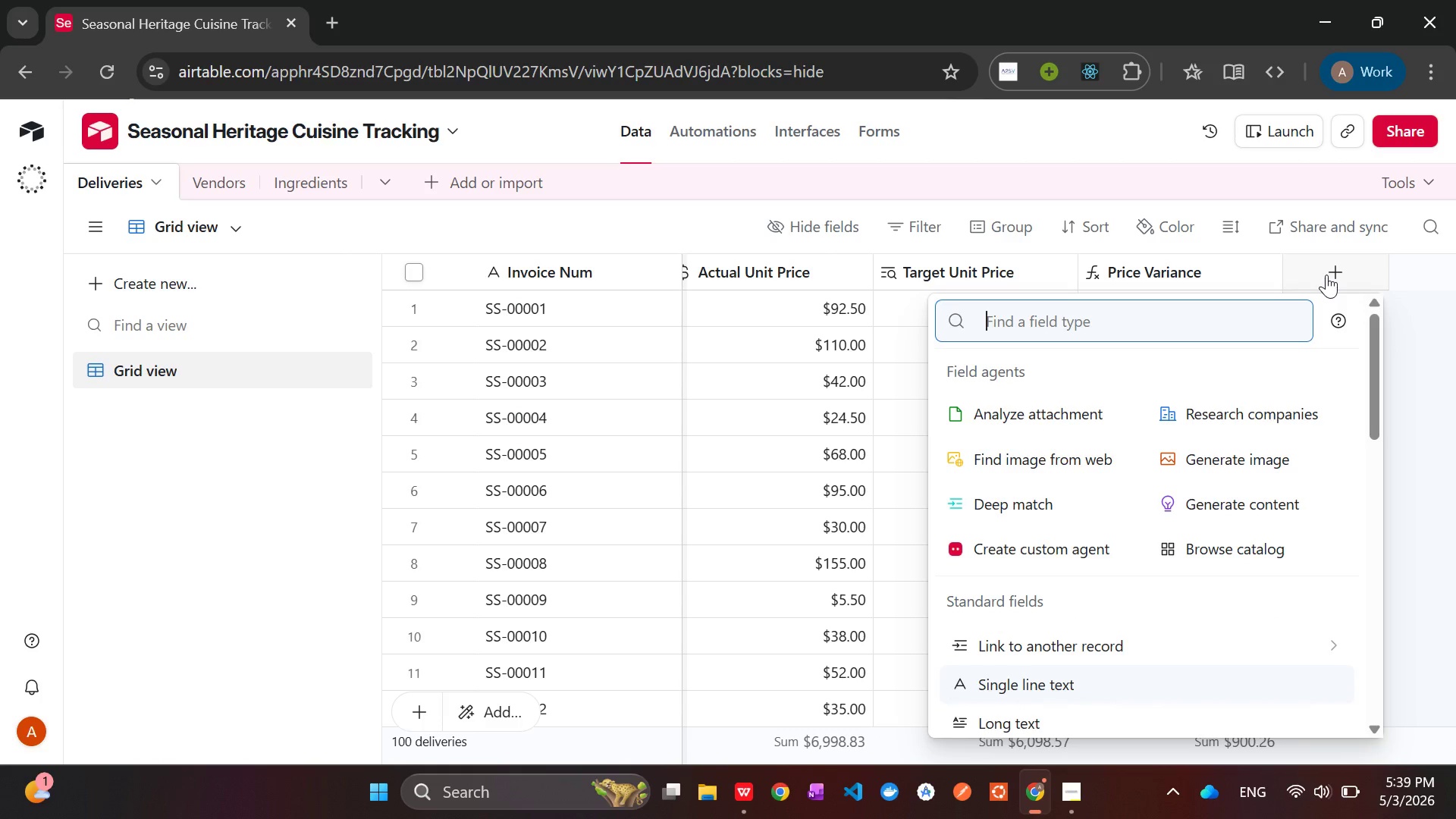 
type(for)
 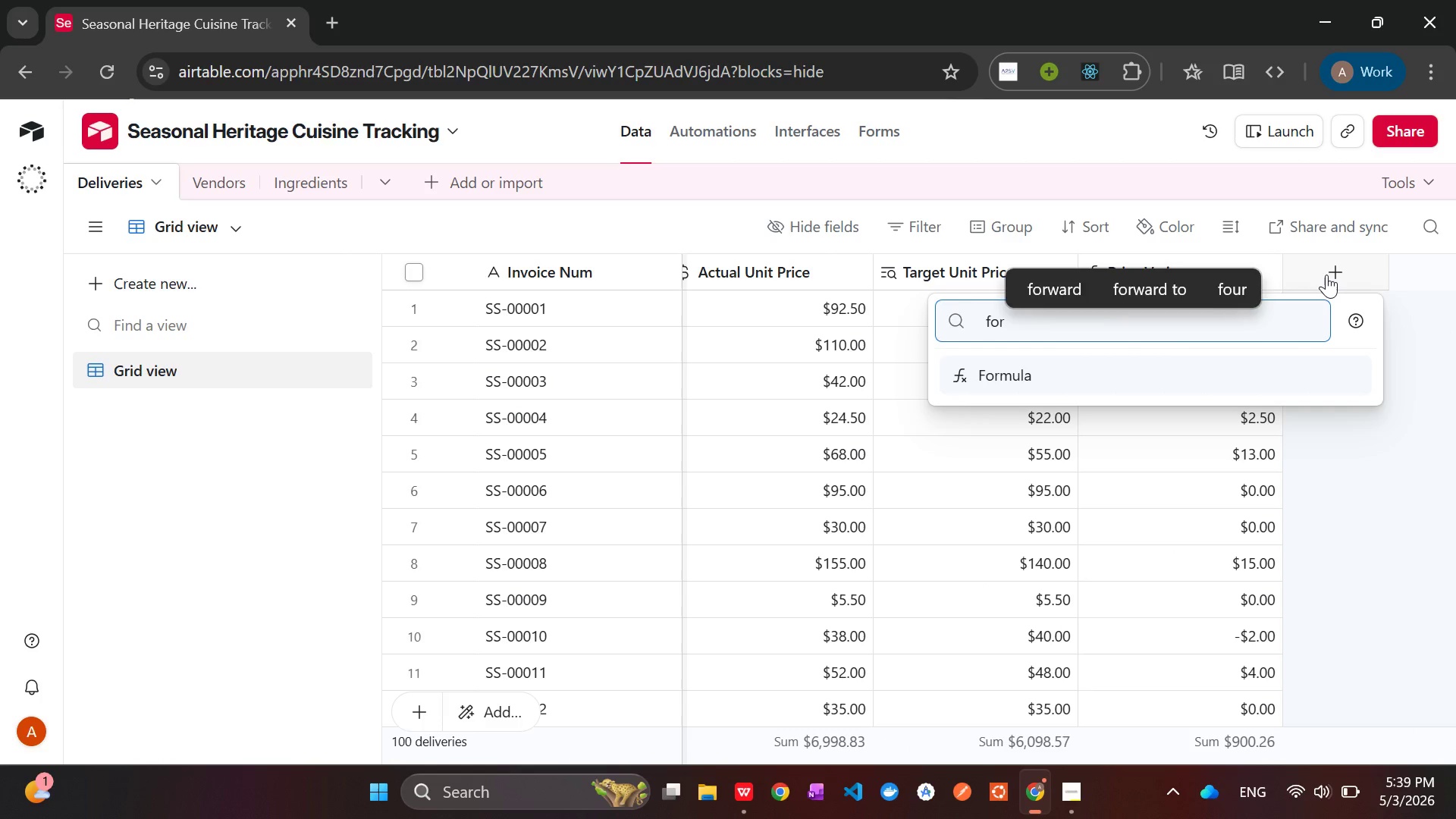 
key(Enter)
 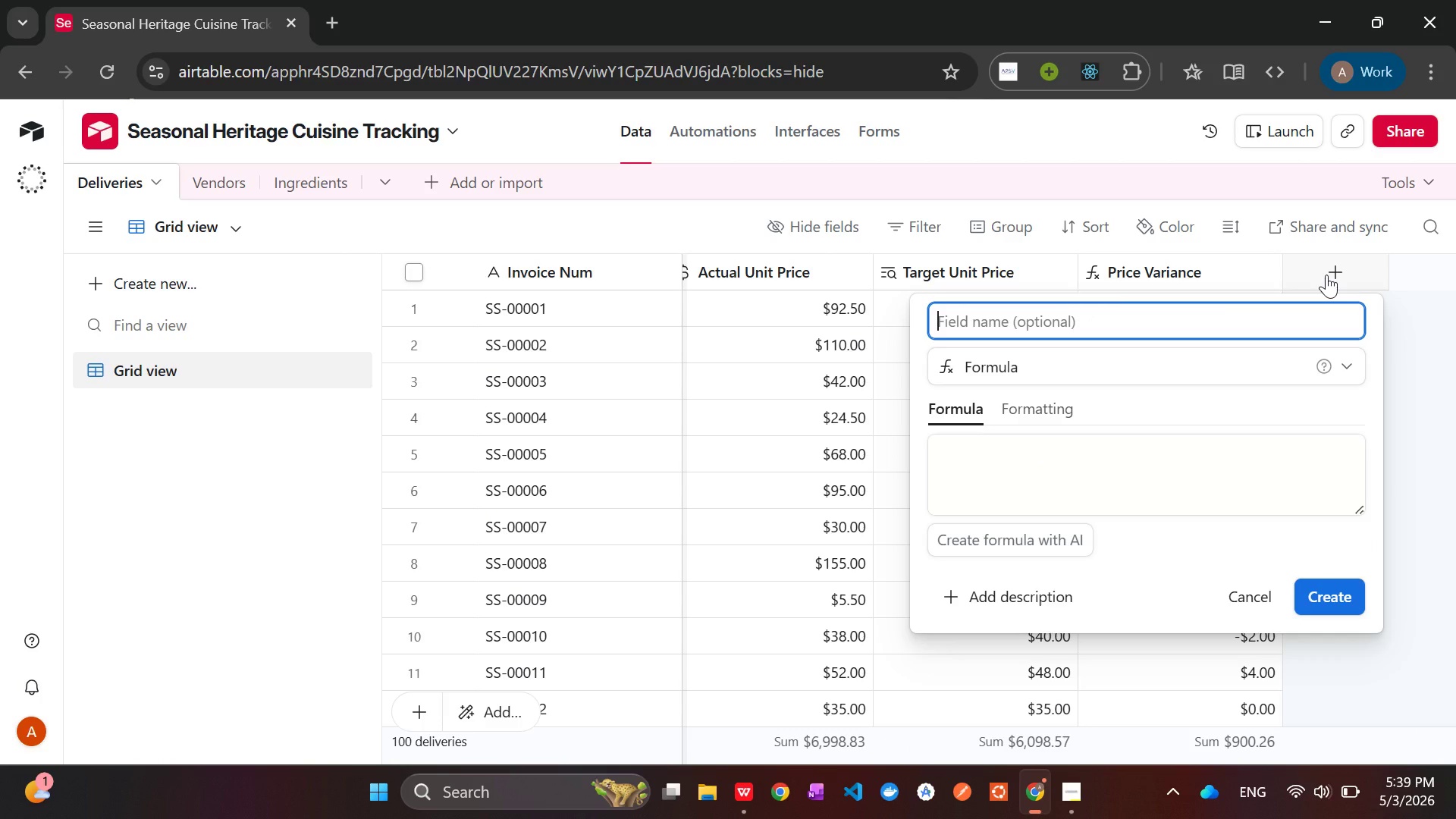 
type(Variance %)
 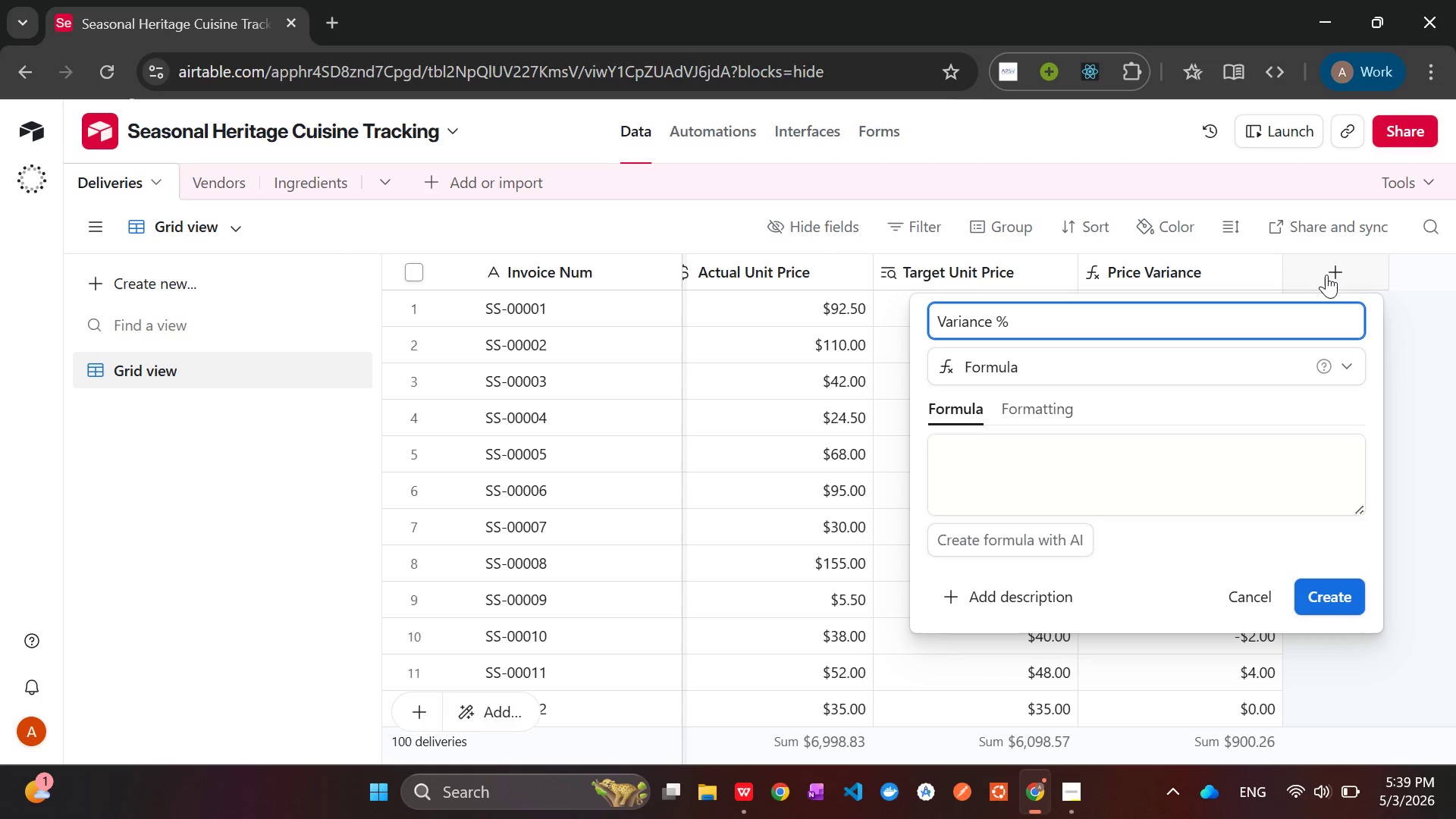 
left_click([1103, 457])
 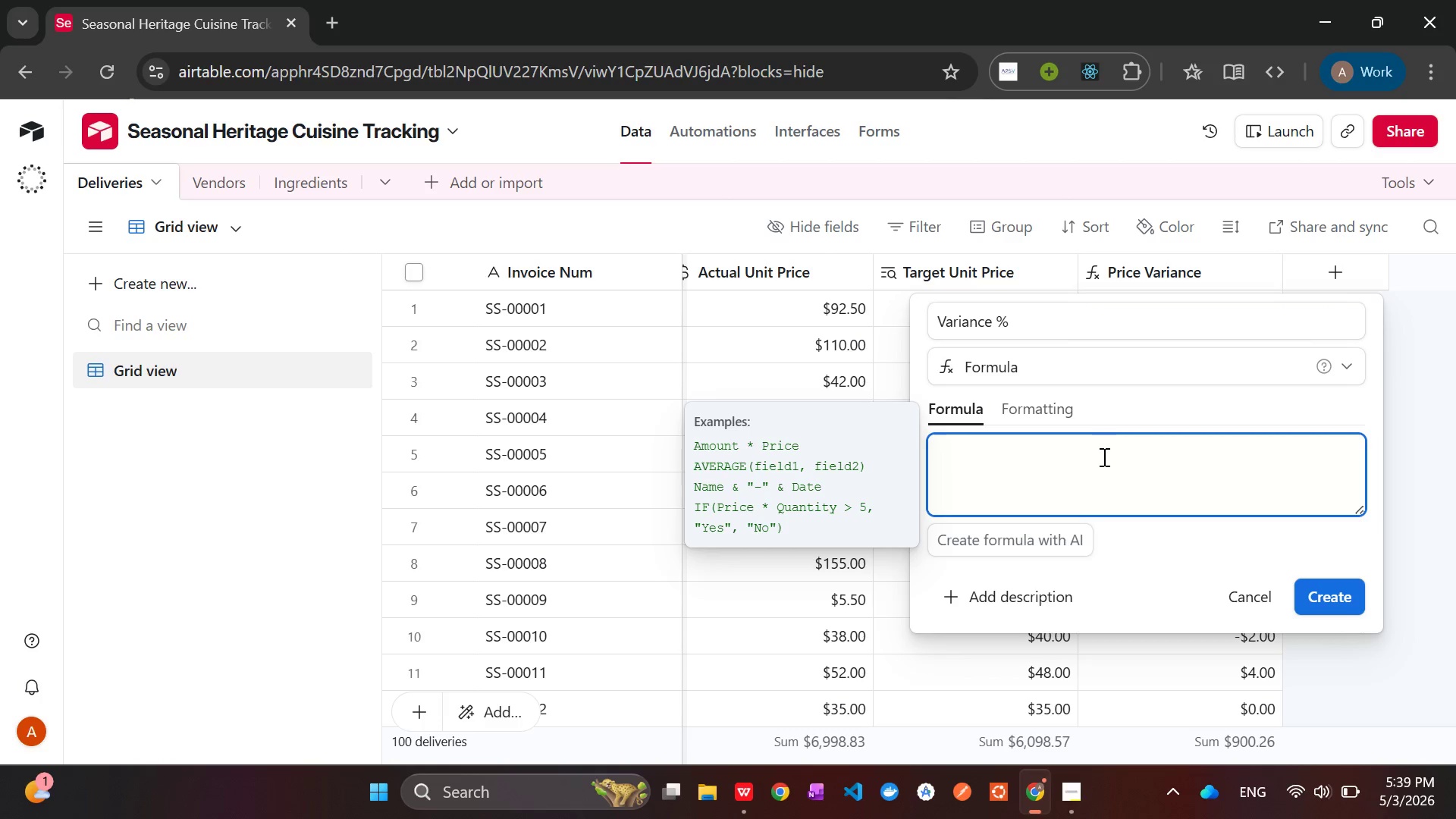 
type(IF({)
 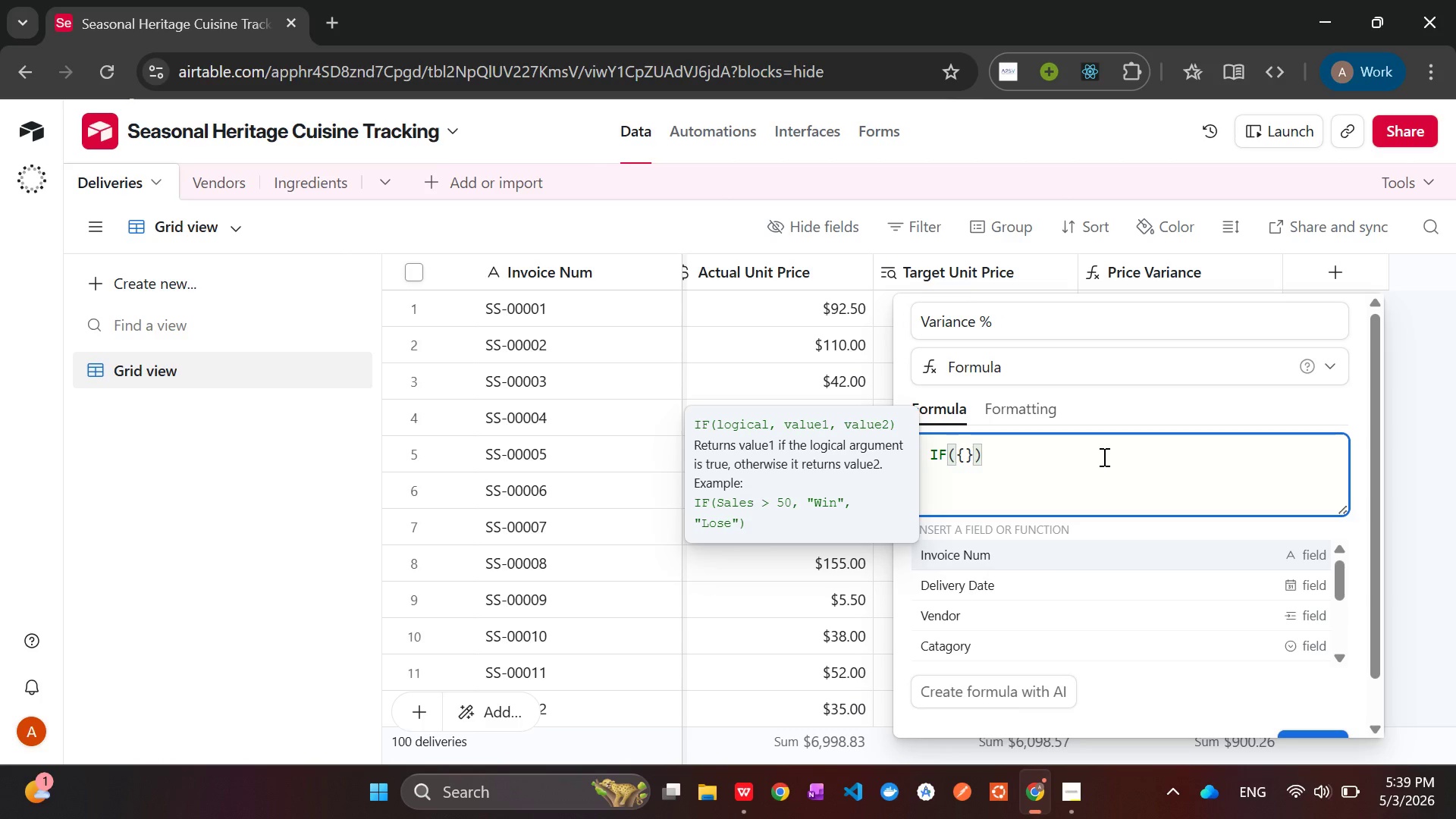 
hold_key(key=ShiftLeft, duration=1.5)
 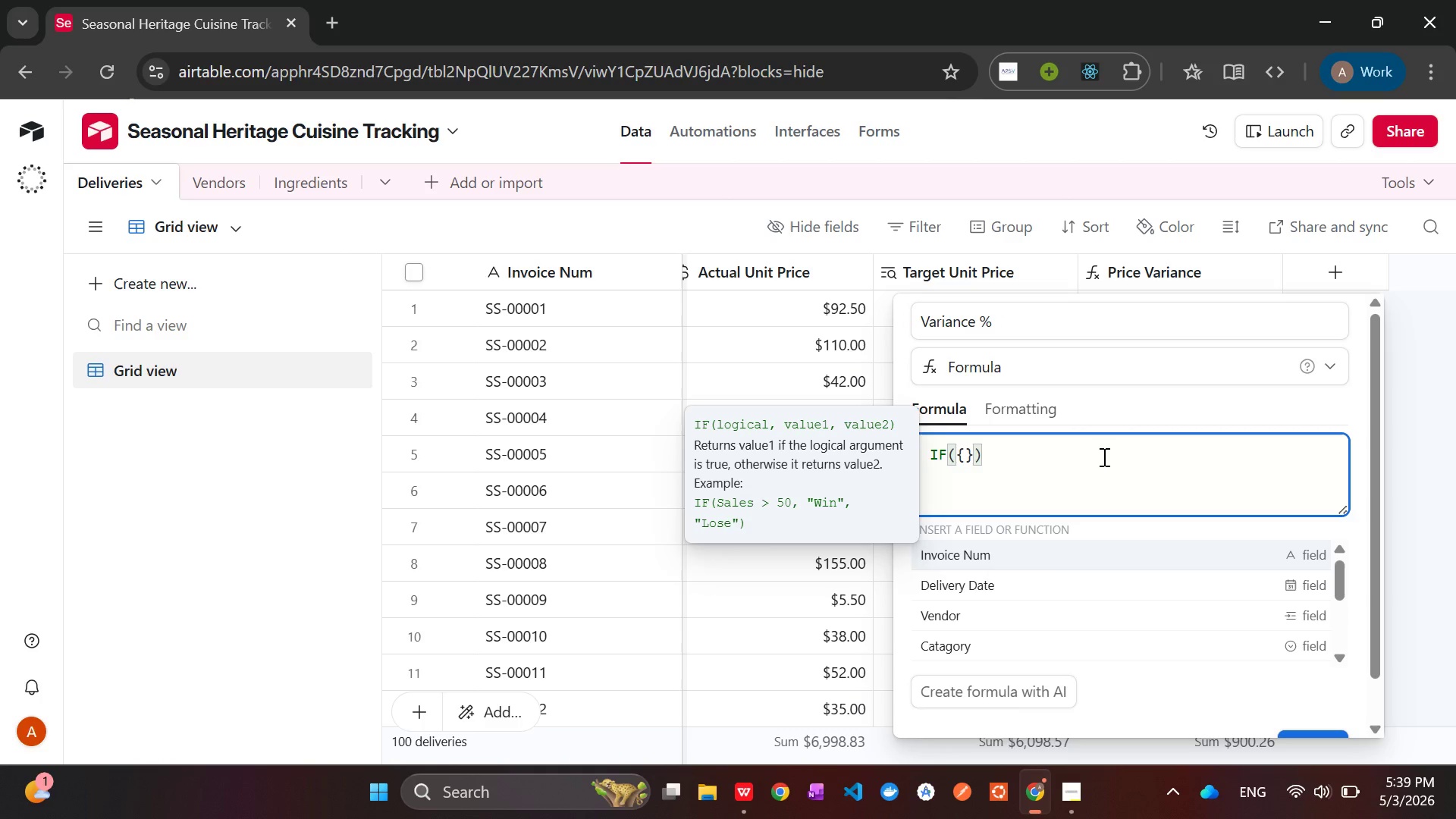 
hold_key(key=ShiftLeft, duration=1.3)
 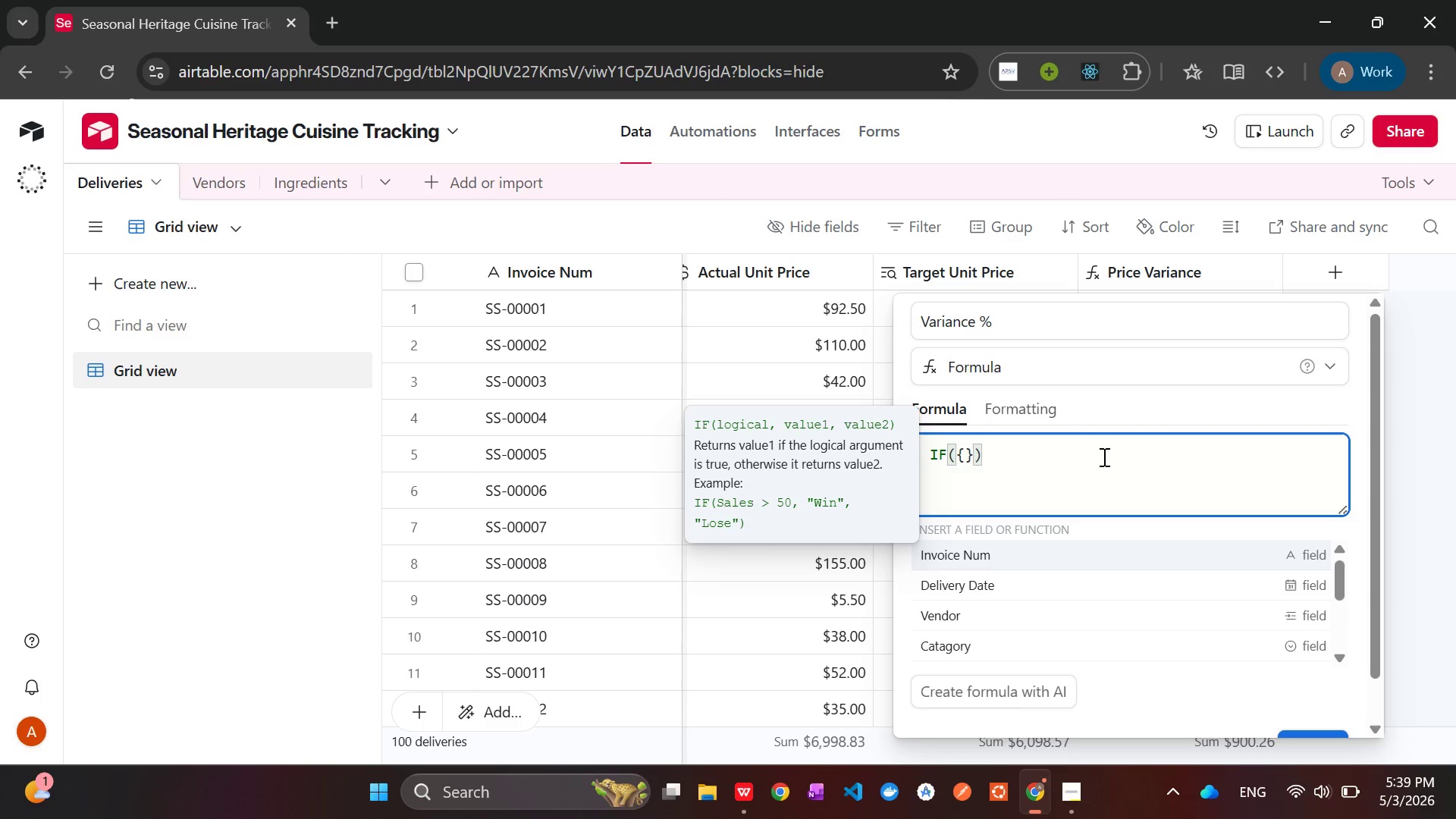 
type(Tar)
key(Tab)
type( > 0 , ()
 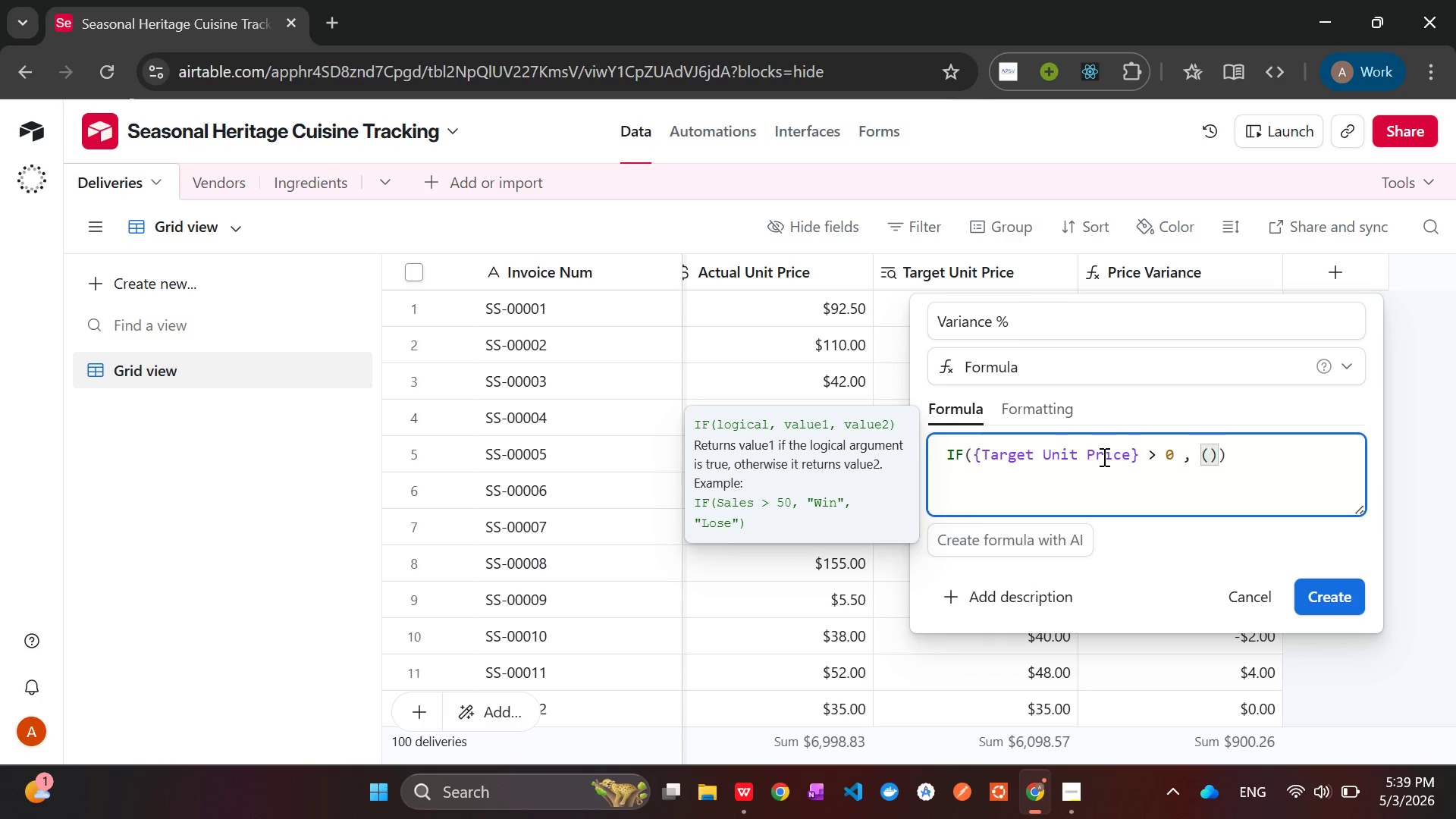 
type({Actual)
key(Tab)
 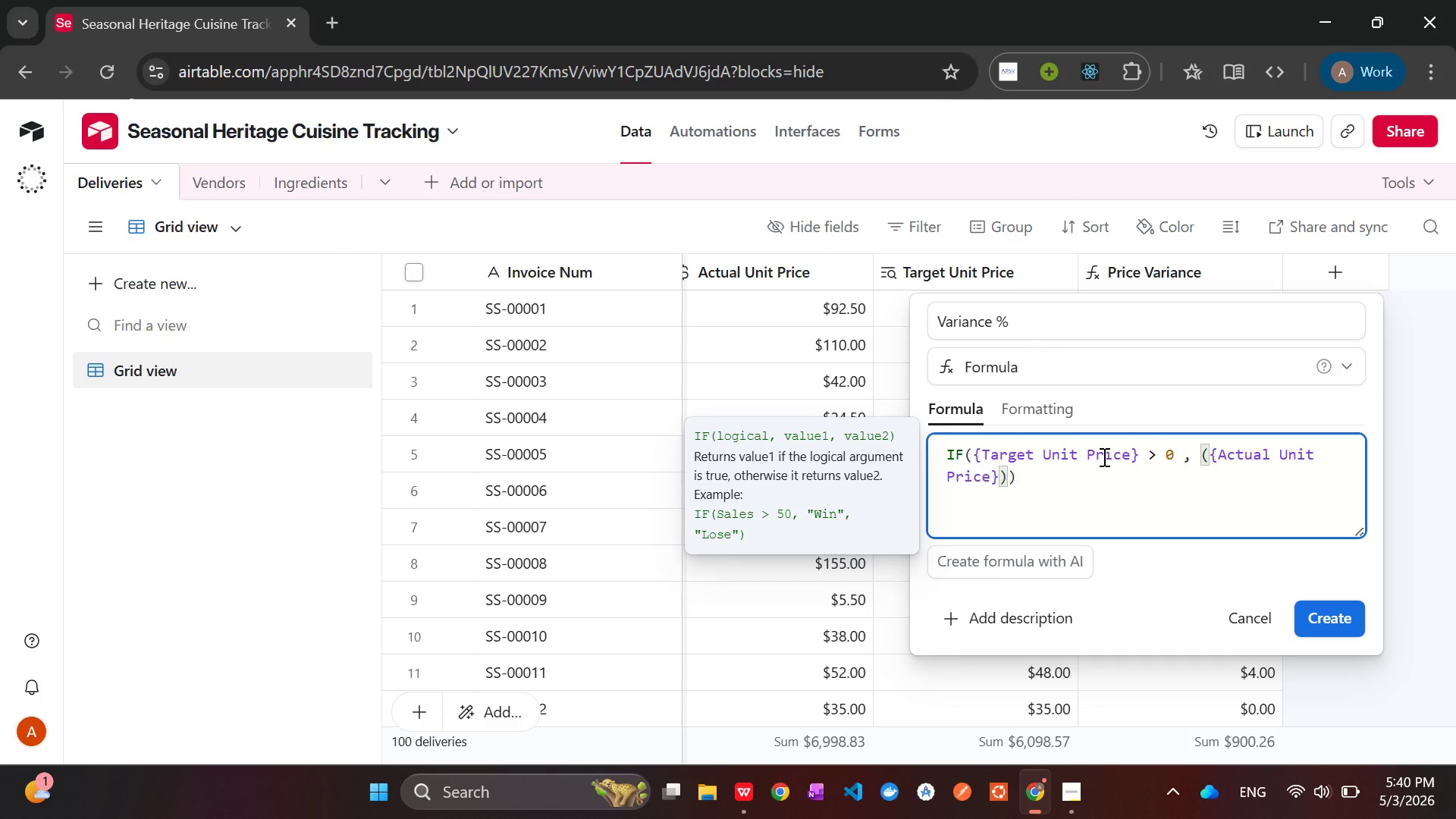 
key(Space)
 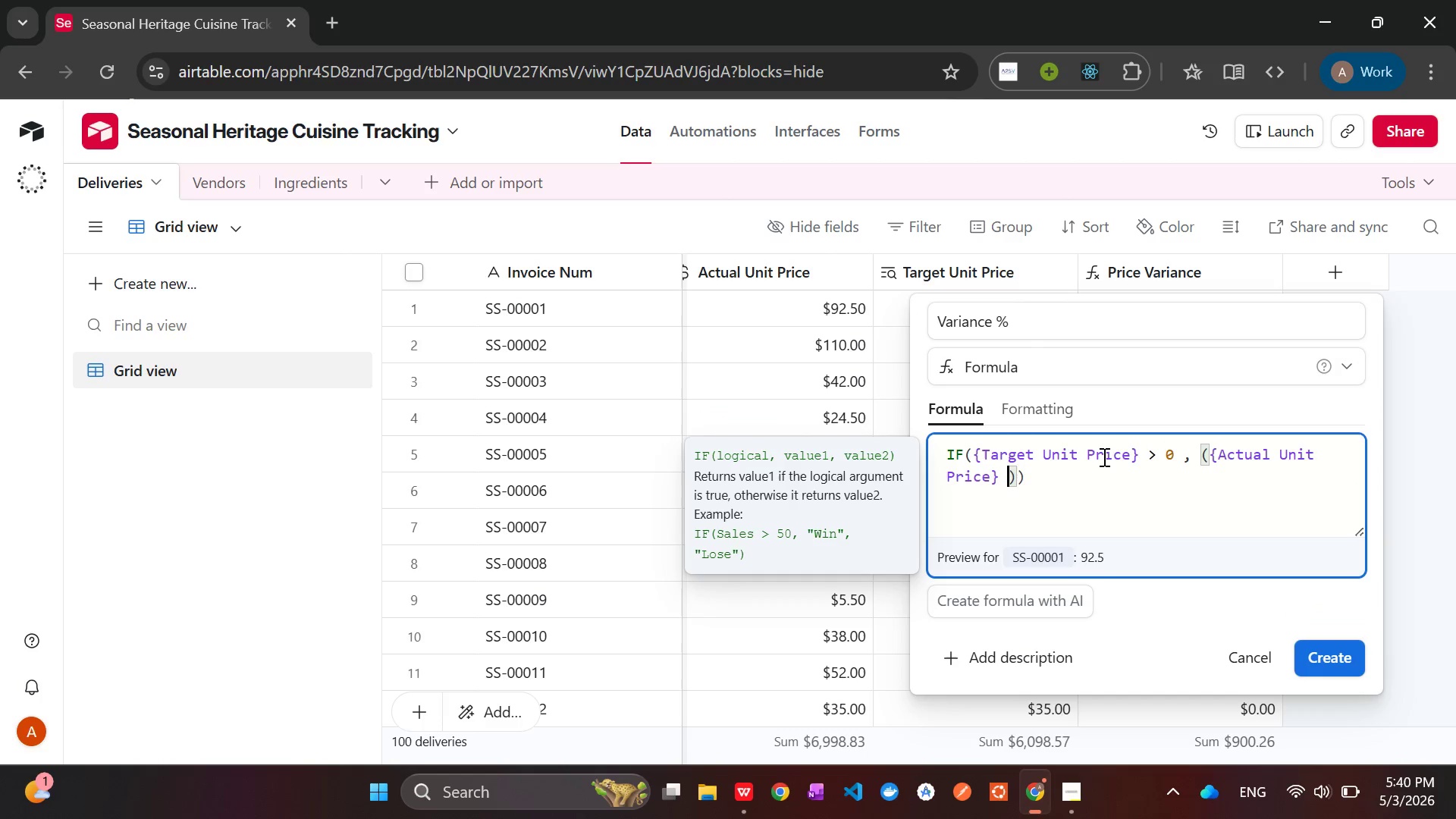 
key(Minus)
 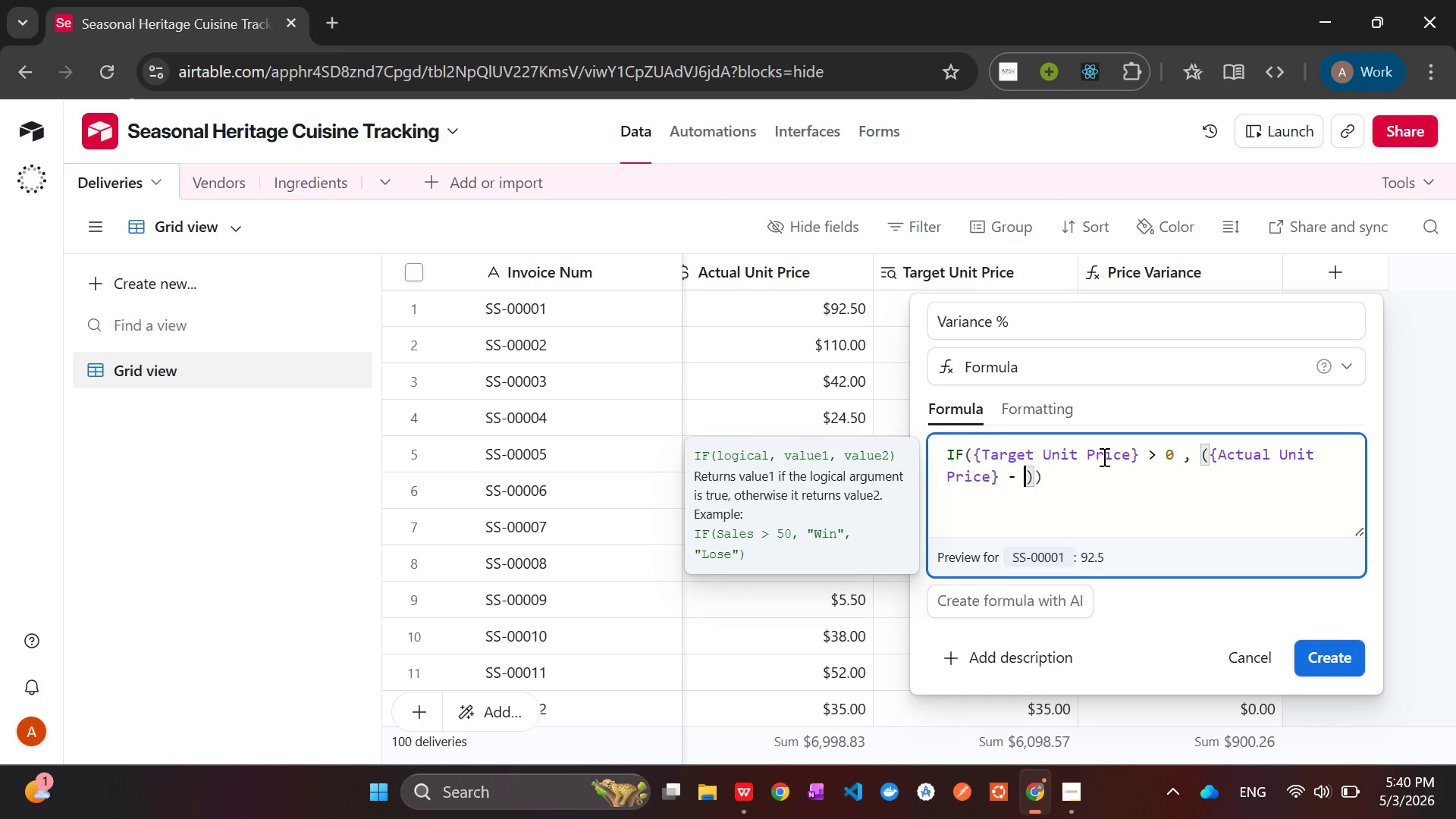 
key(Space)
 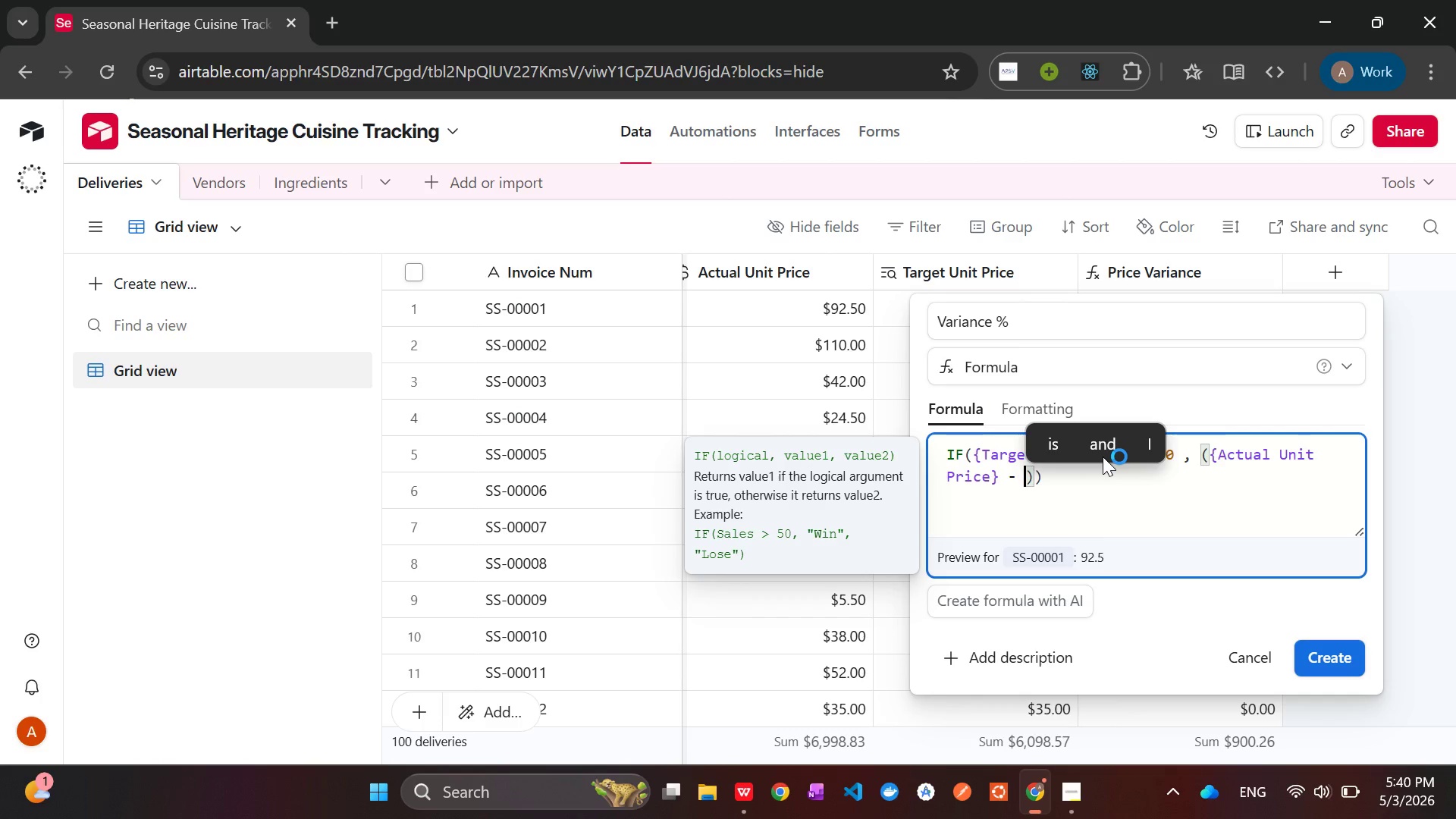 
key(Shift+BracketLeft)
 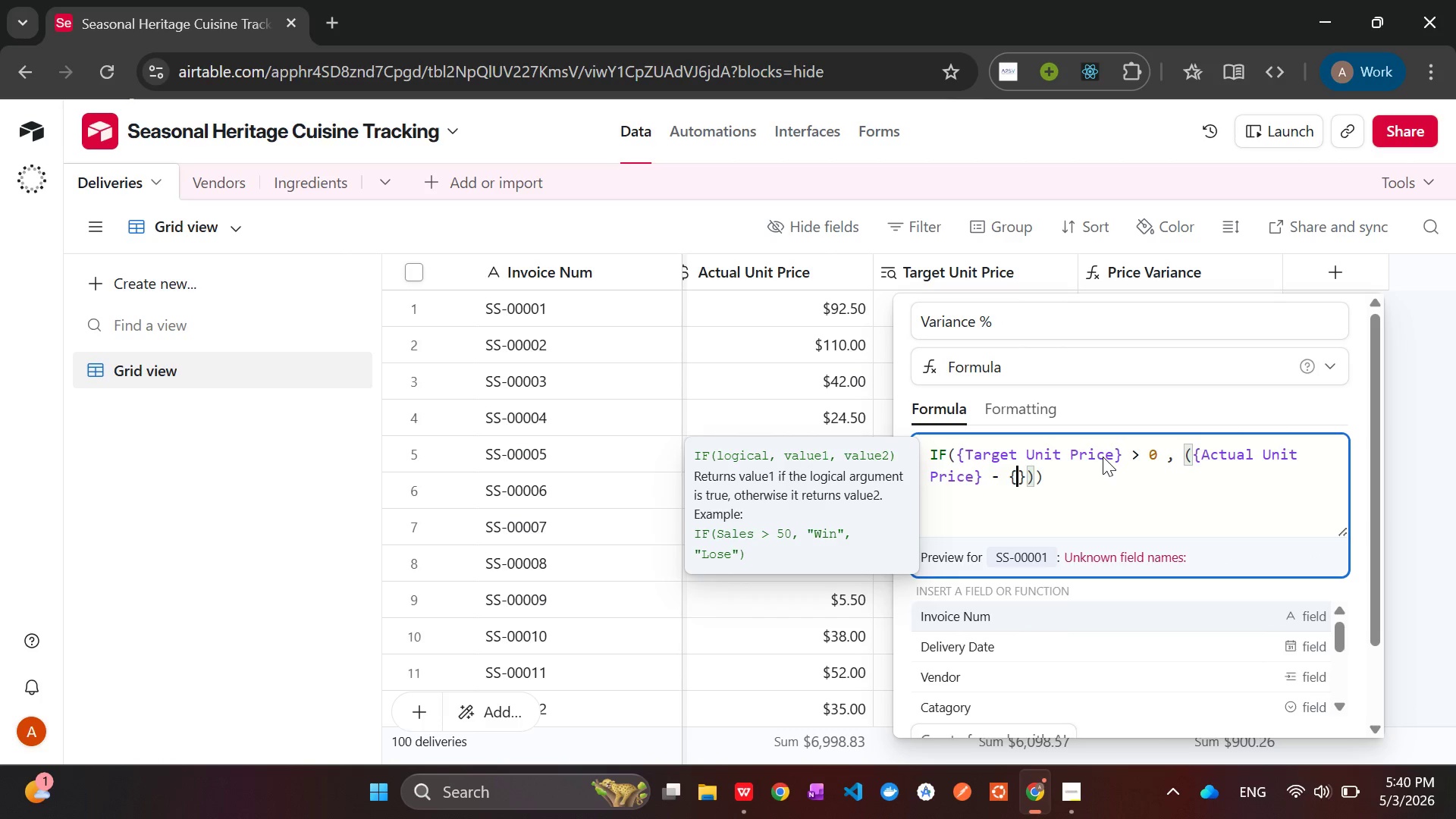 
wait(6.98)
 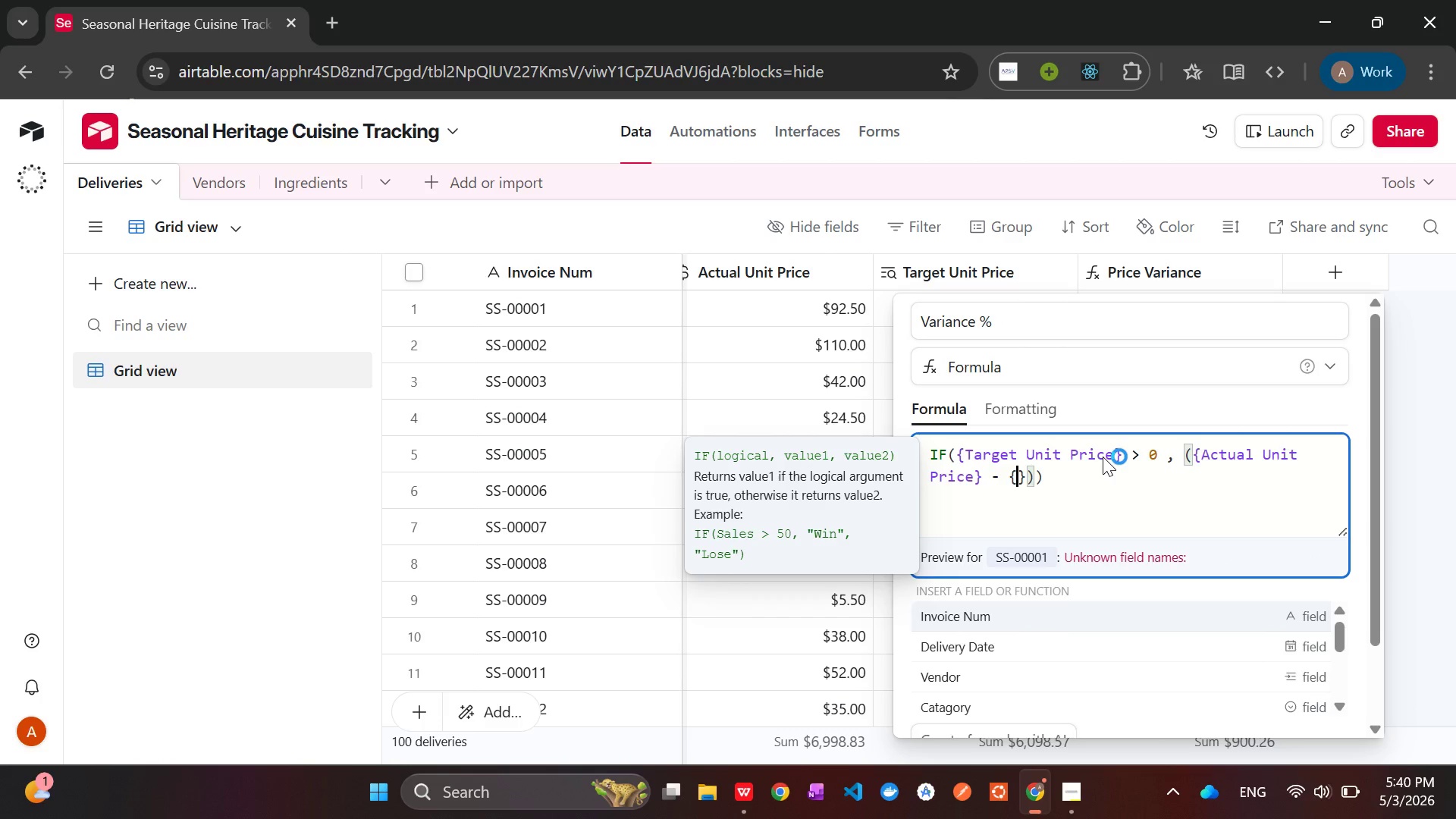 
type(Targ)
key(Tab)
 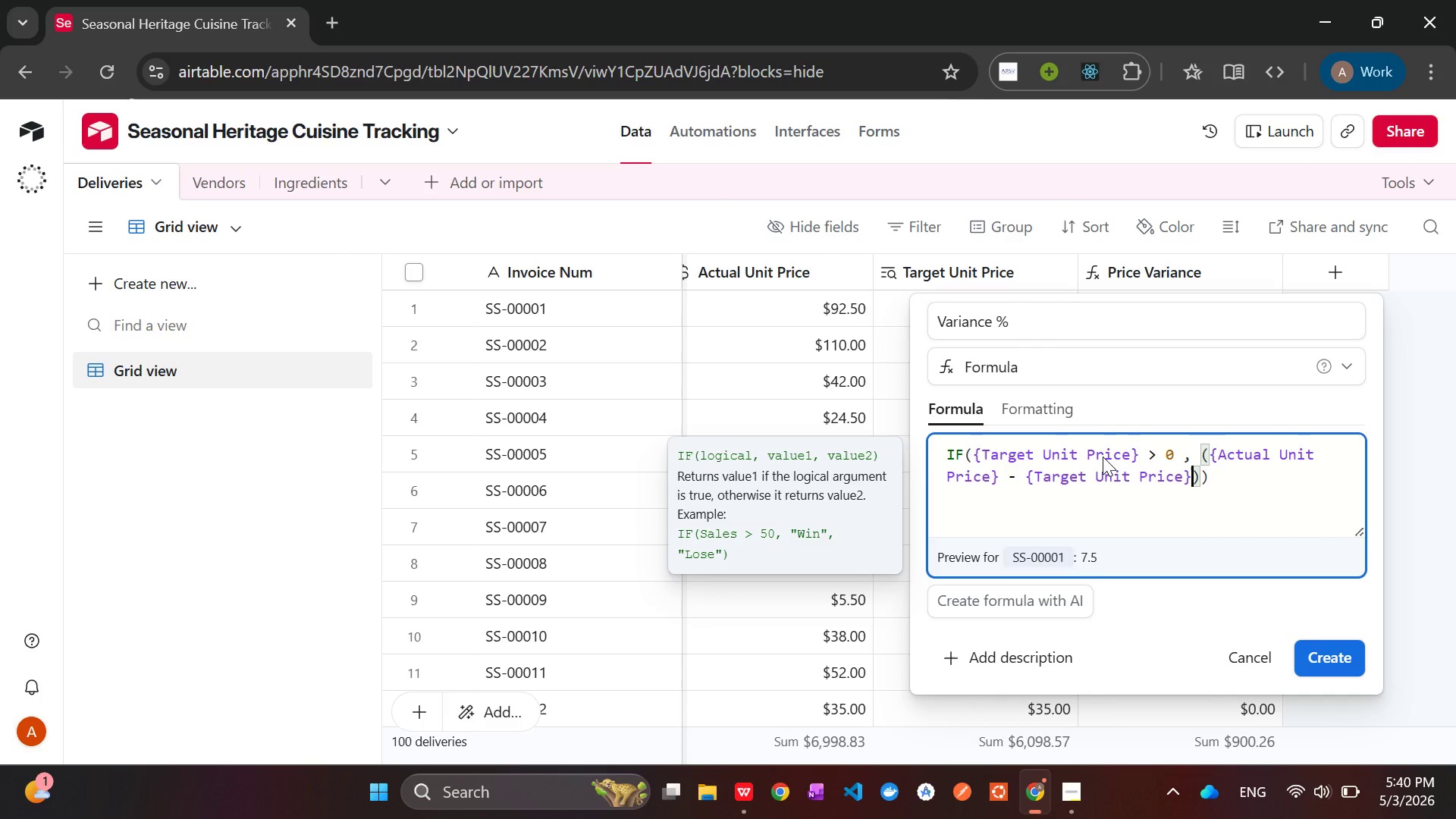 
wait(13.11)
 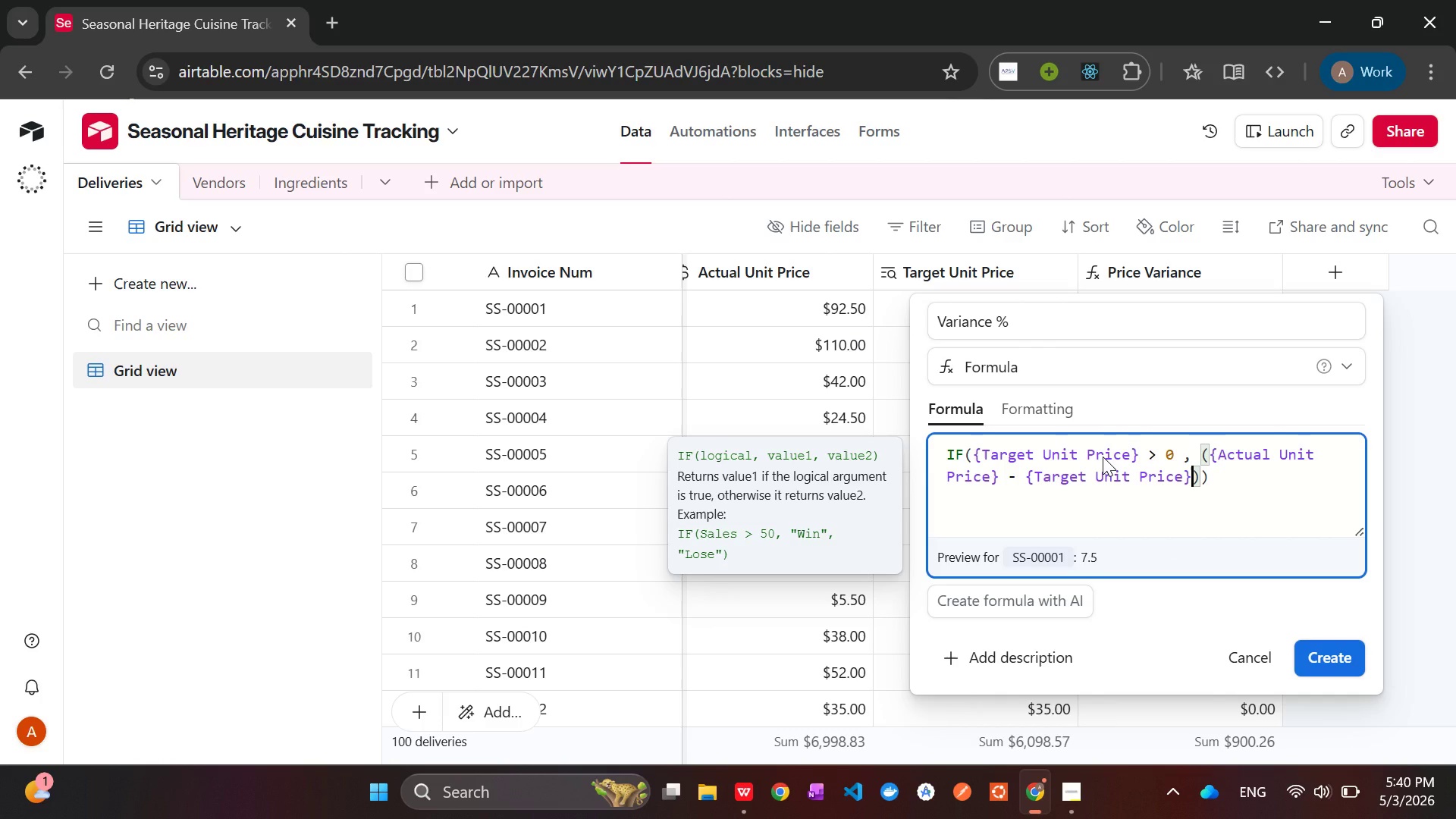 
key(ArrowRight)
 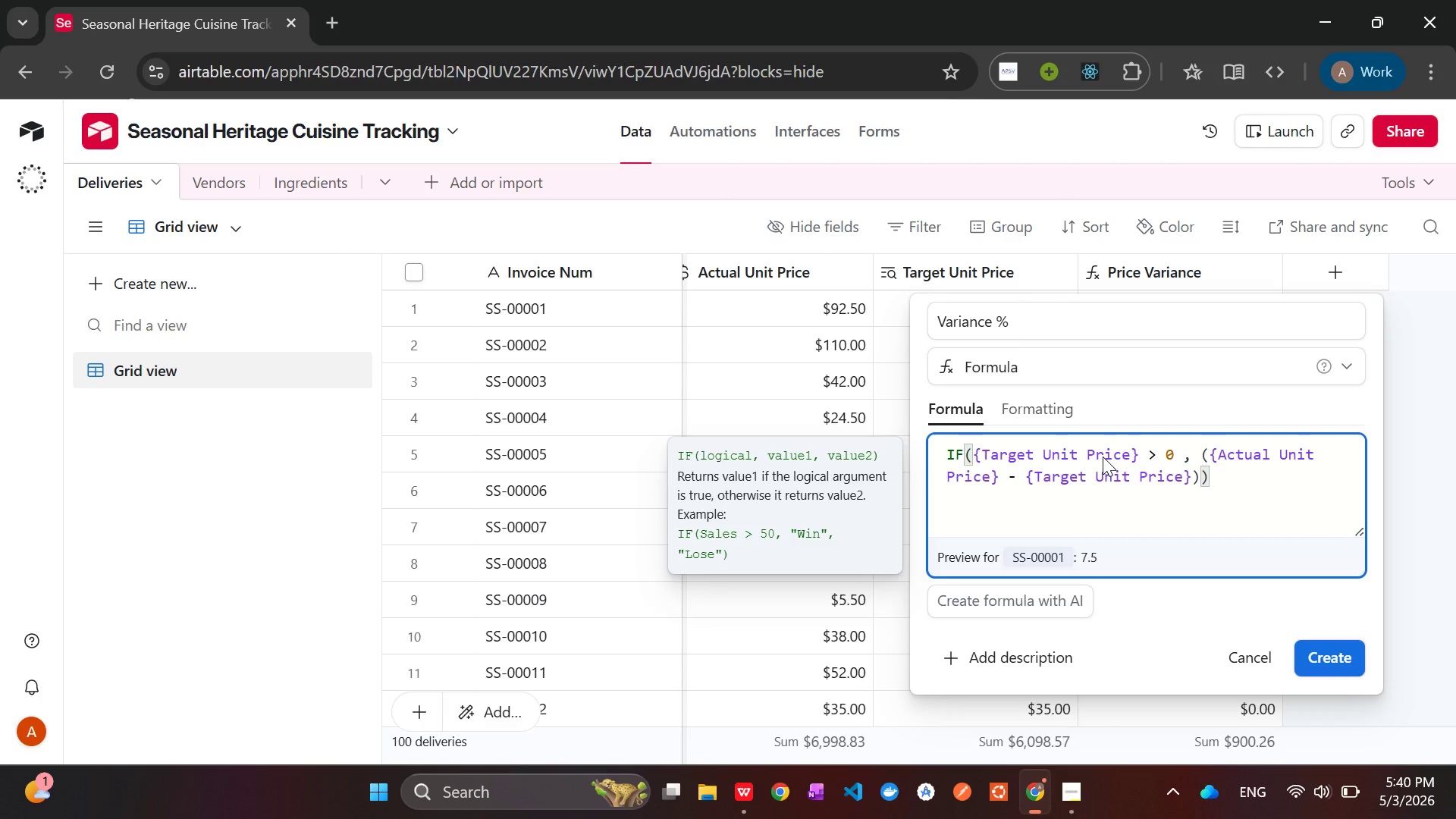 
key(Space)
 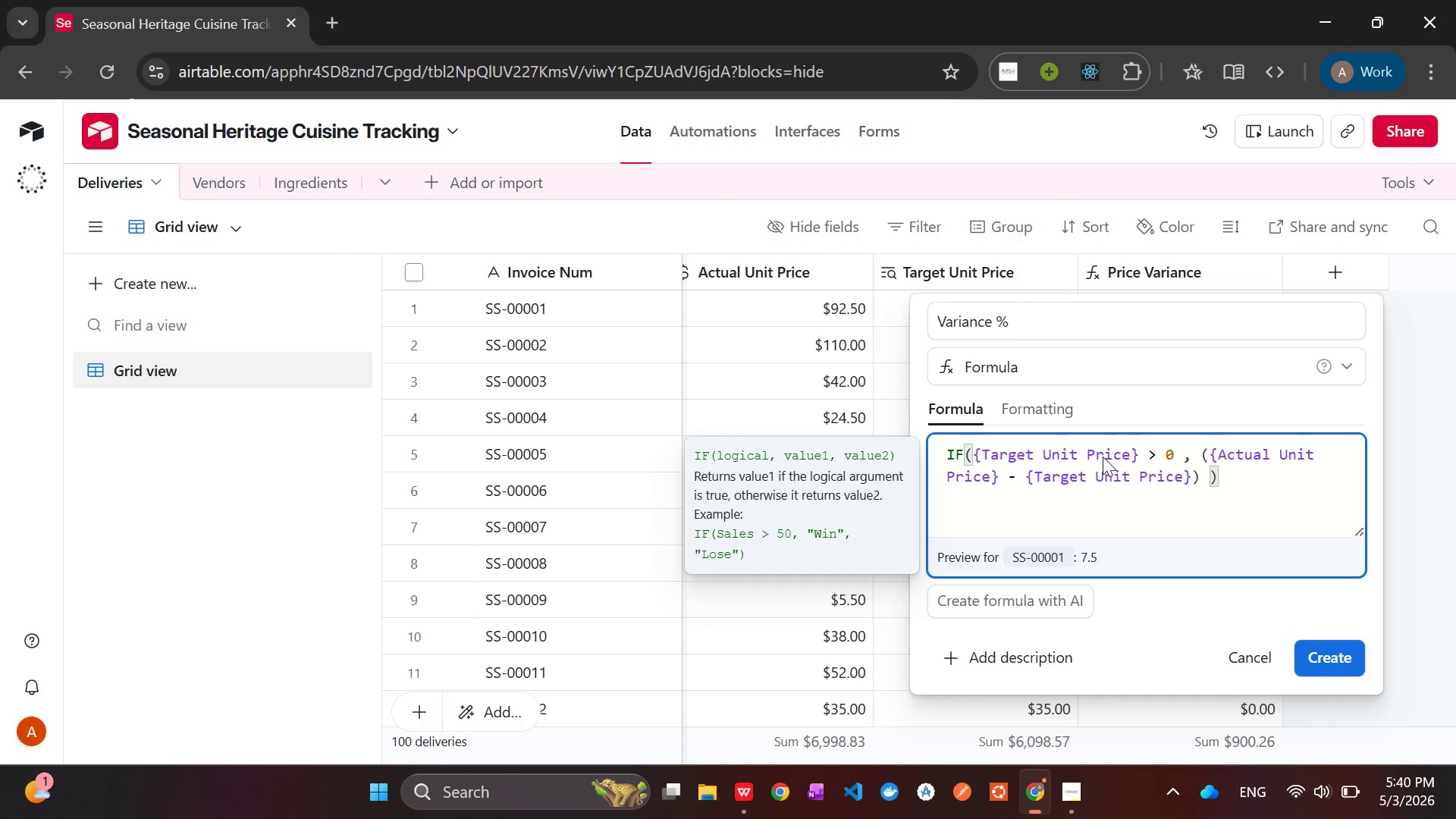 
key(ArrowLeft)
 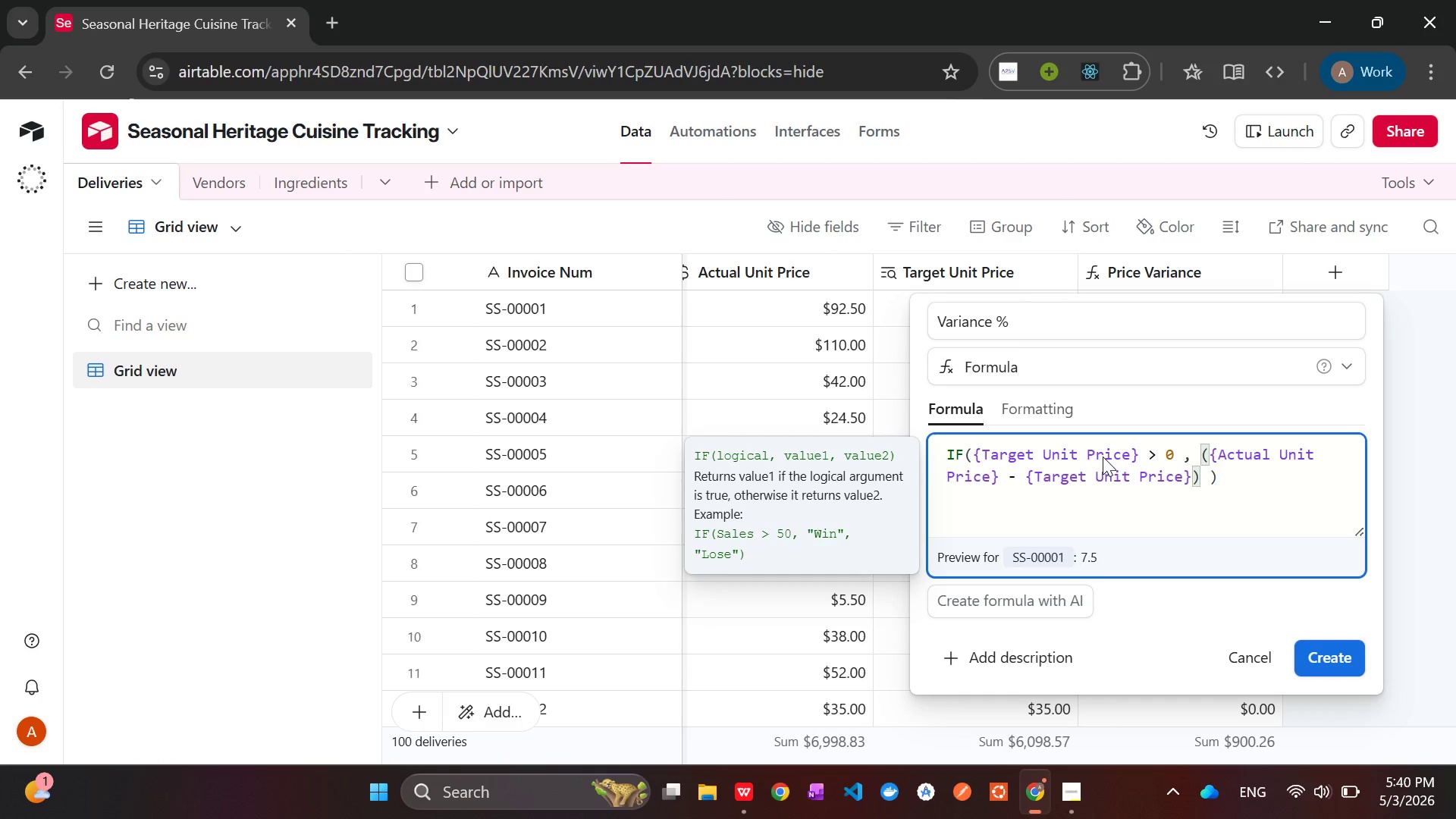 
key(Space)
 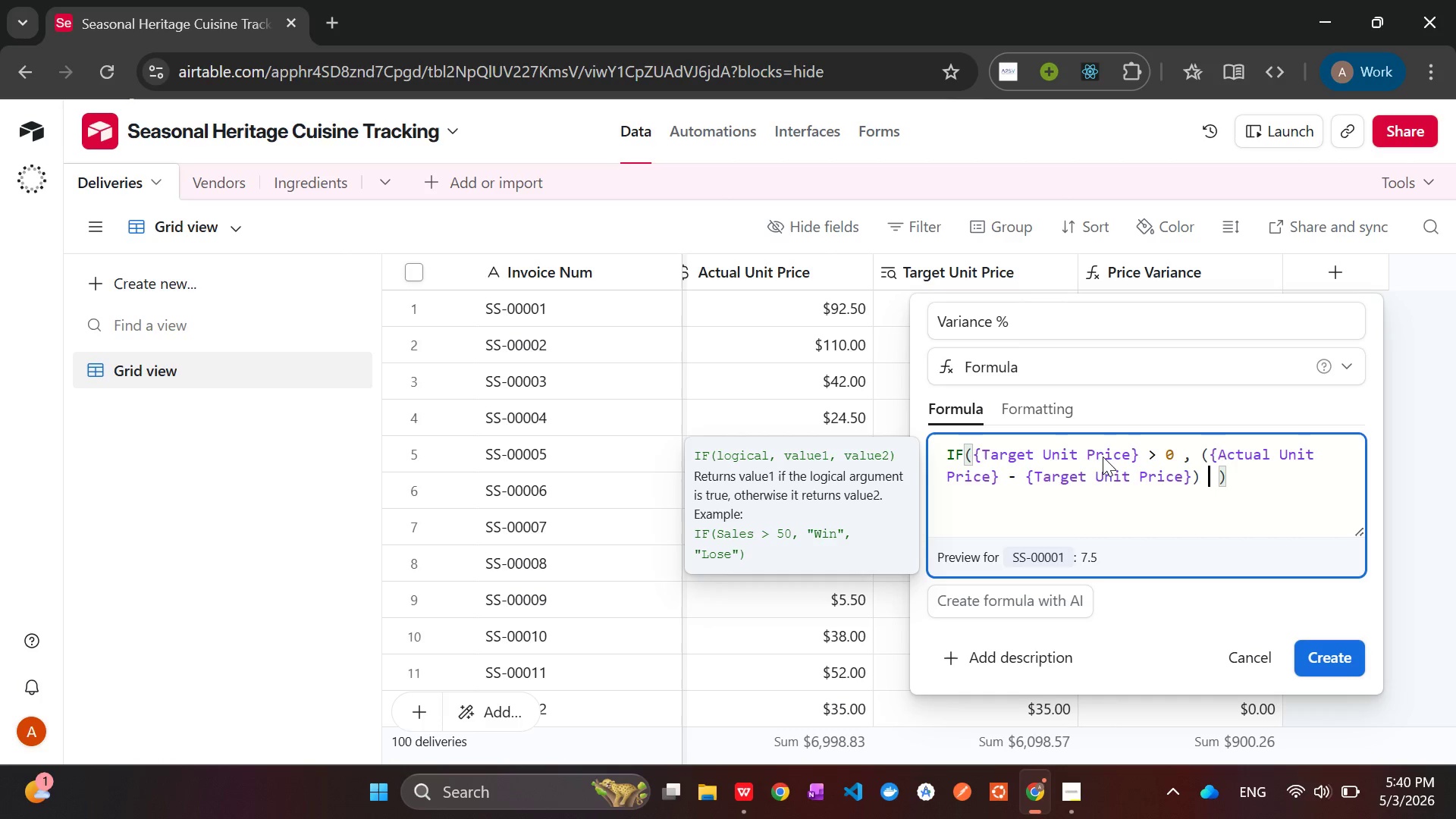 
key(Slash)
 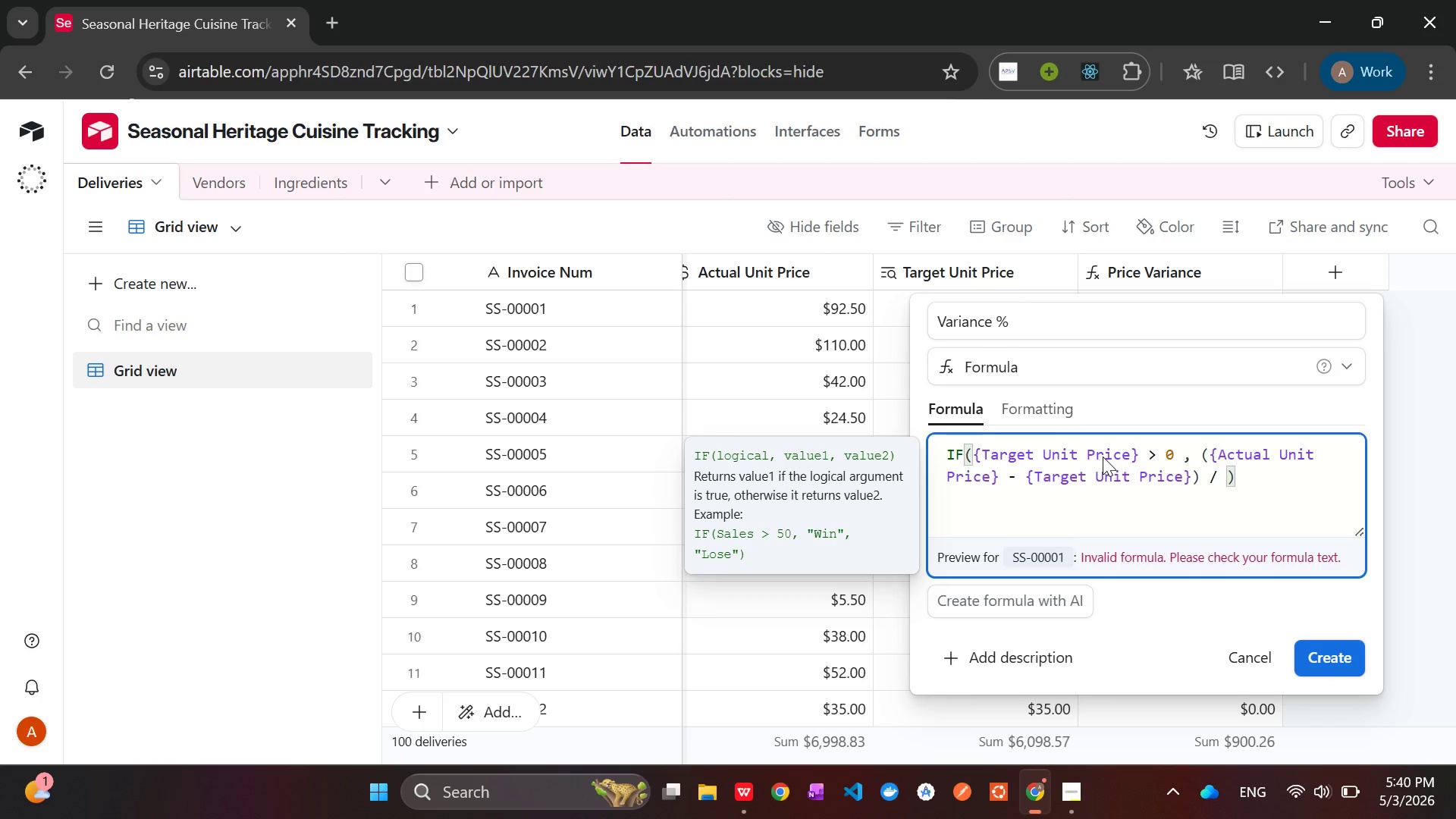 
key(ArrowRight)
 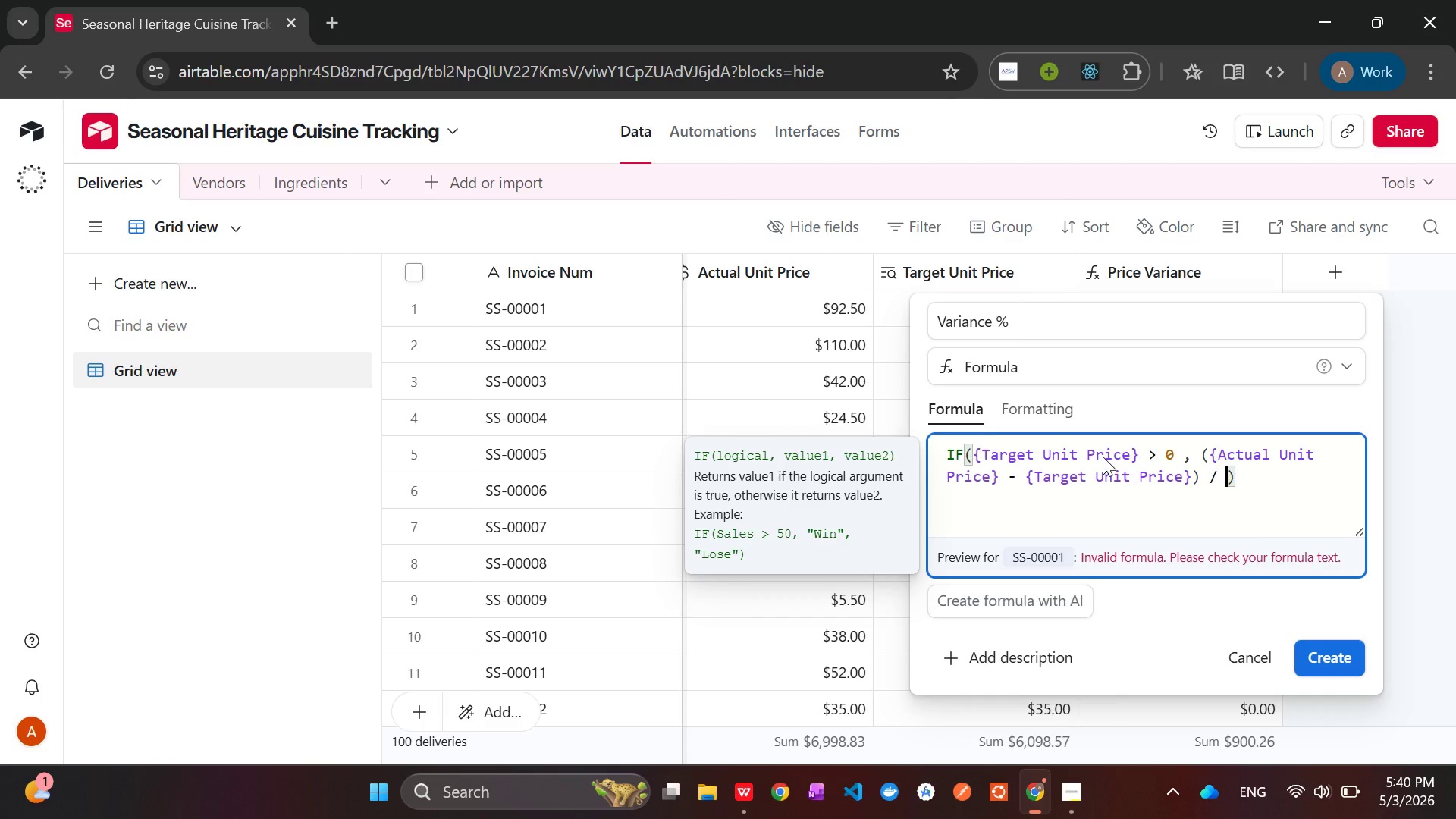 
key(Shift+BracketLeft)
 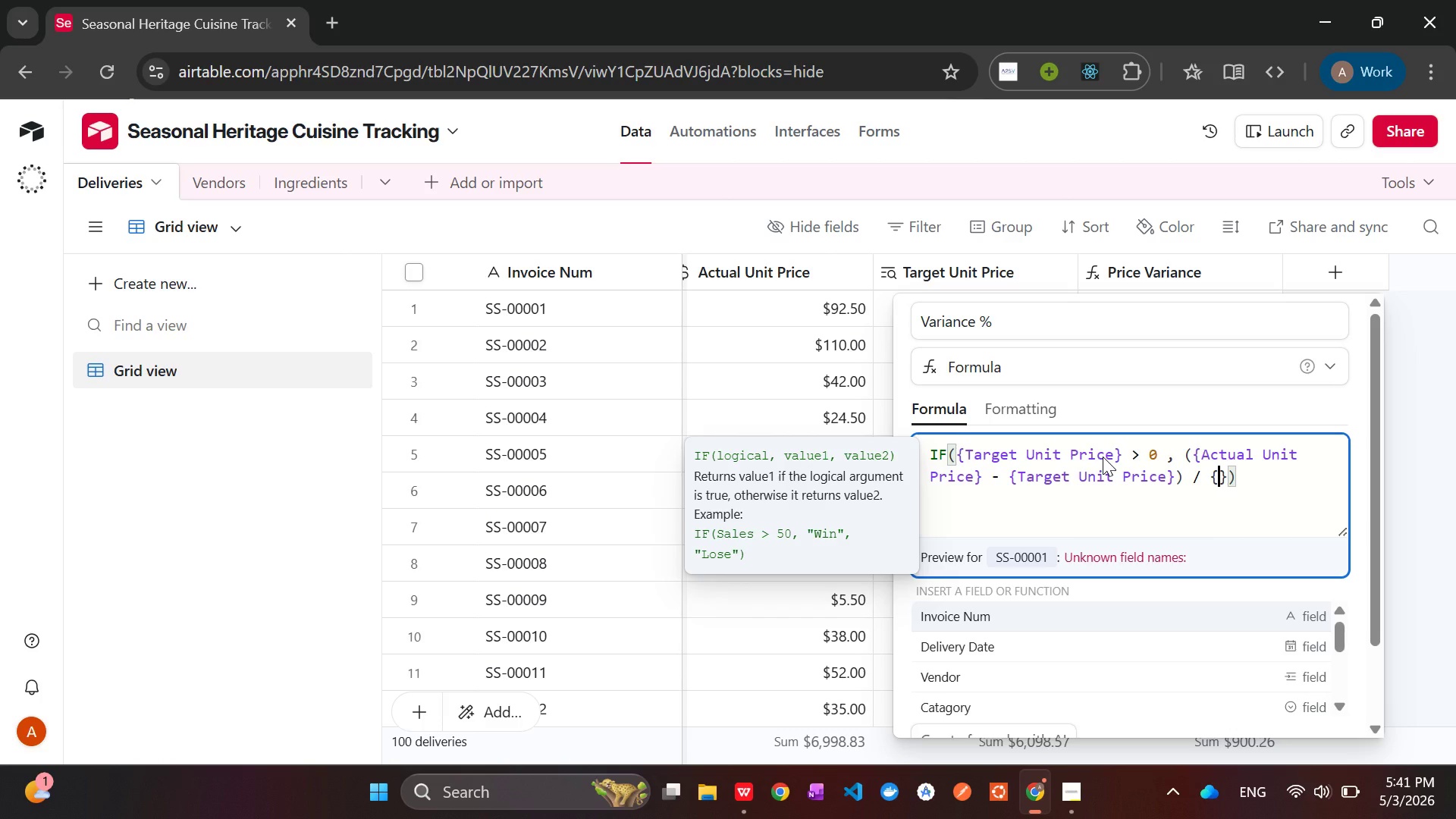 
wait(30.45)
 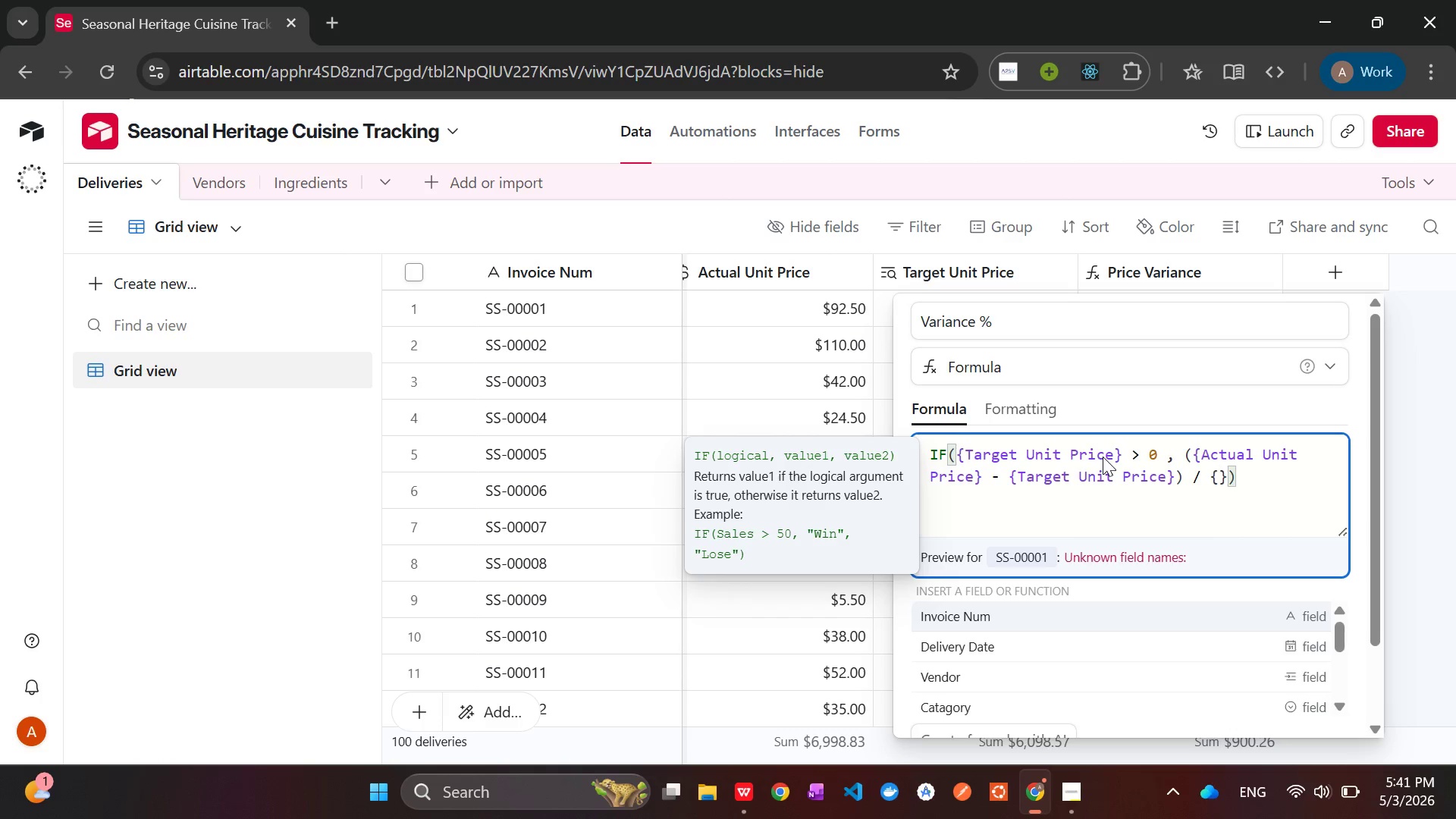 
type(Target Ui)
key(Backspace)
 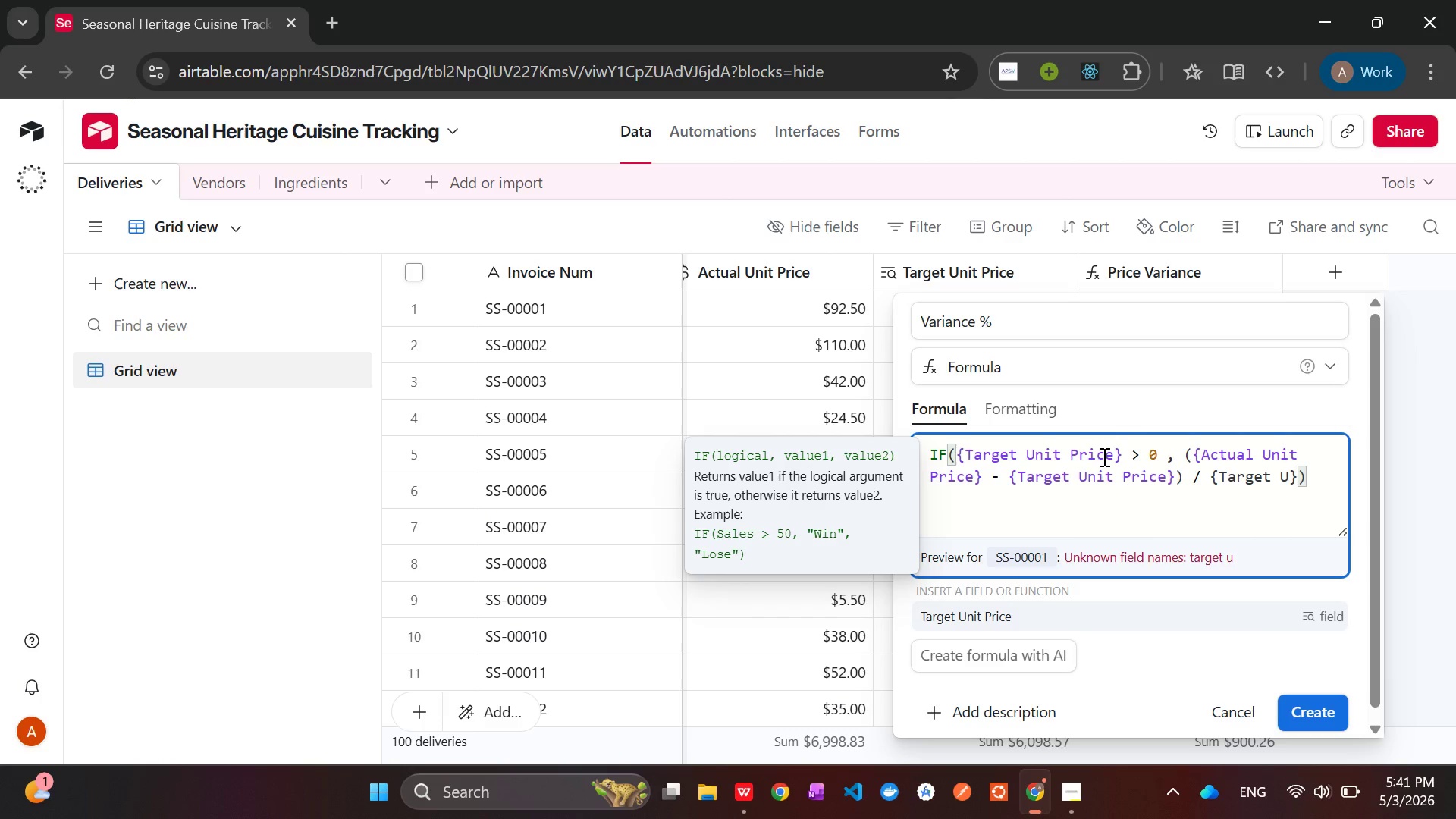 
wait(15.75)
 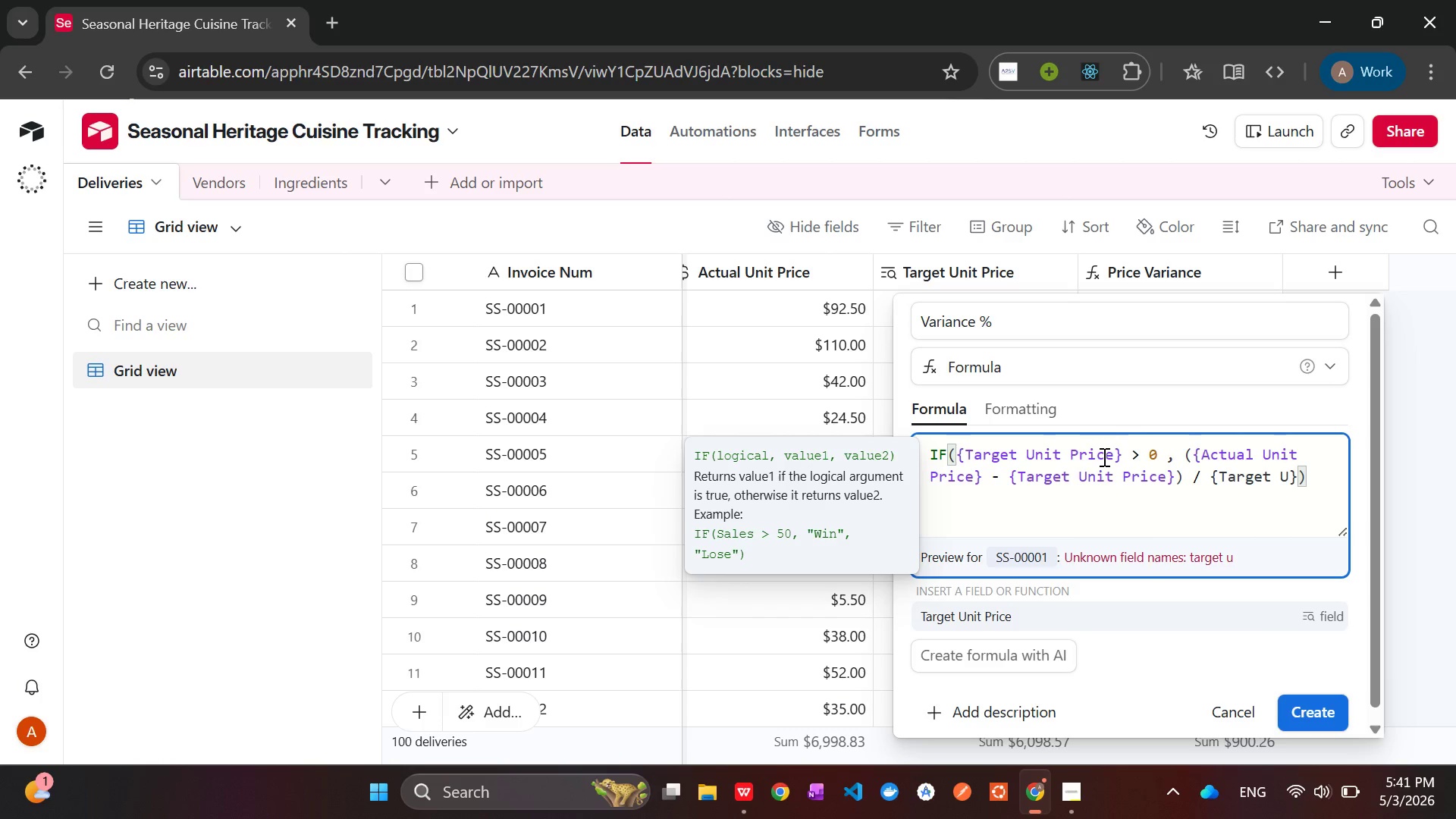 
type(nit)
key(Tab)
 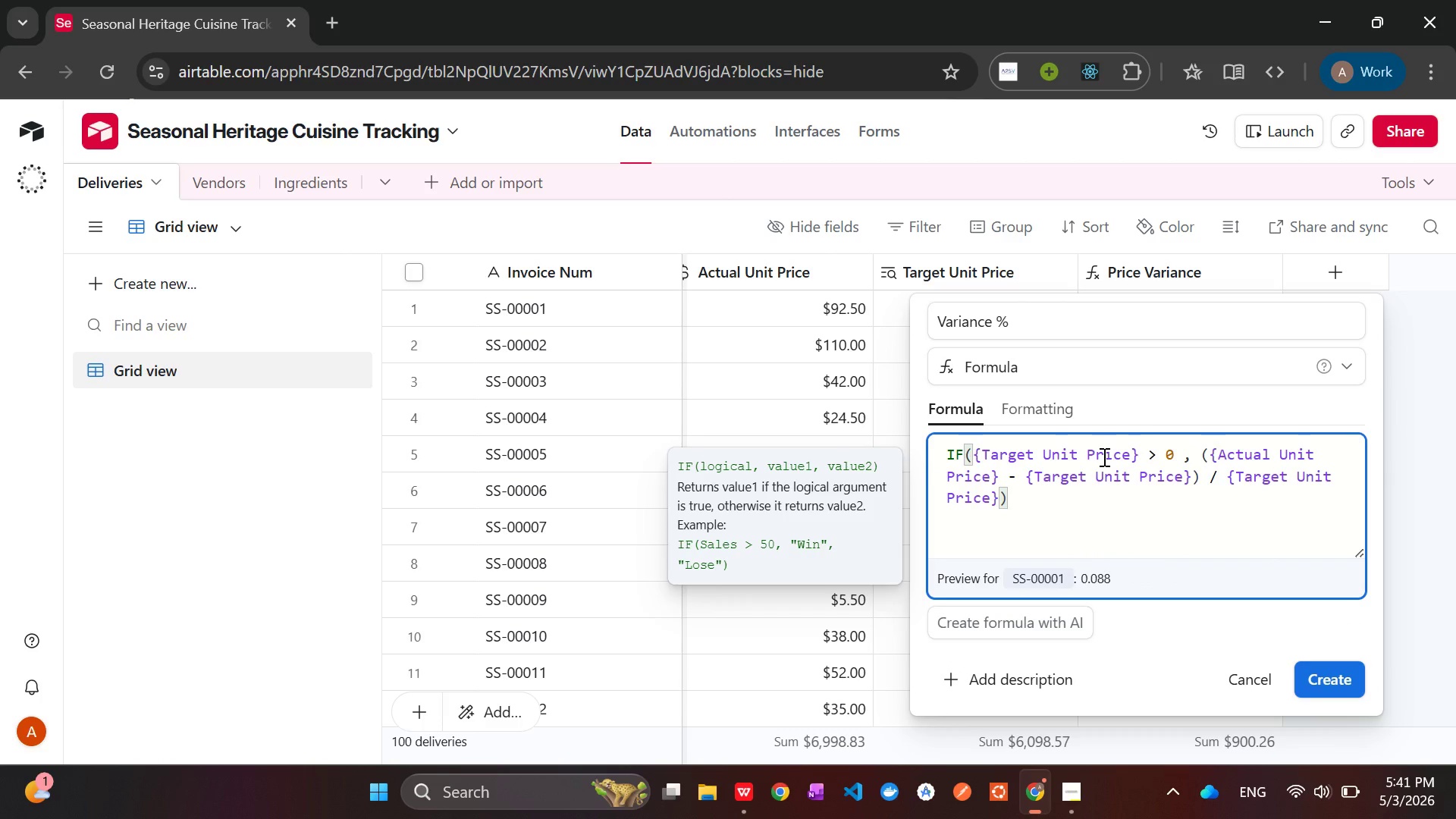 
wait(5.14)
 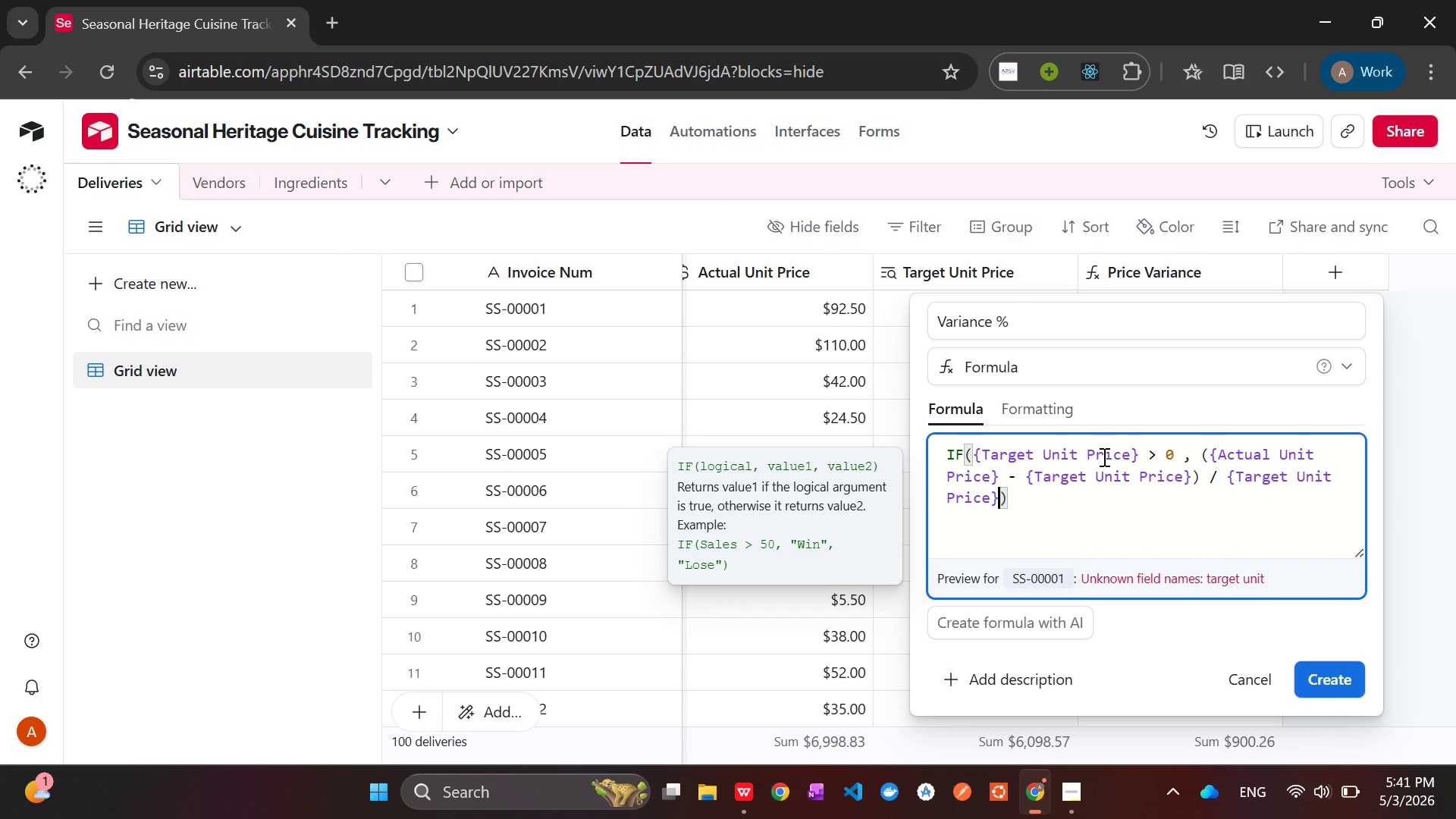 
key(Comma)
 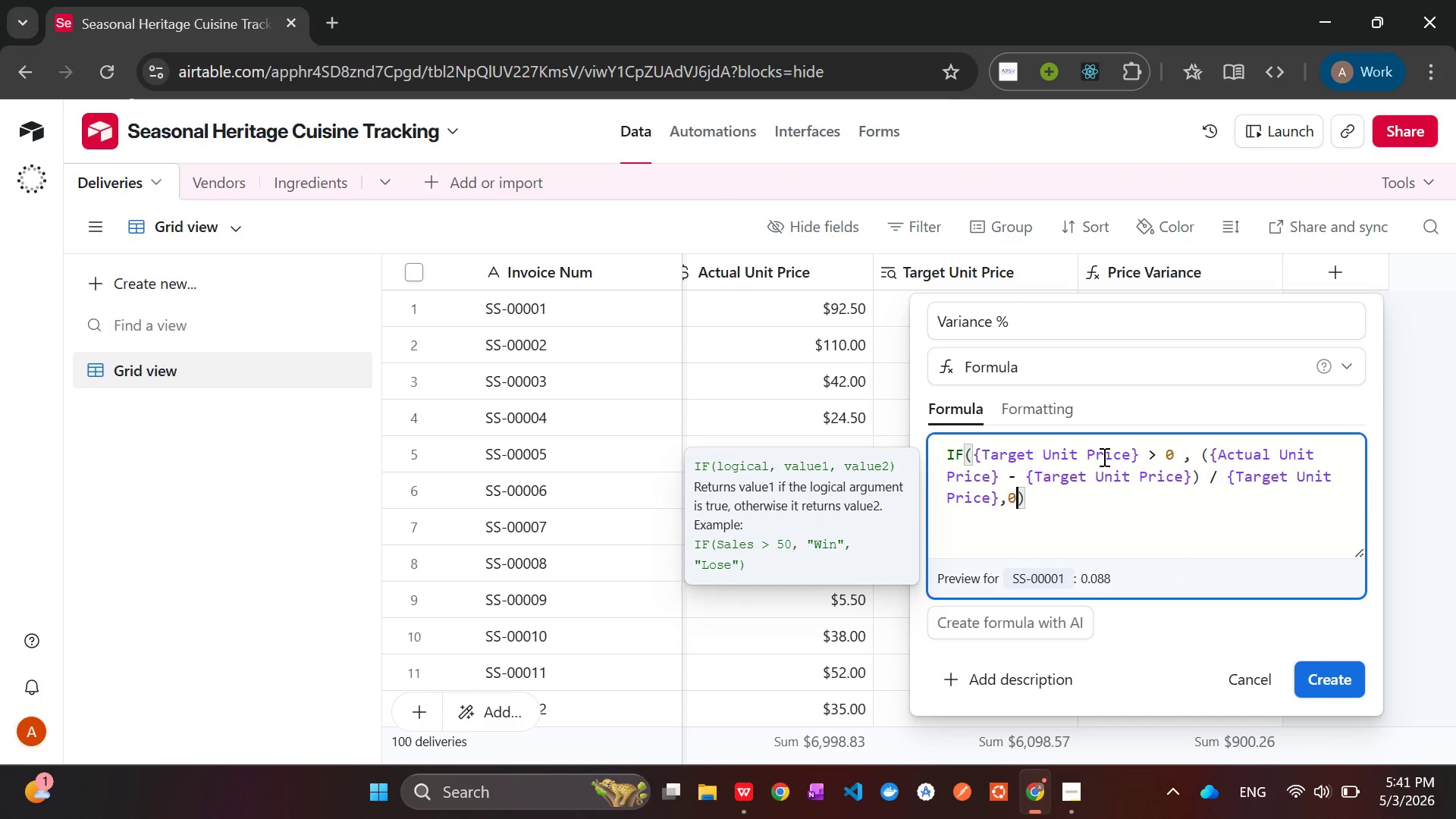 
key(0)
 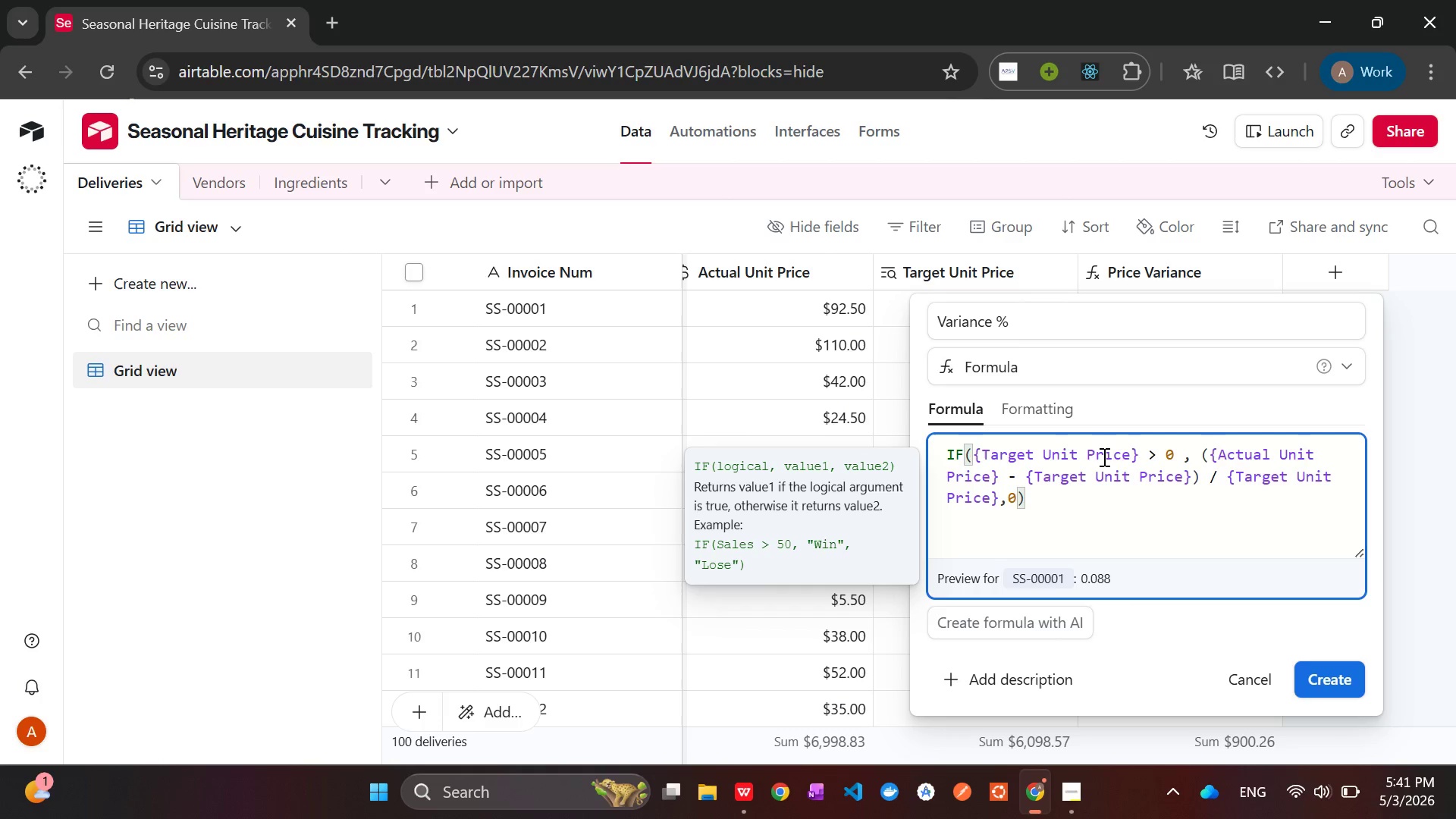 
wait(6.12)
 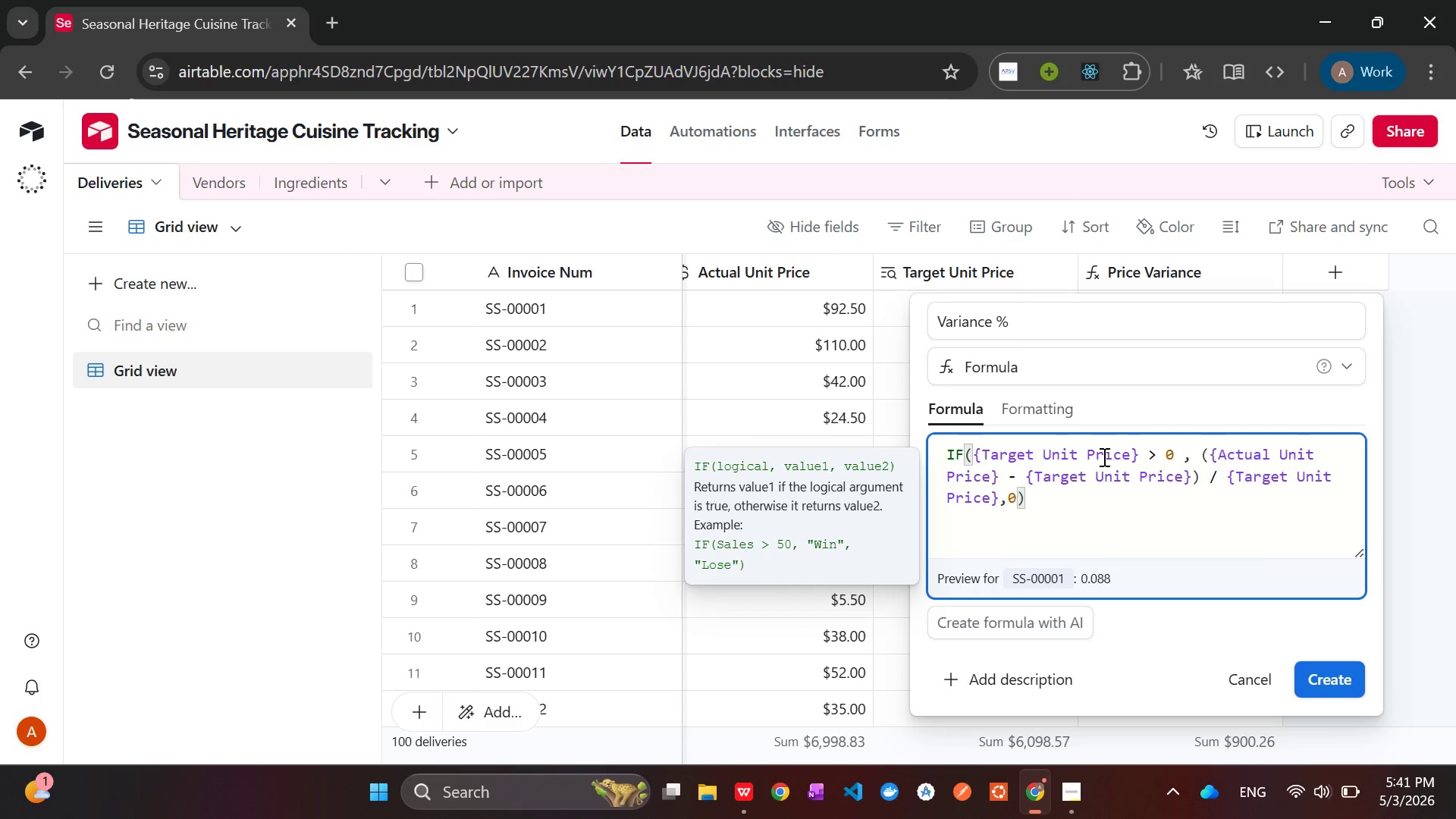 
left_click([1042, 402])
 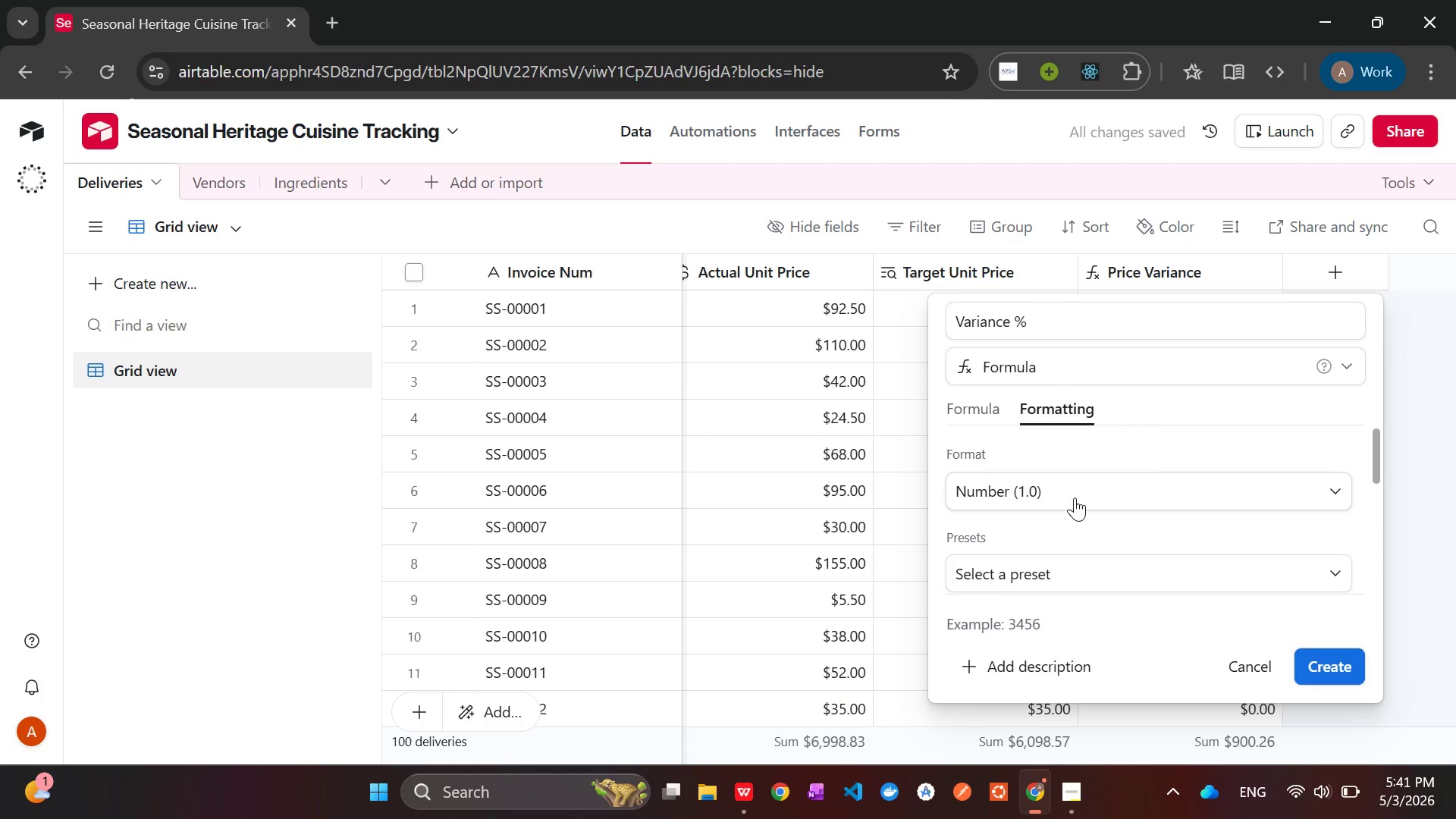 
left_click([1075, 497])
 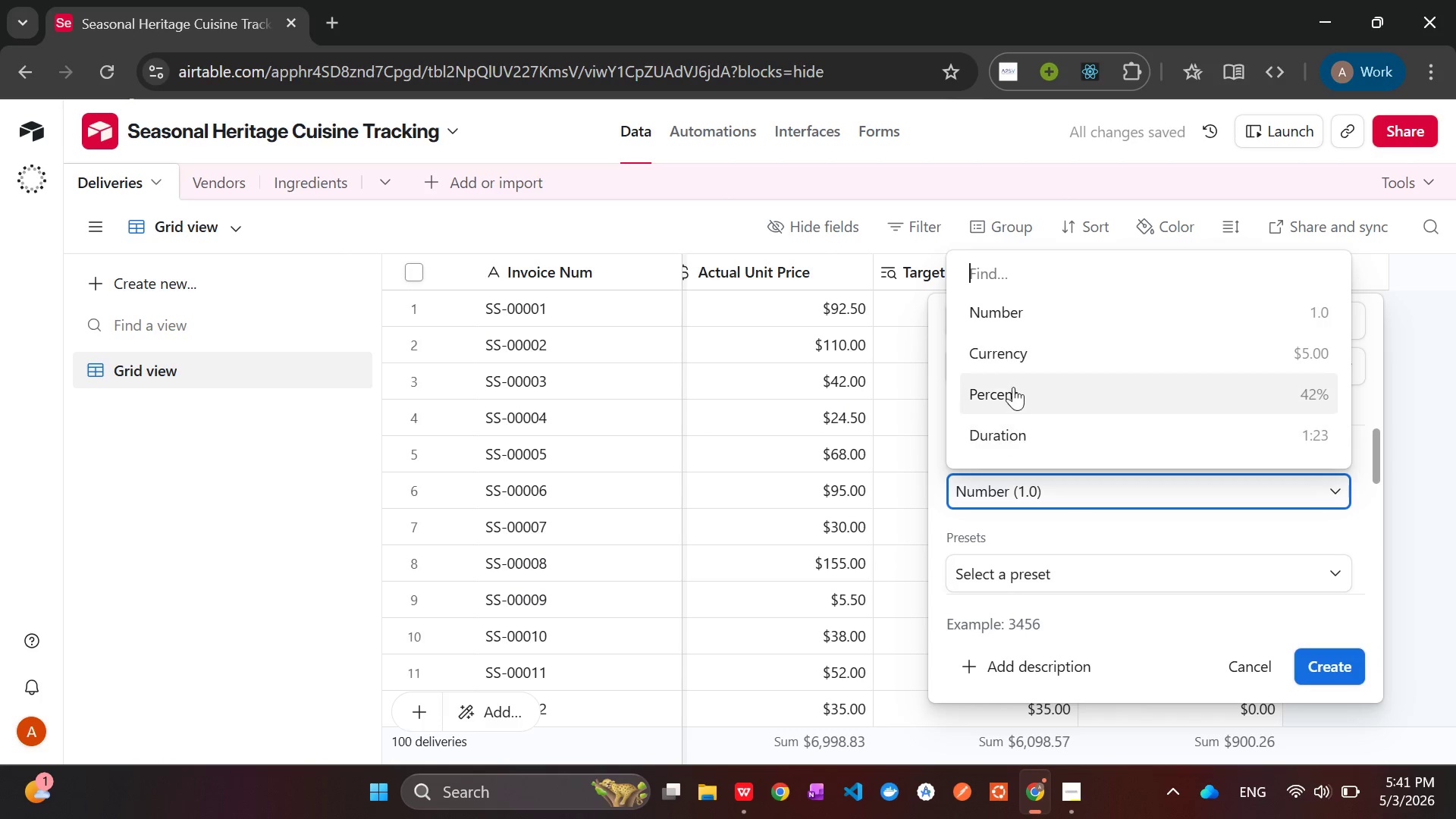 
left_click([1011, 387])
 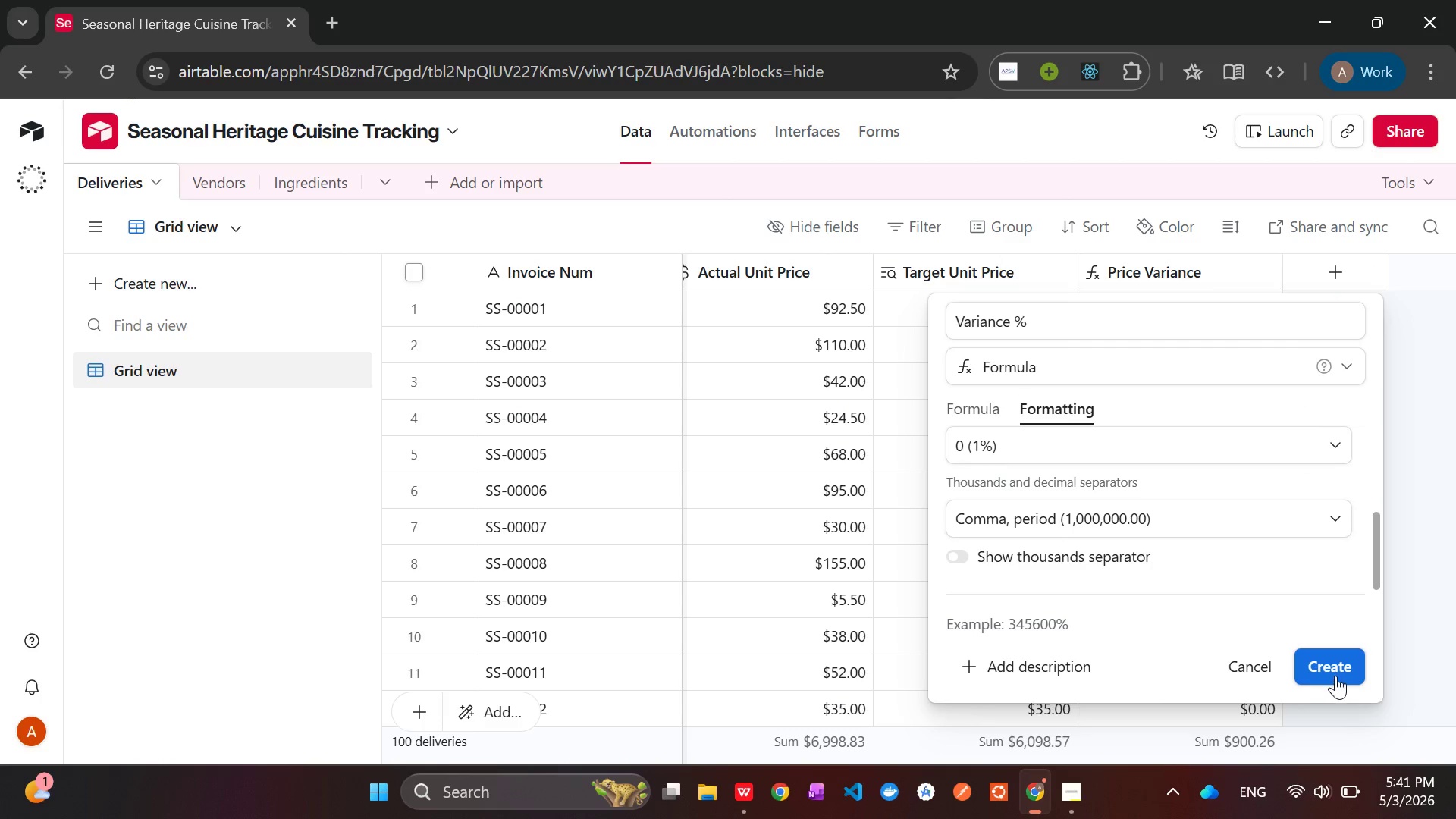 
left_click([1331, 668])
 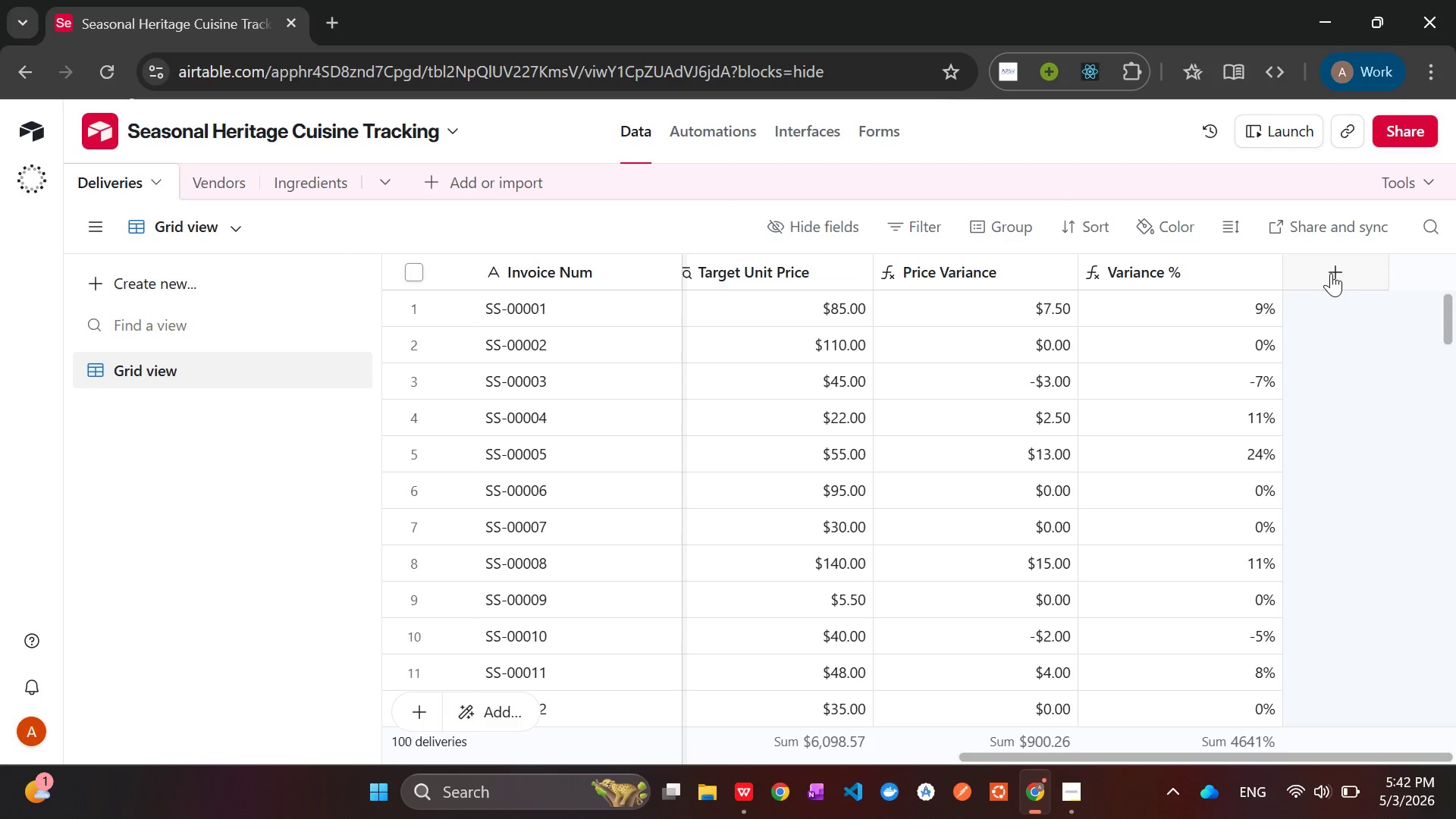 
wait(22.92)
 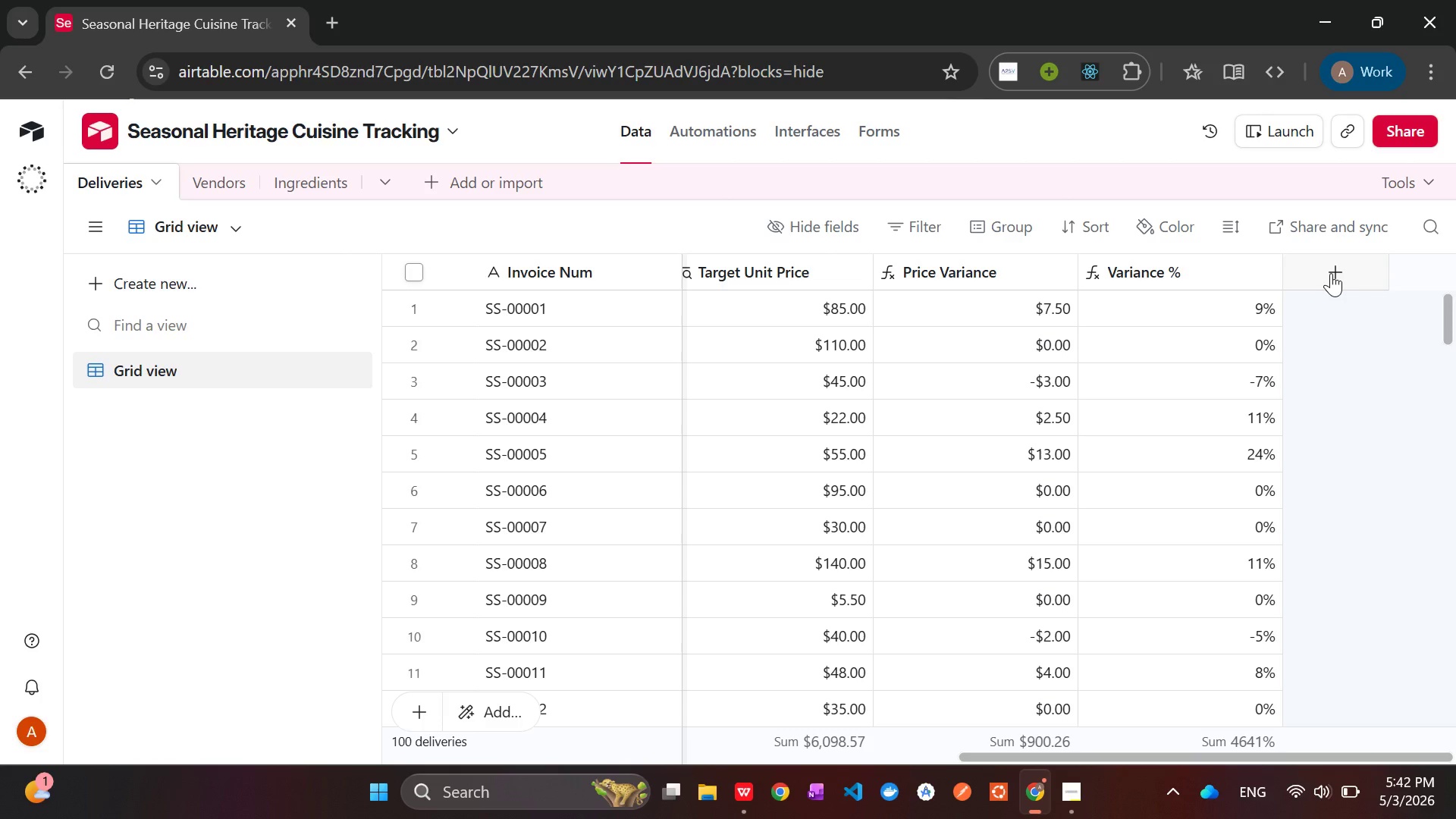 
left_click([1331, 276])
 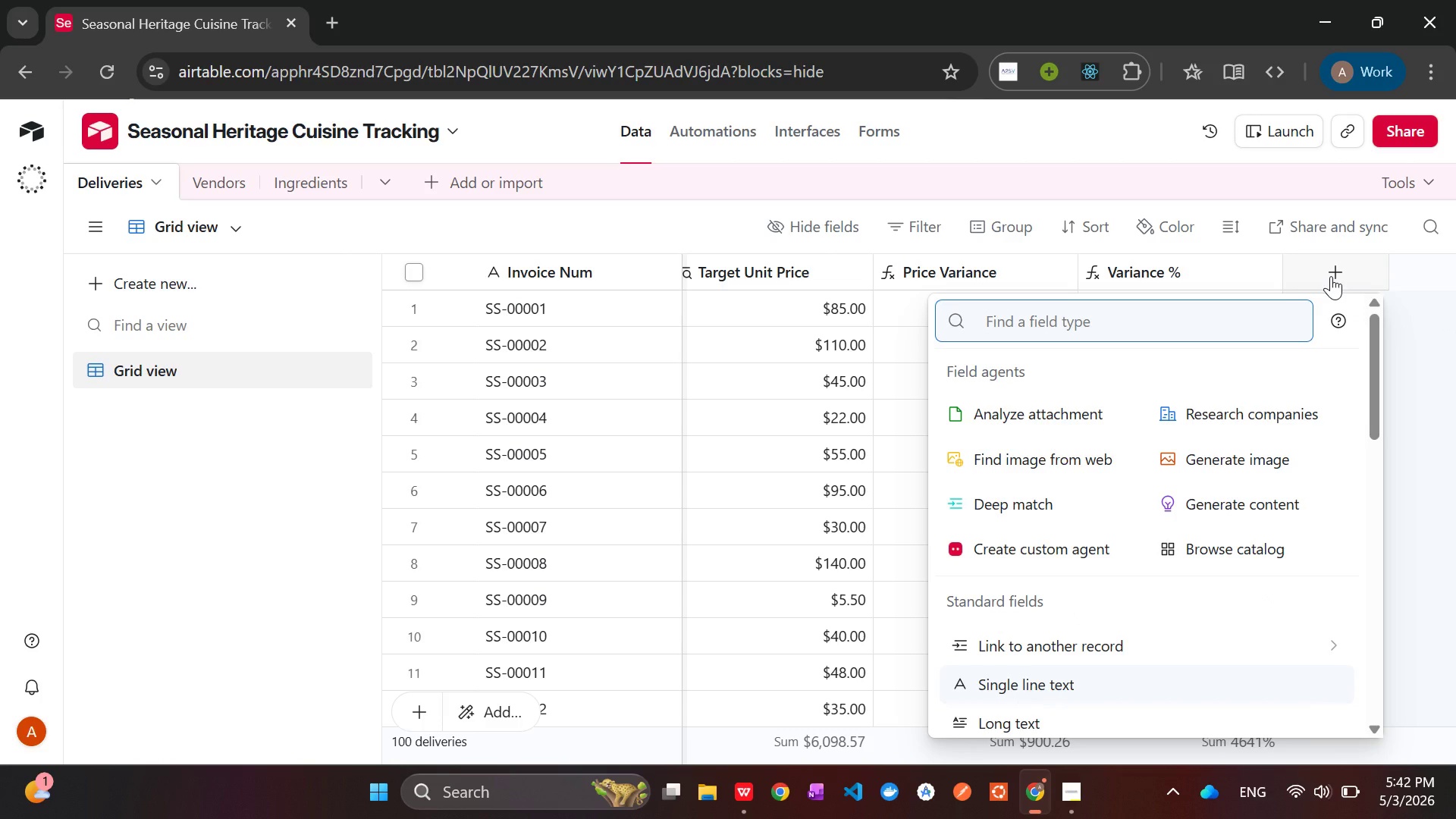 
type(for)
 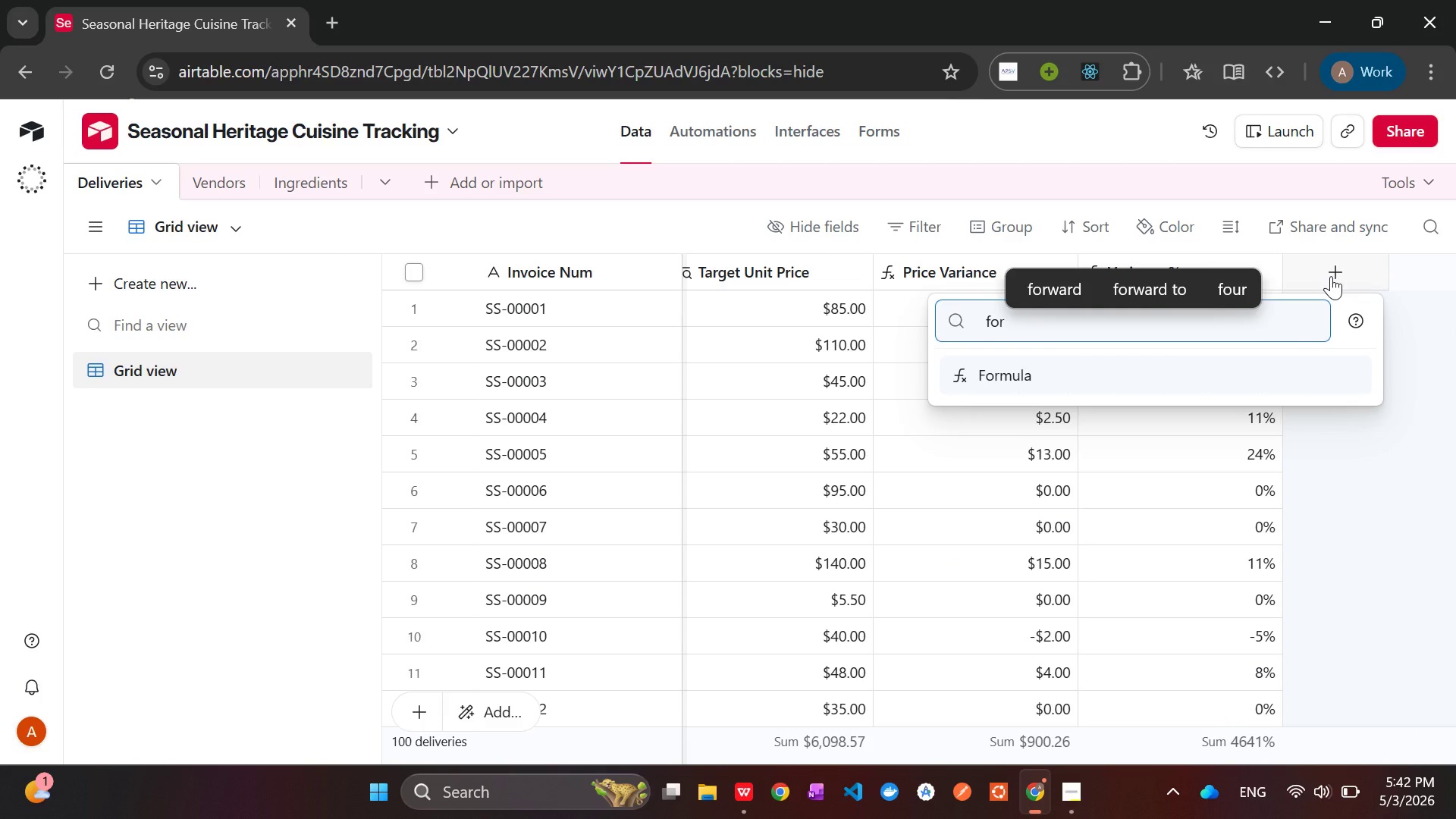 
key(Enter)
 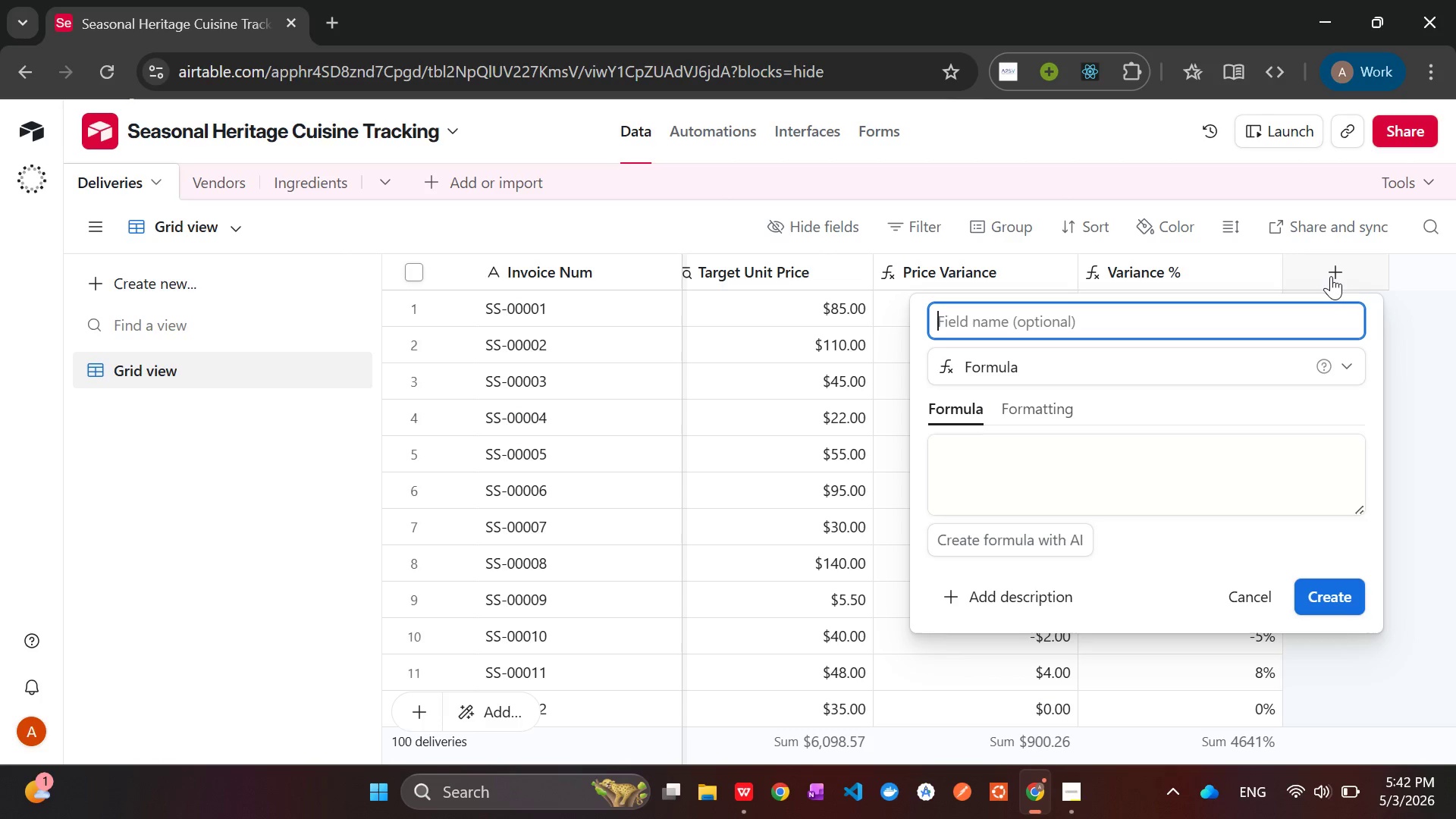 
type(Budget Status)
 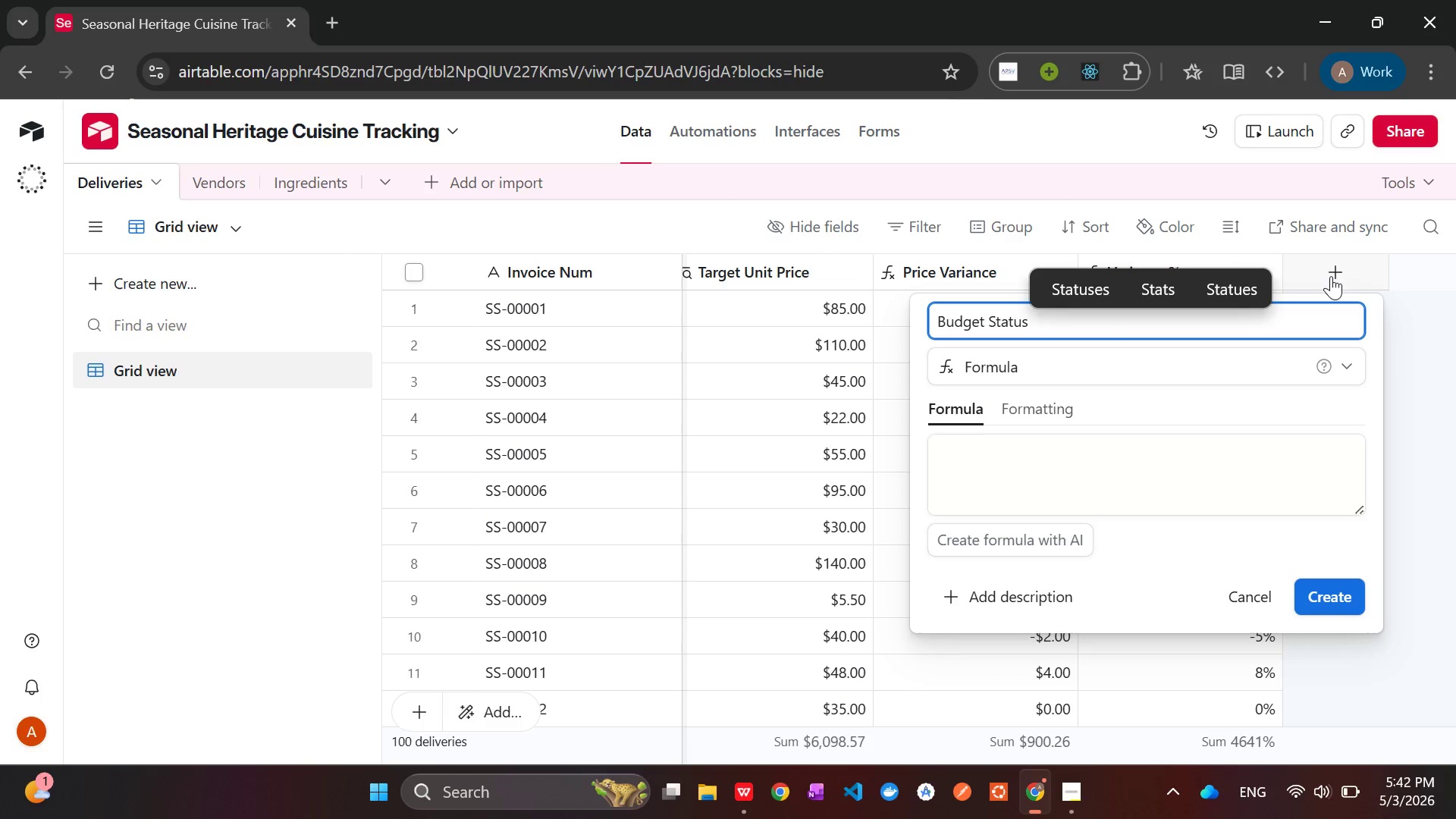 
left_click([1160, 477])
 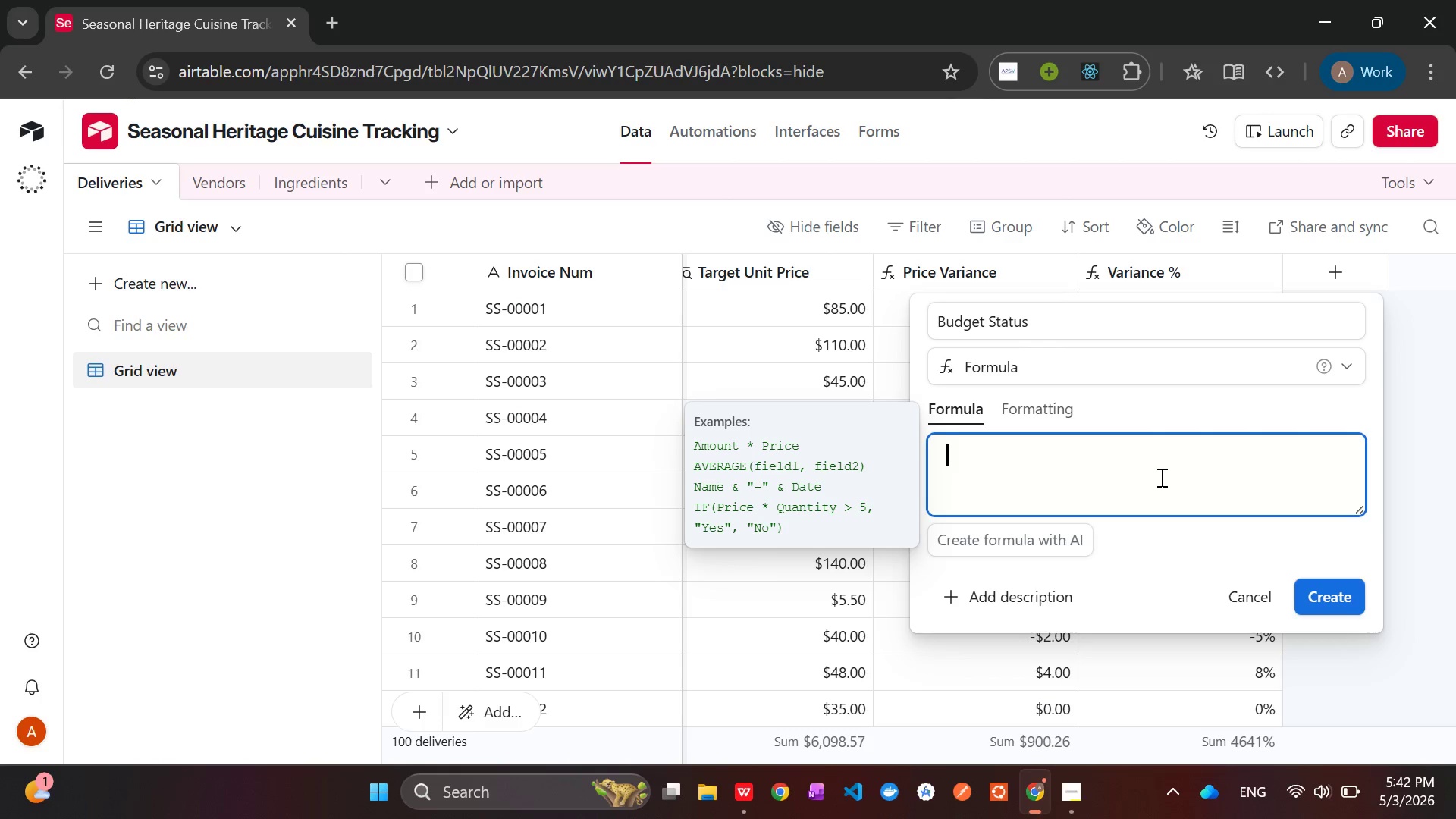 
wait(5.69)
 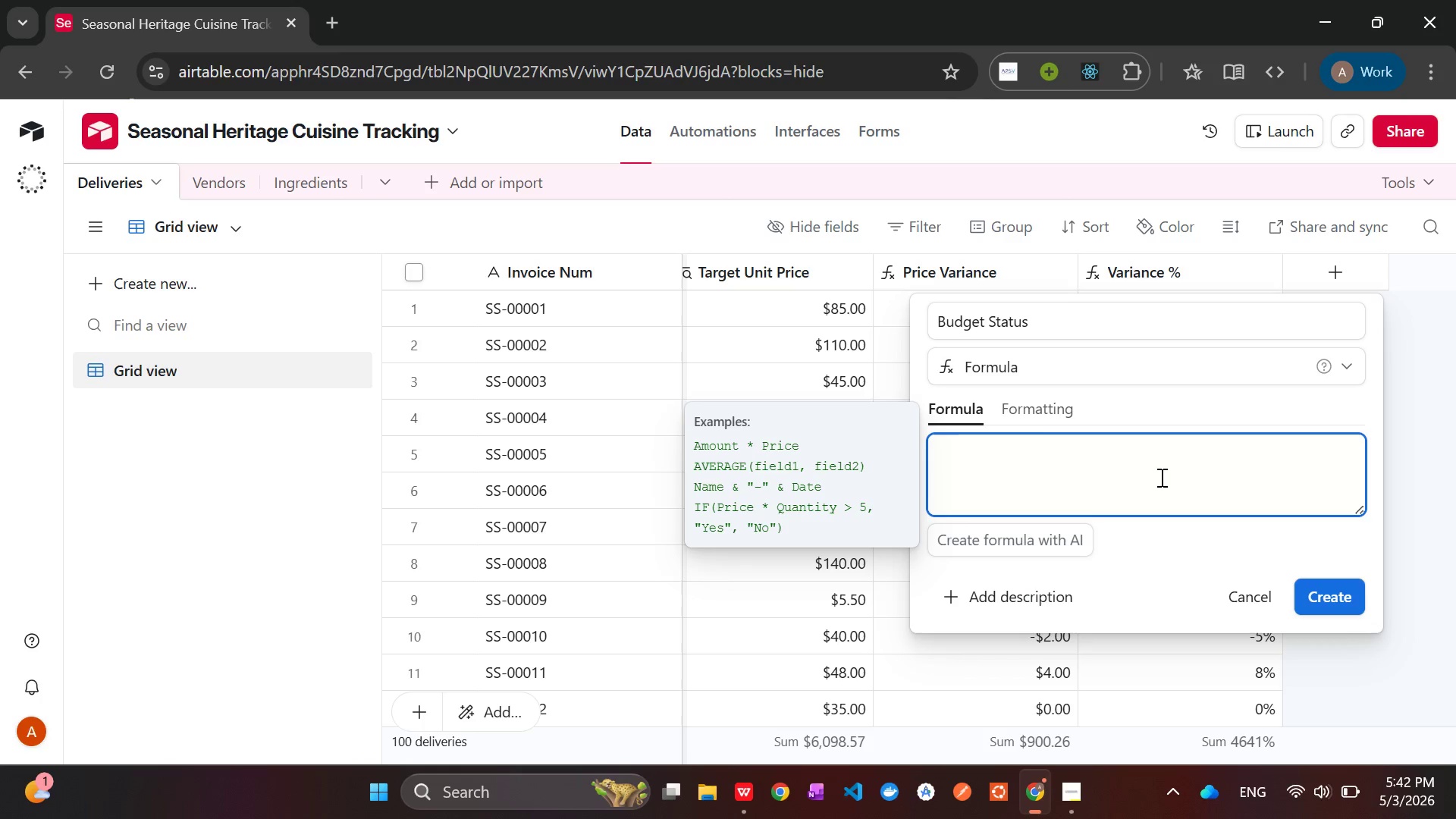 
type(IF({va)
 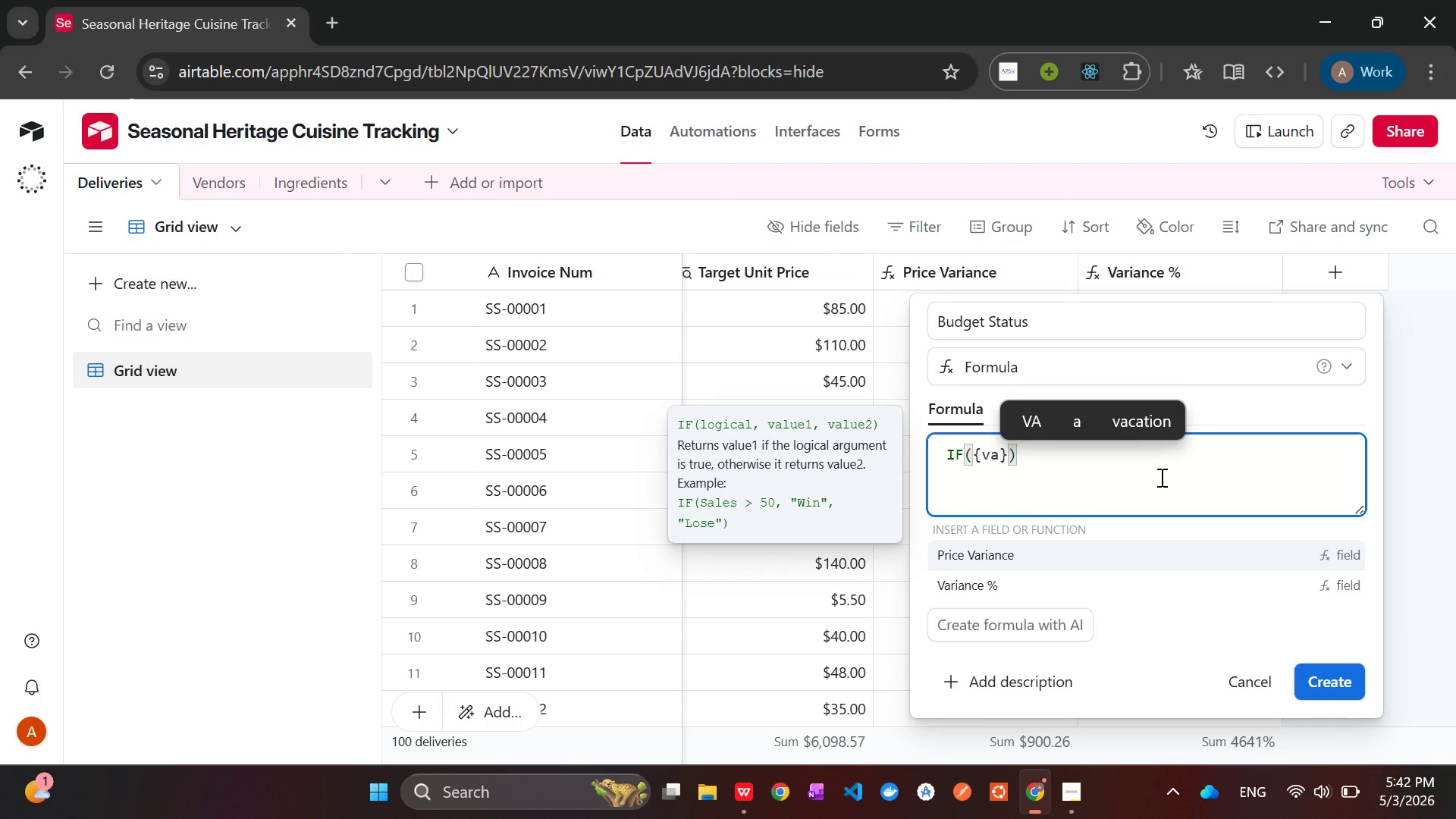 
key(ArrowDown)
 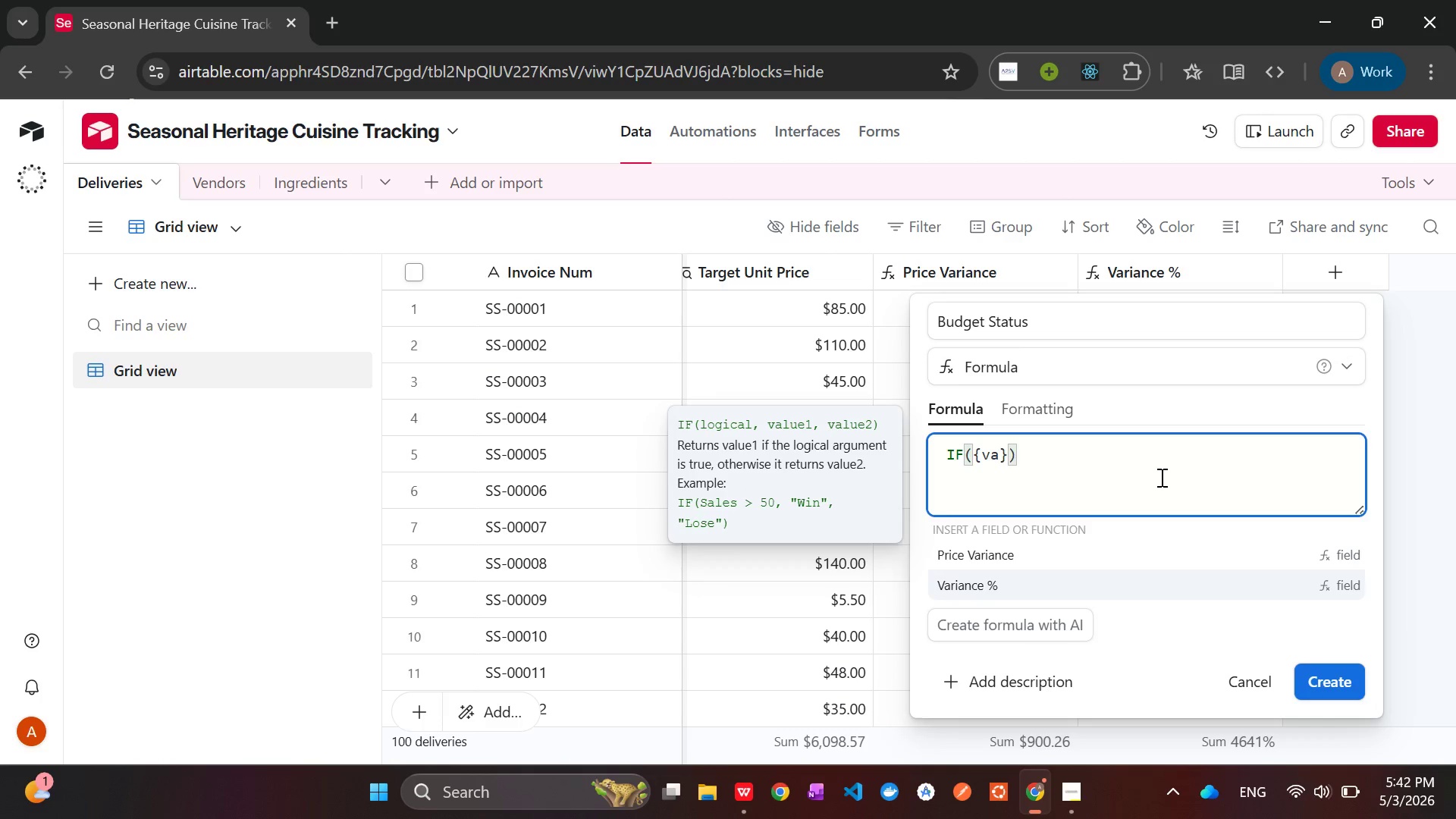 
key(Tab)
 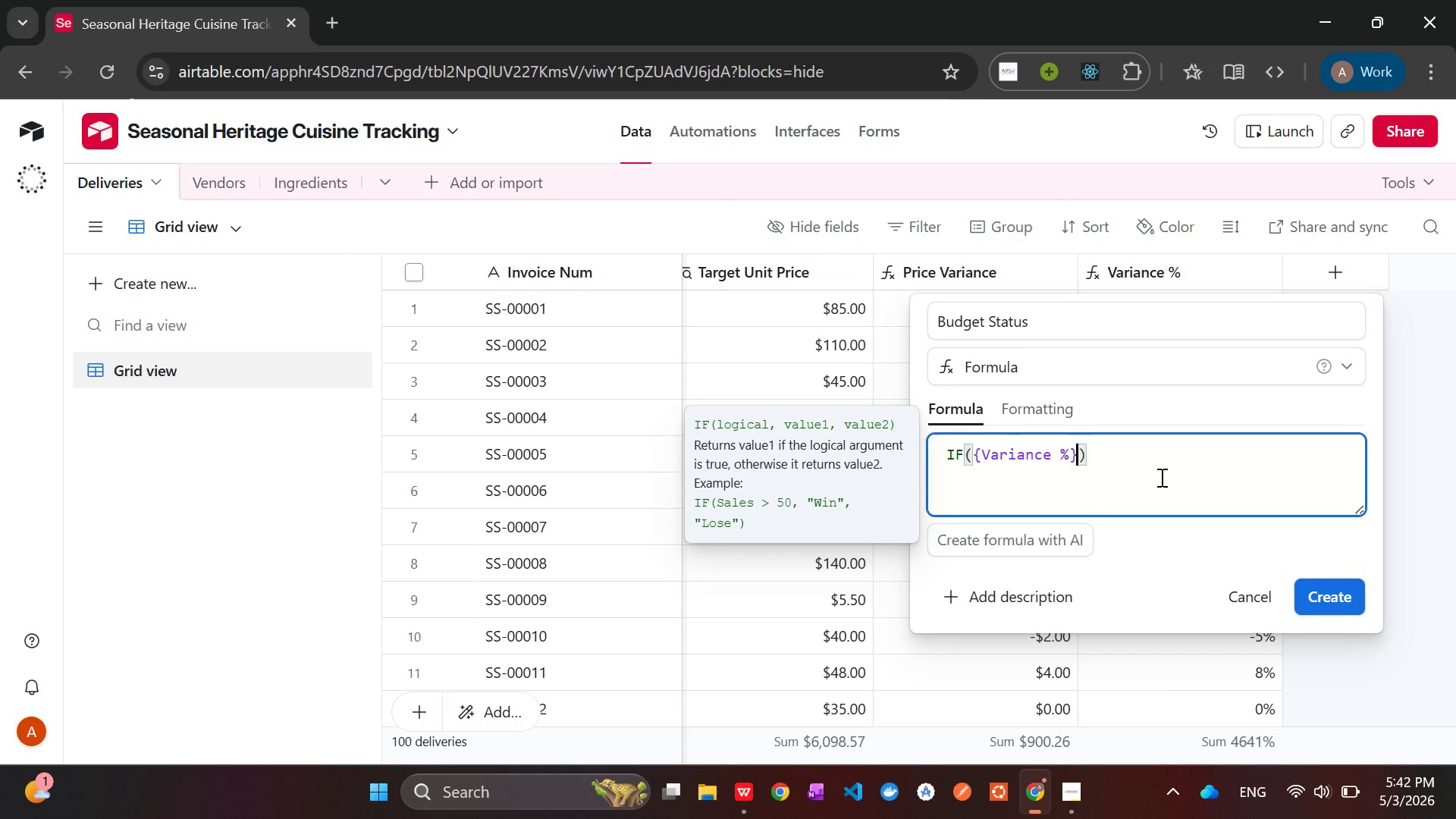 
type( >= 0.15, )
 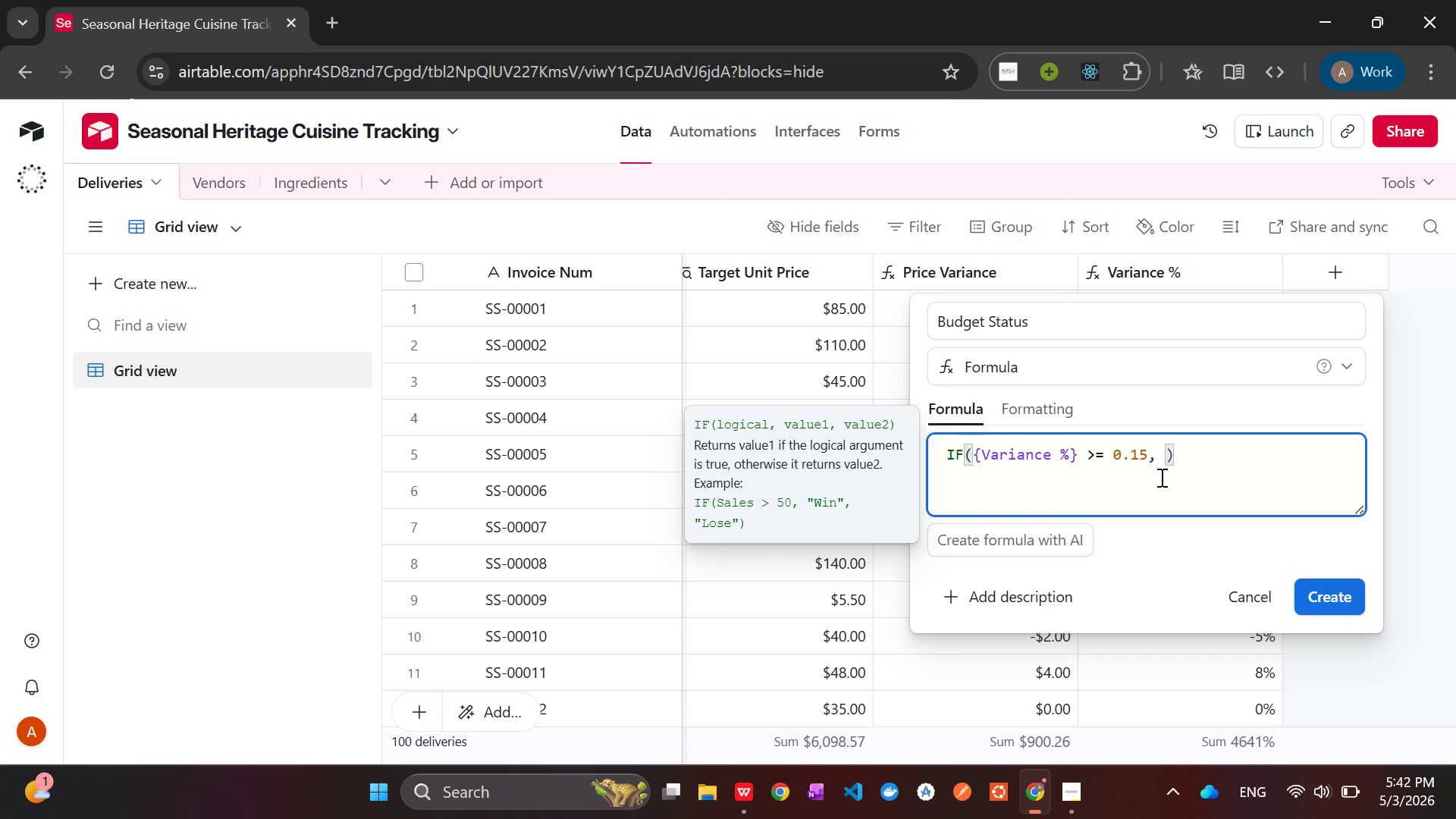 
wait(6.11)
 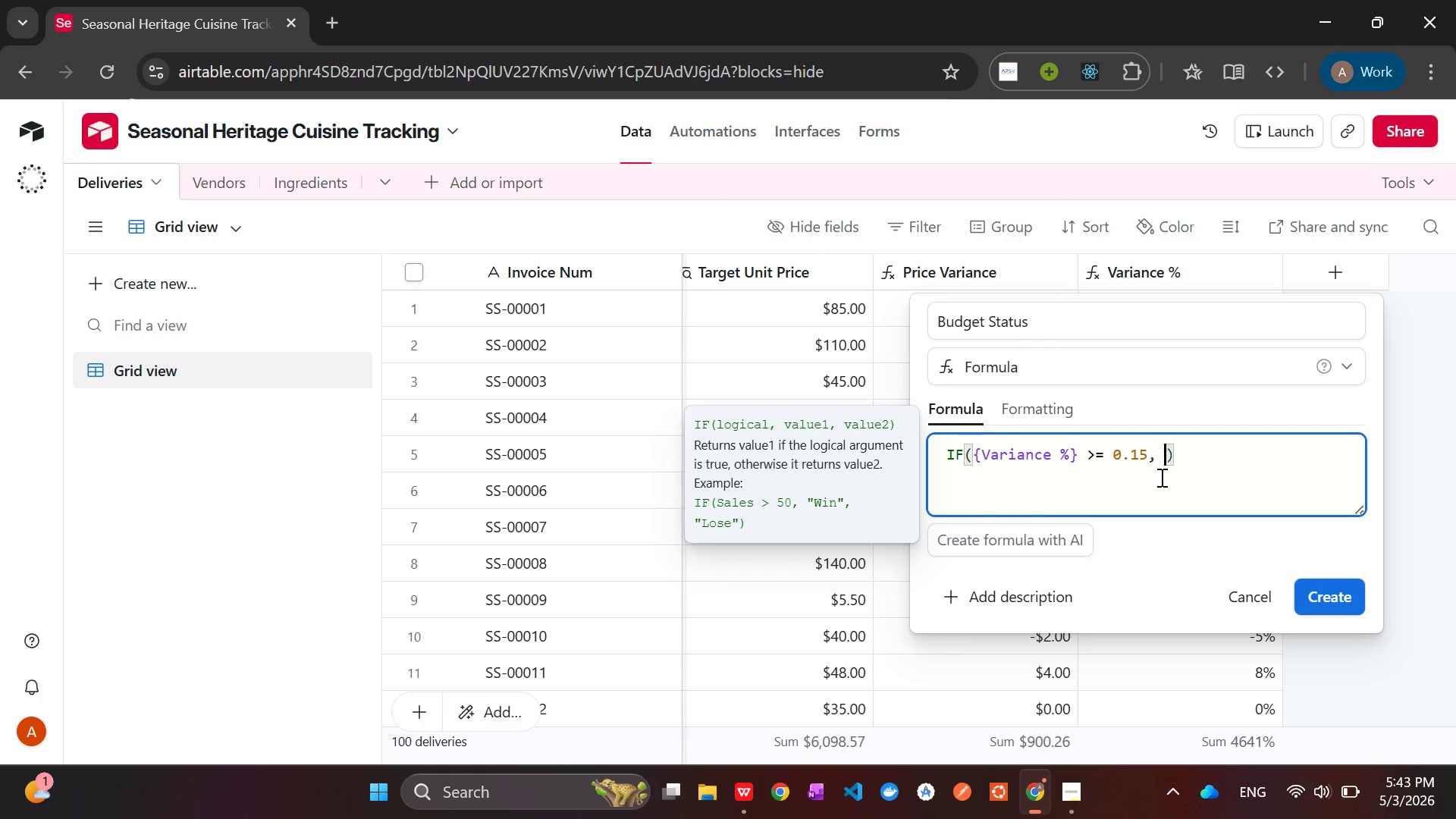 
key(Shift+Quote)
 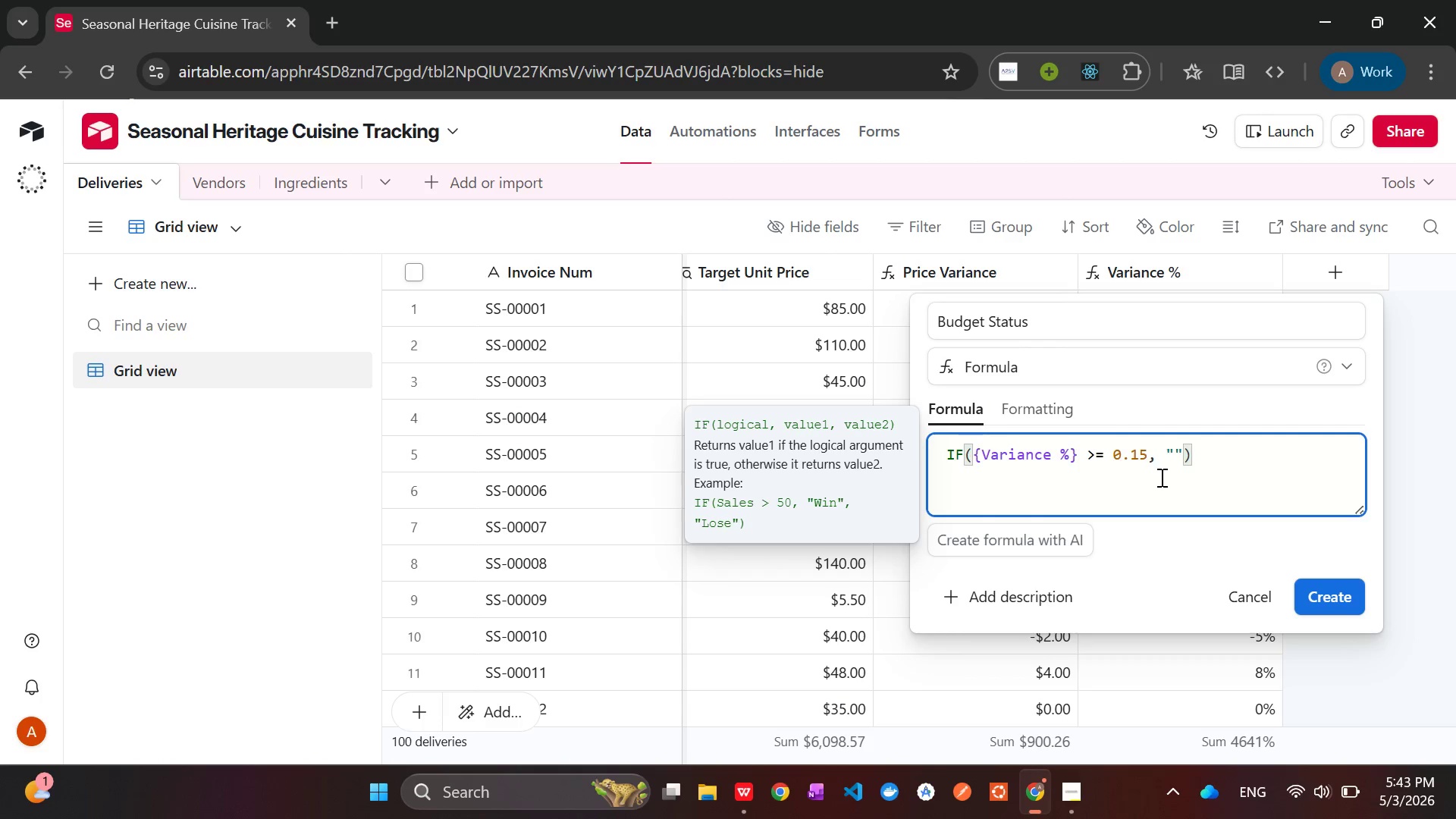 
type(Over Budget)
 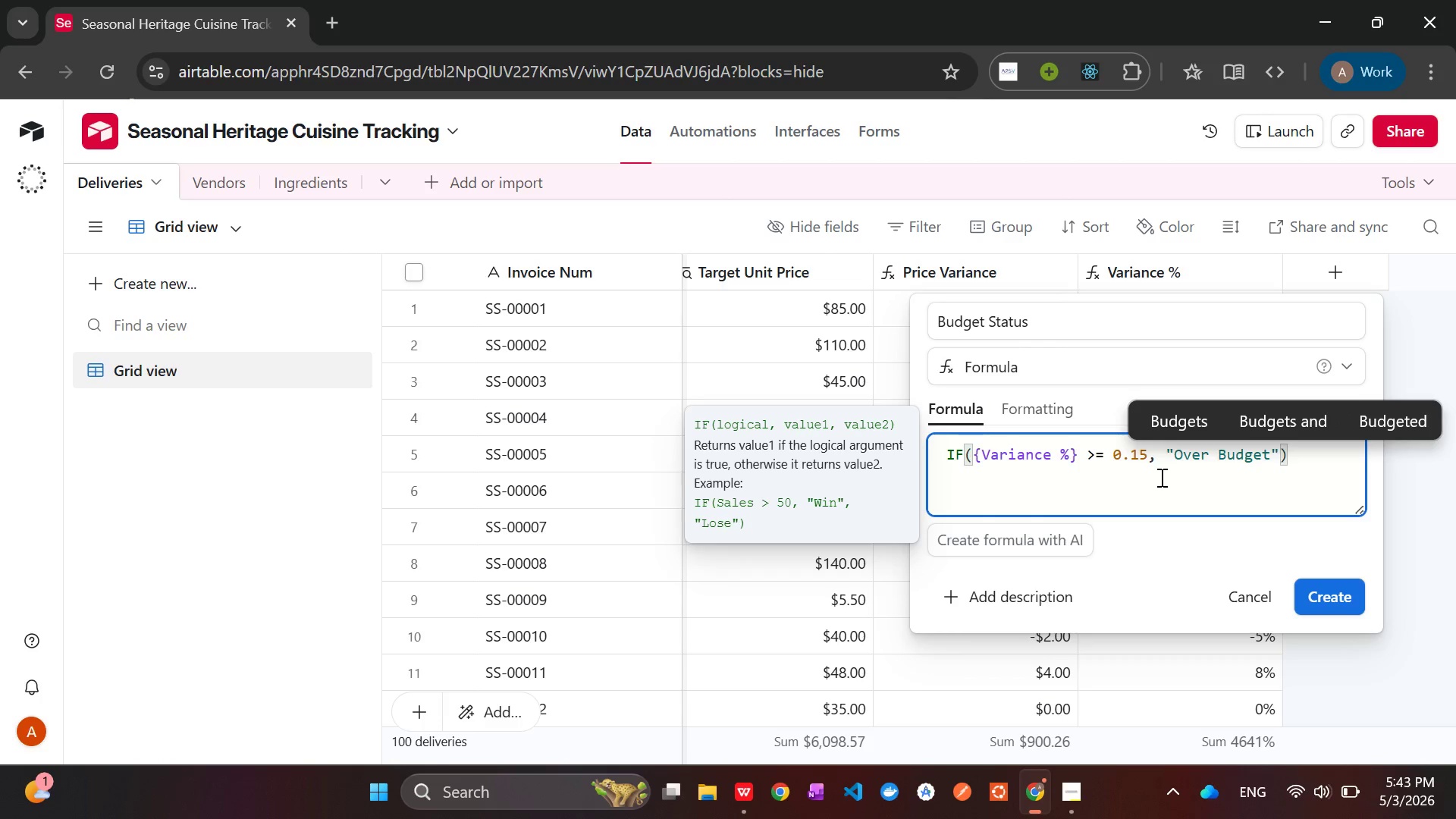 
key(ArrowRight)
 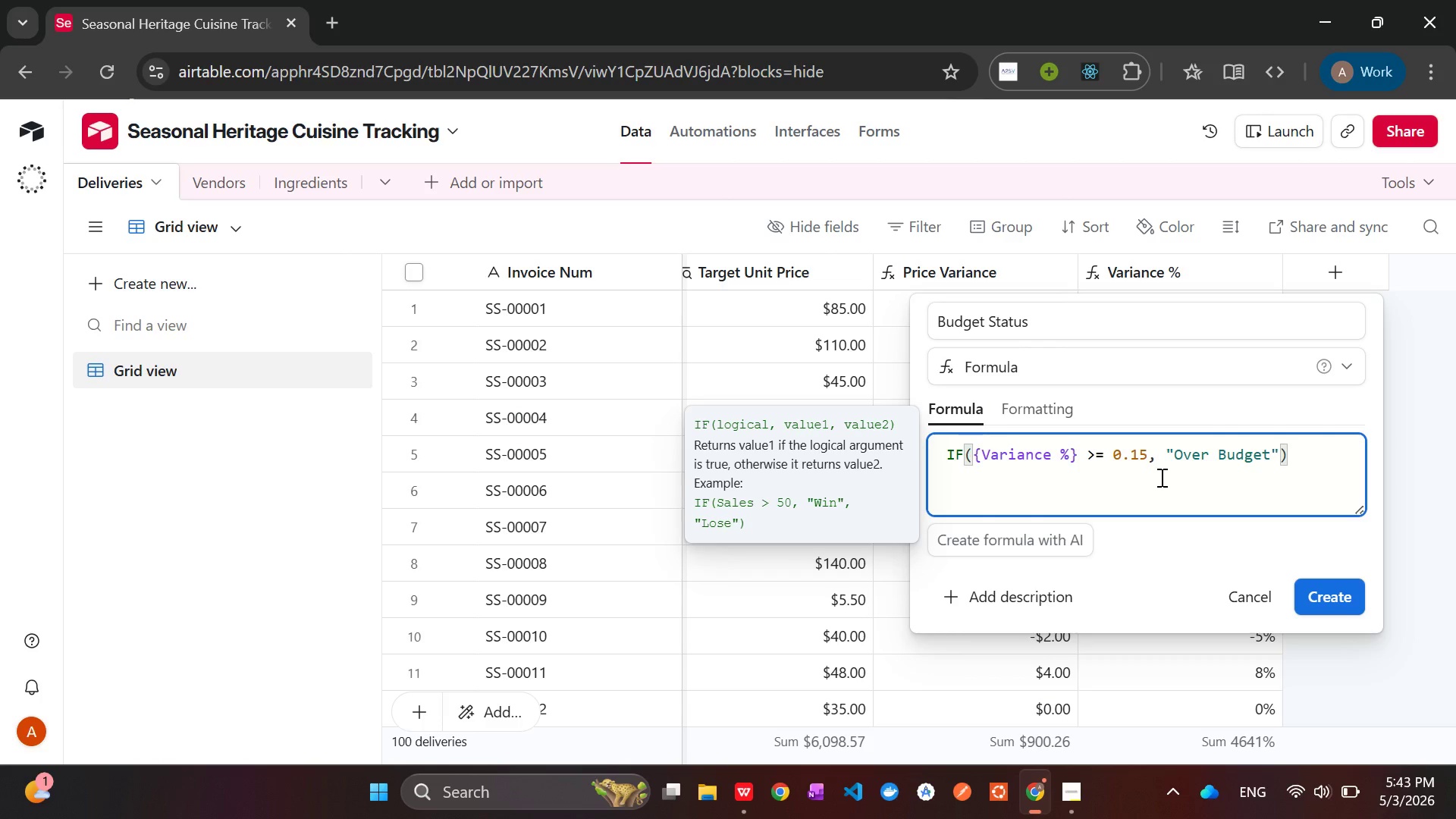 
key(Comma)
 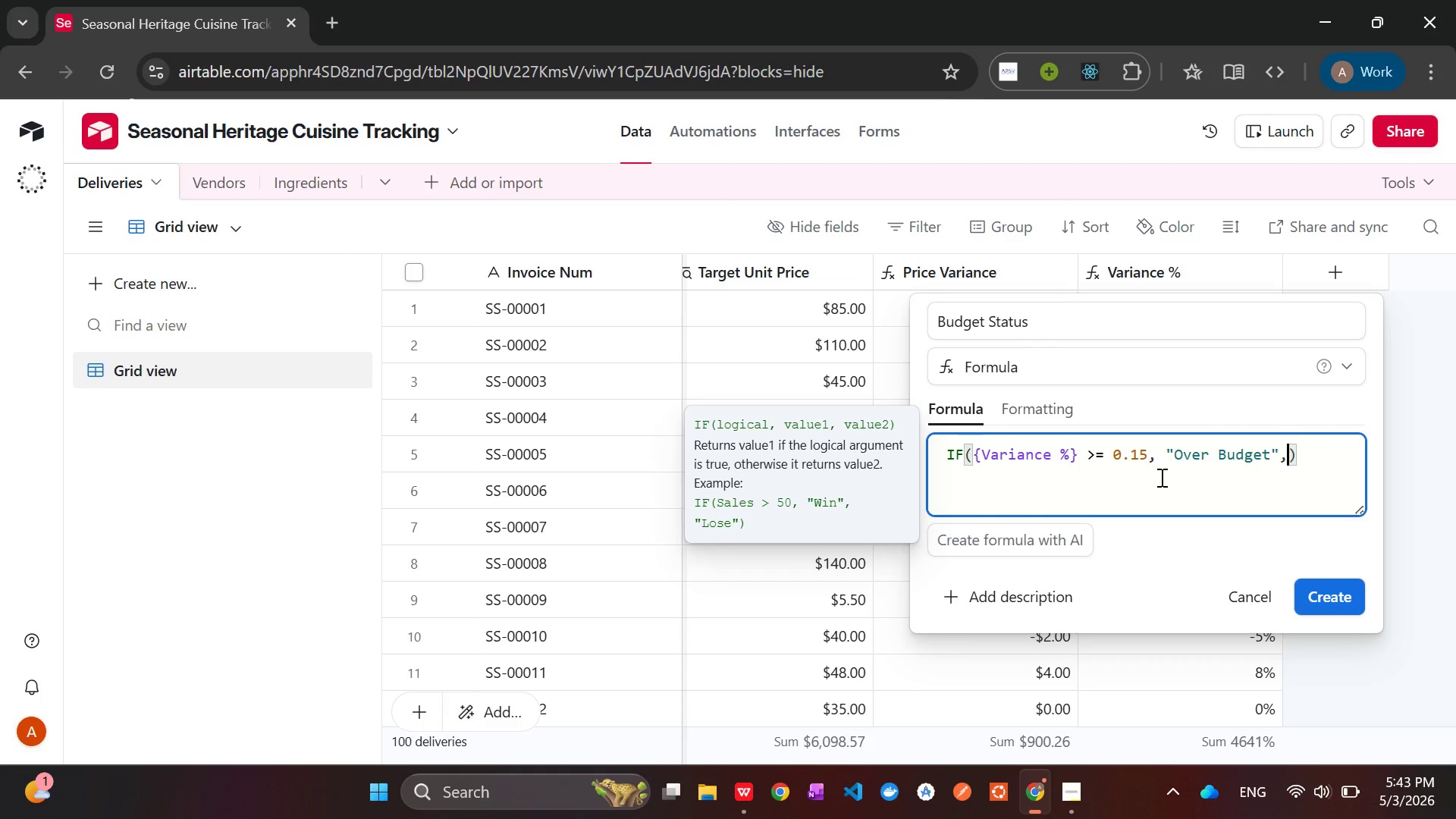 
key(Space)
 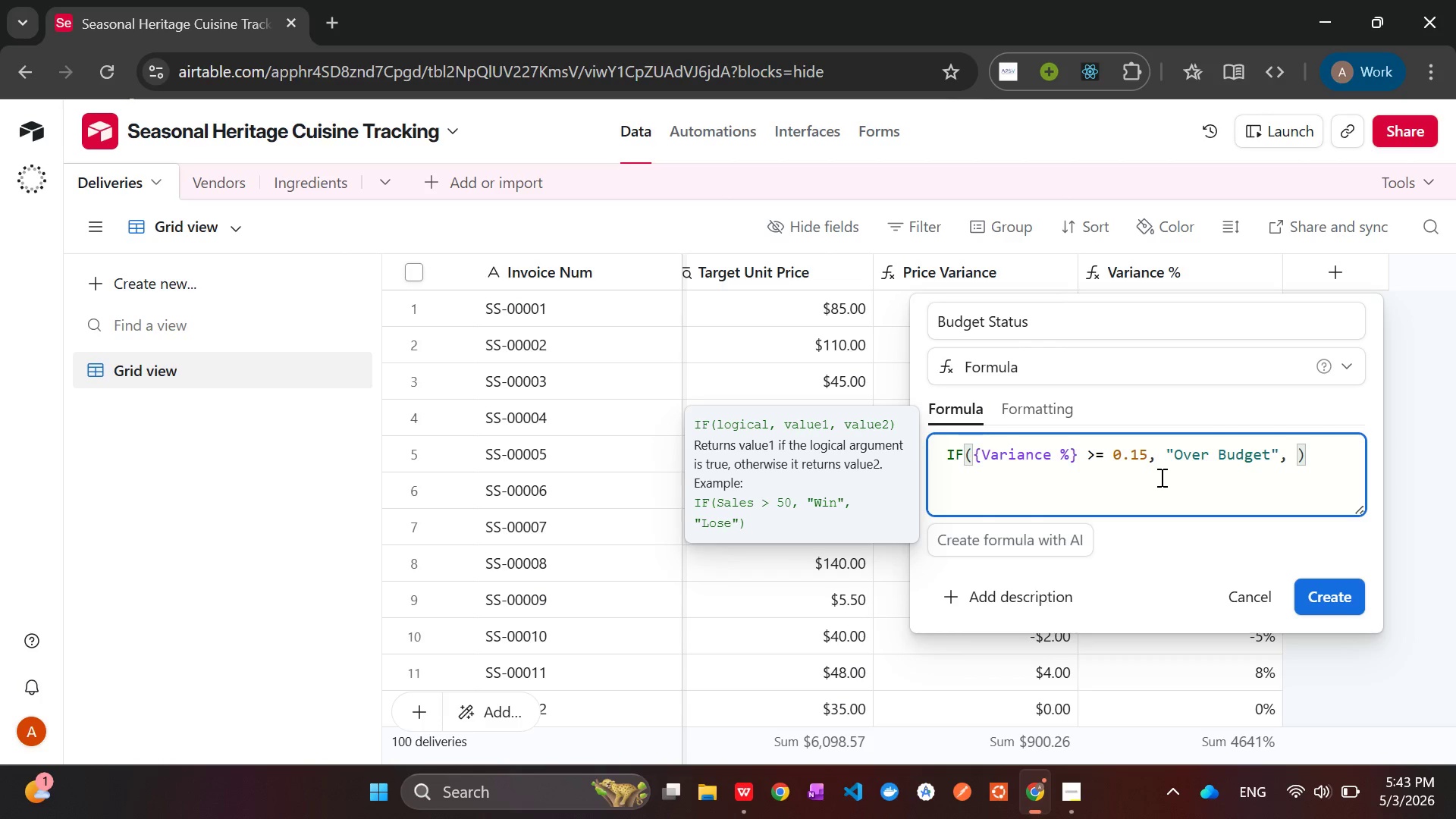 
wait(7.91)
 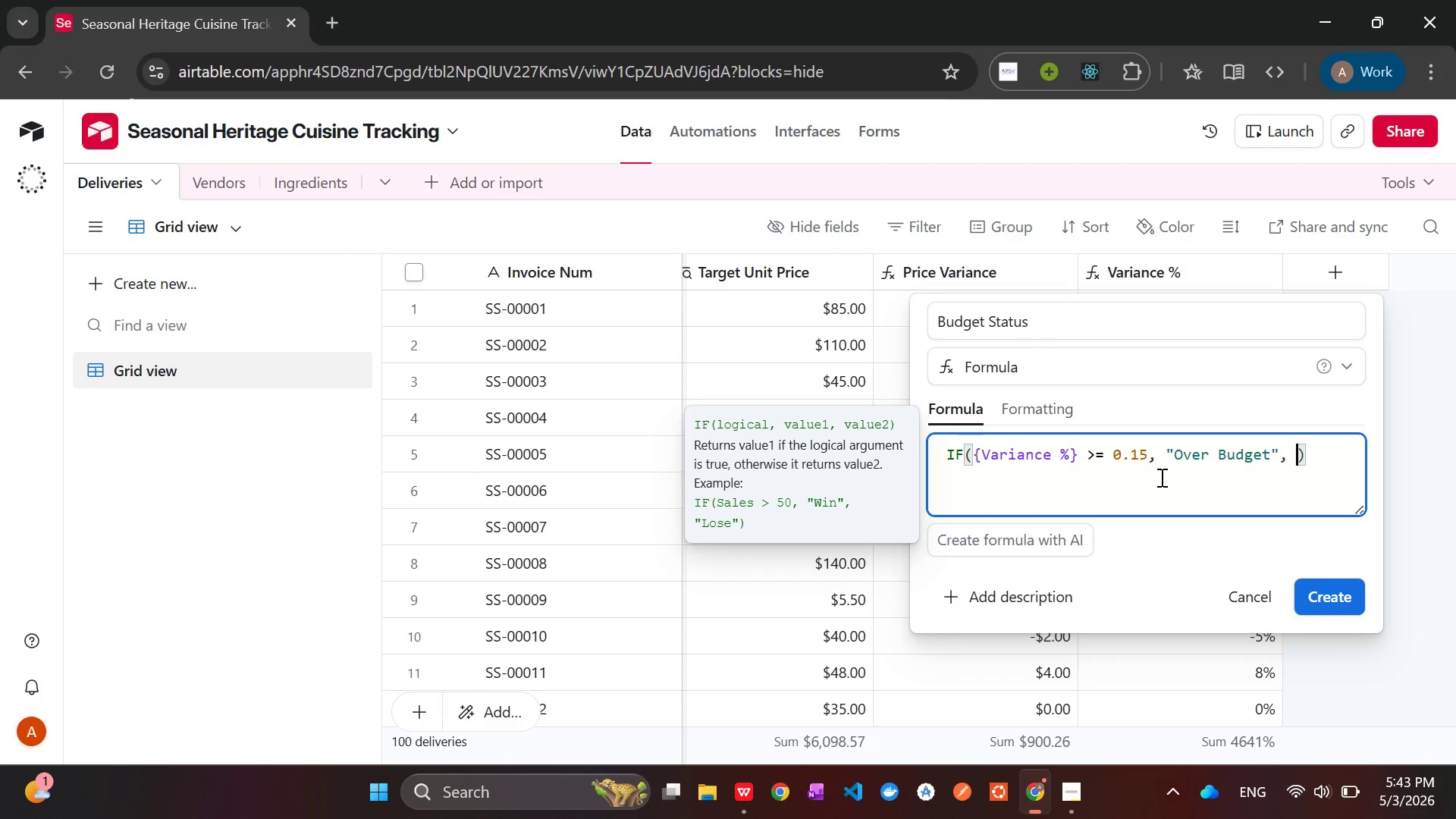 
type(IF({)
 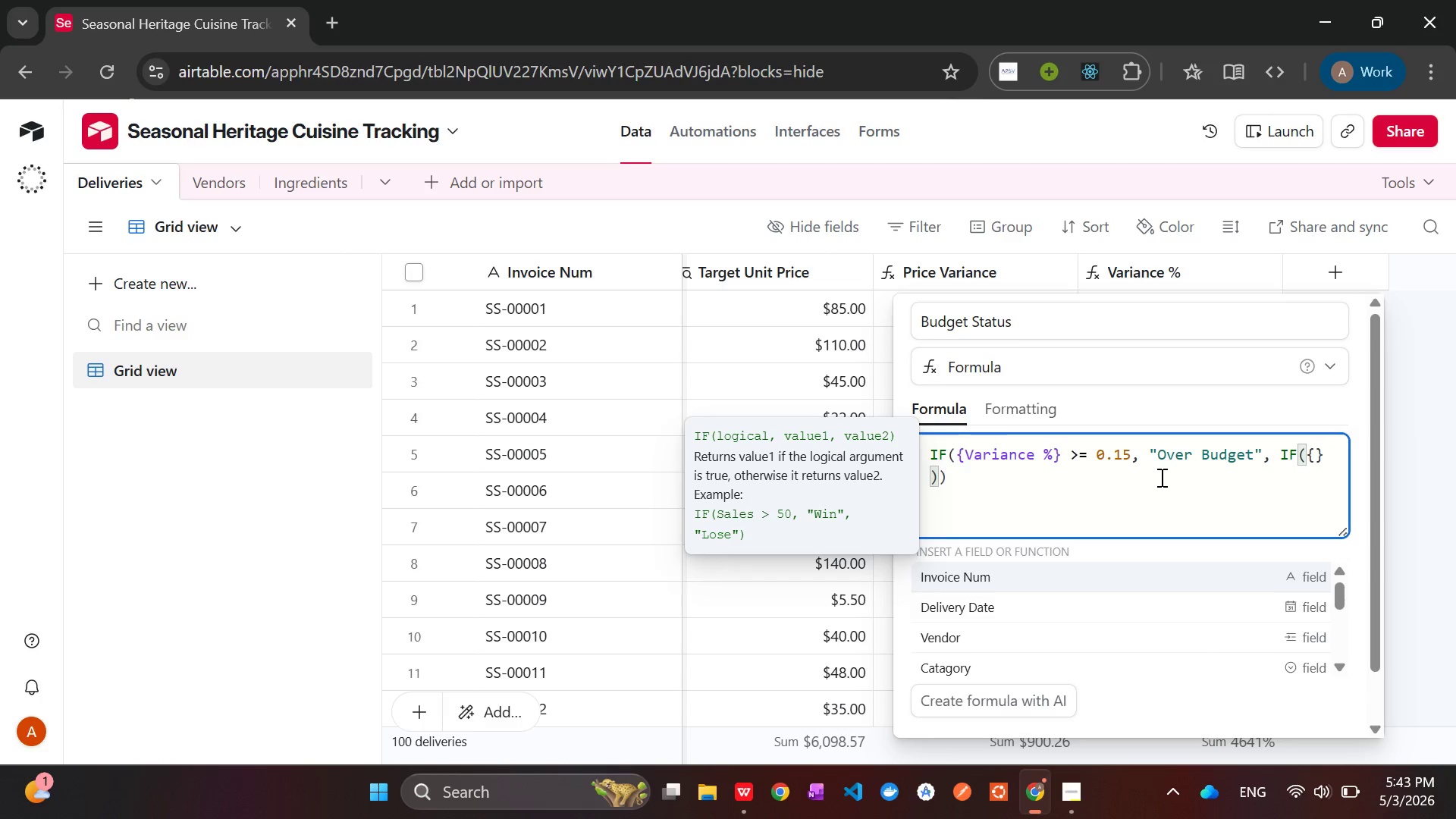 
type(var)
 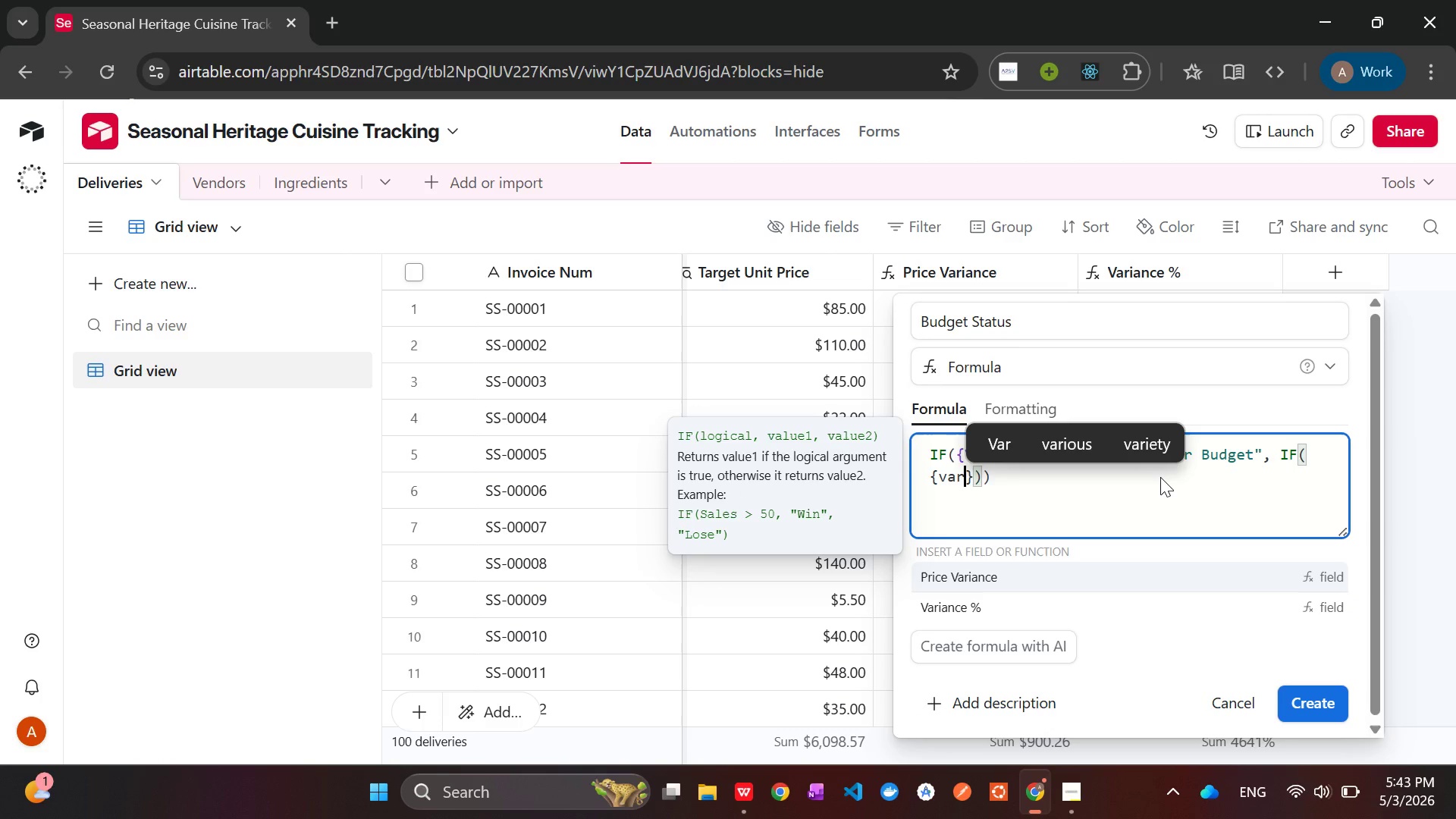 
key(ArrowDown)
 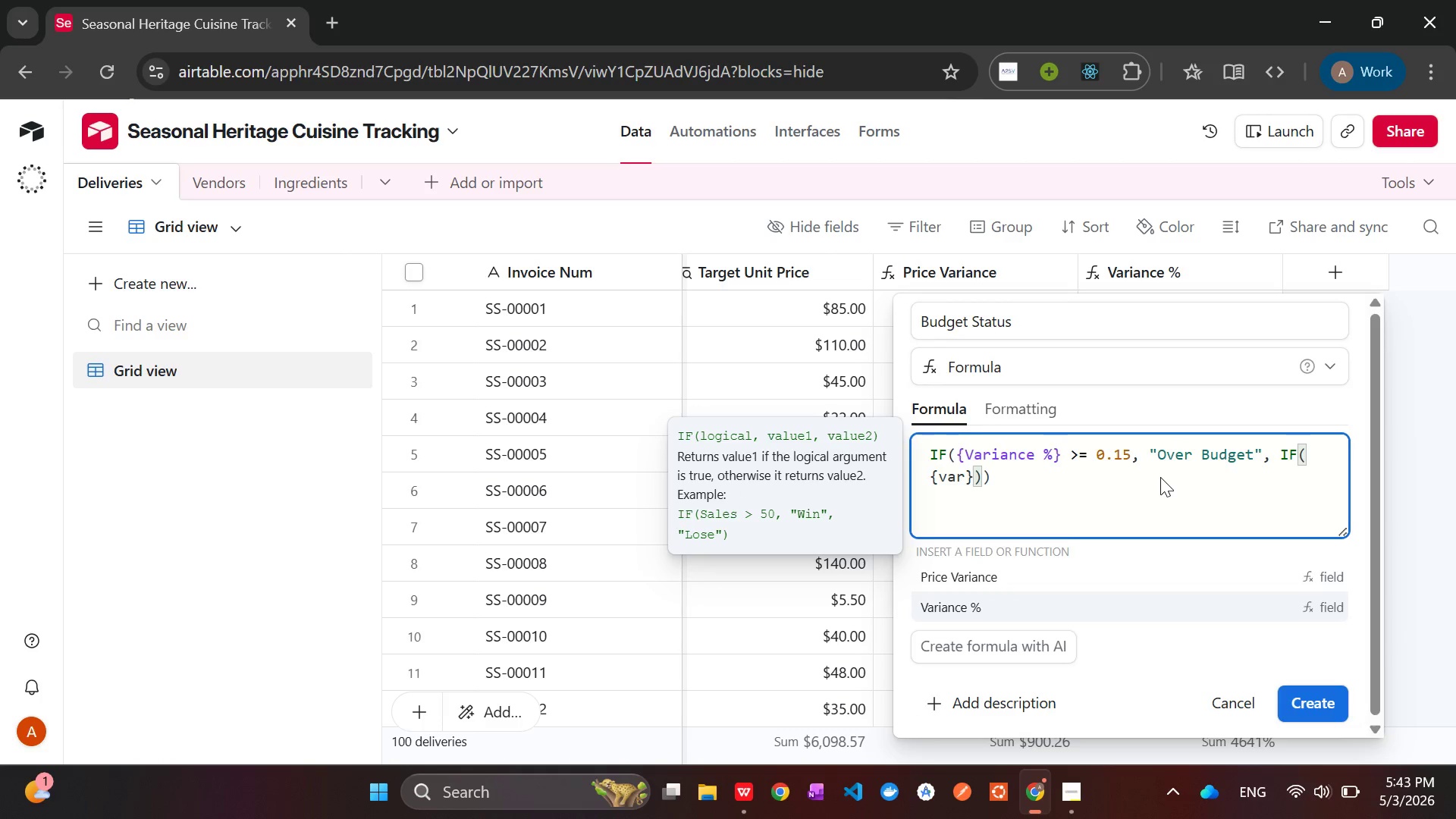 
key(Tab)
 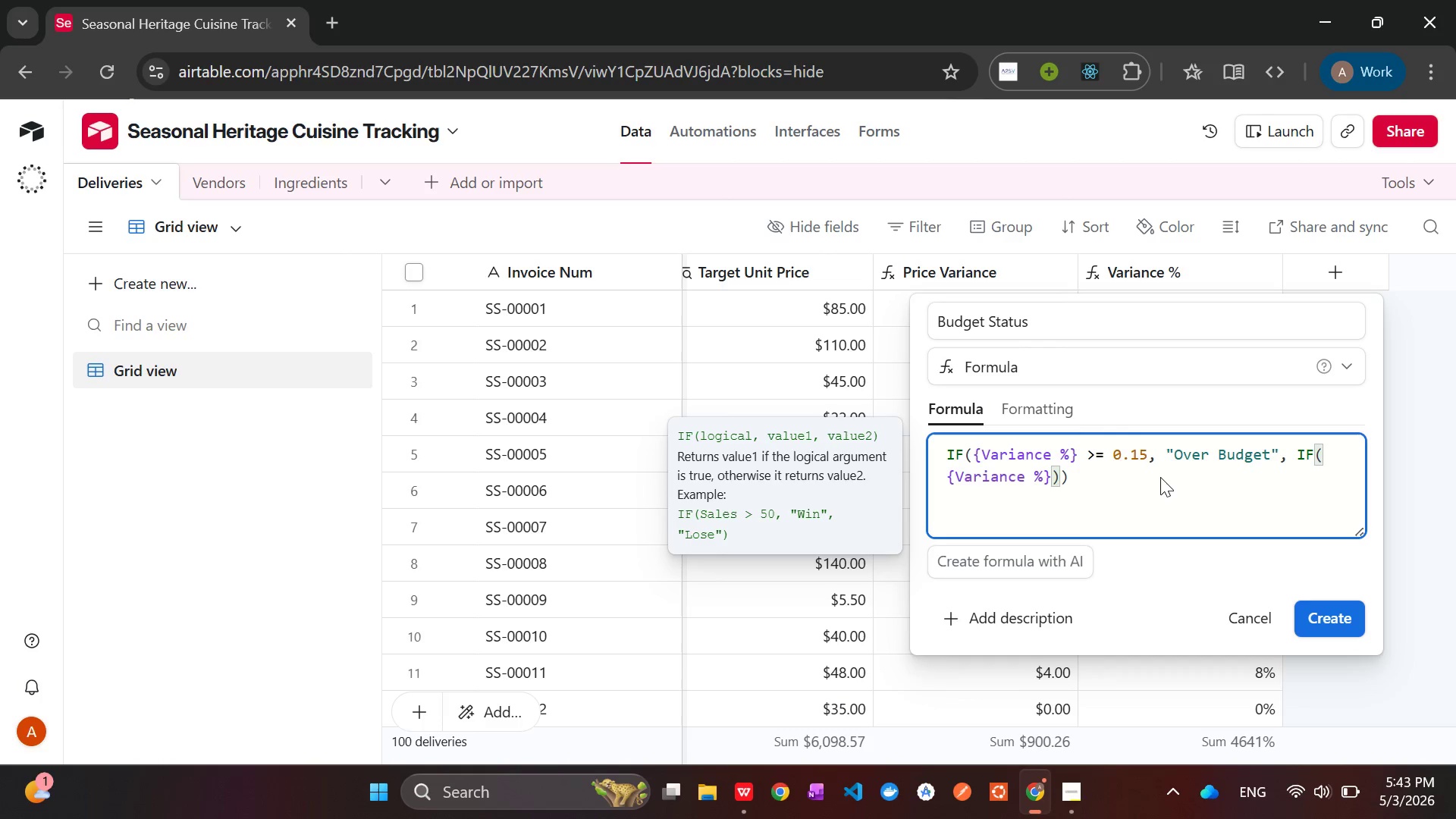 
wait(5.09)
 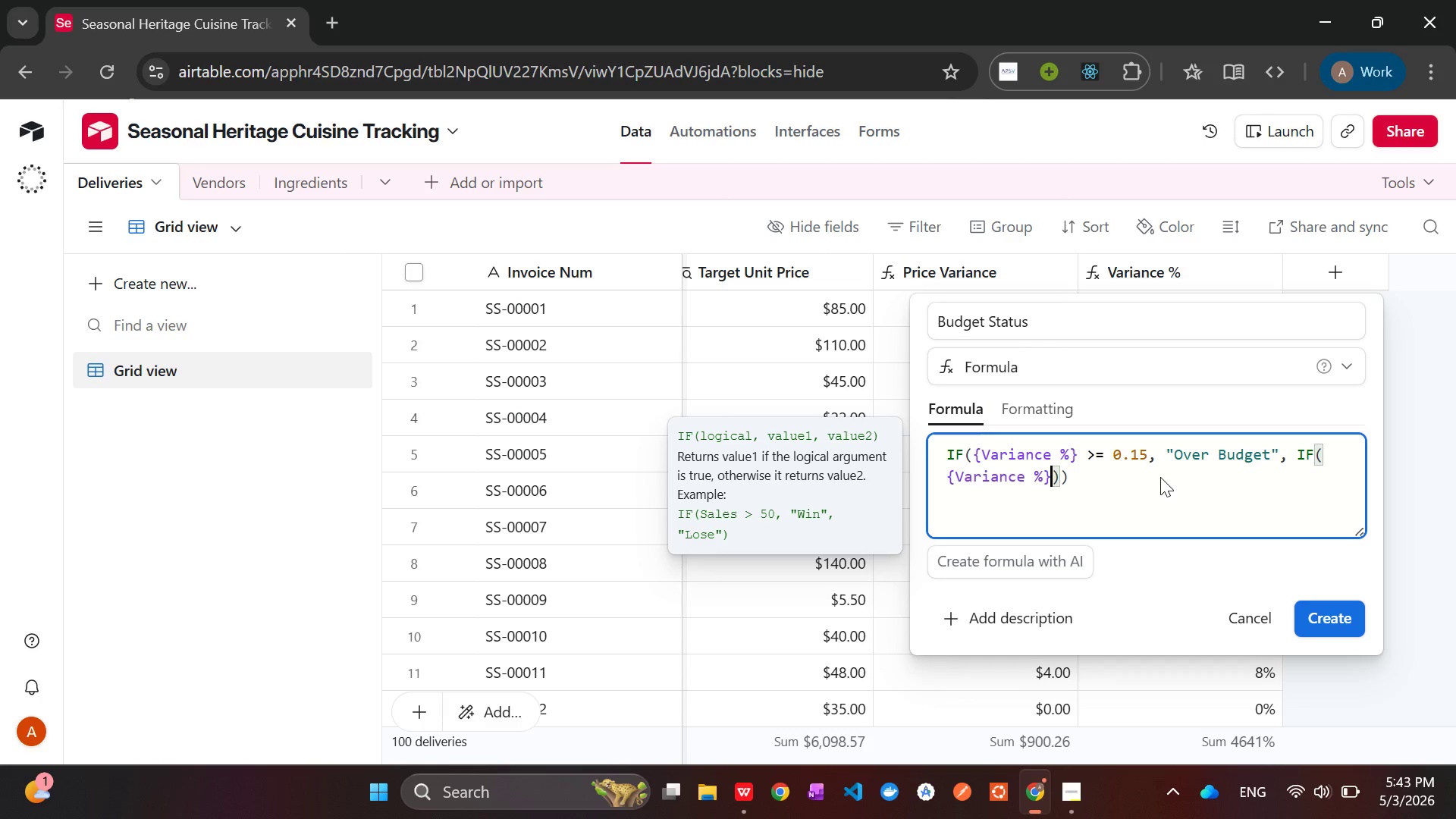 
key(Space)
 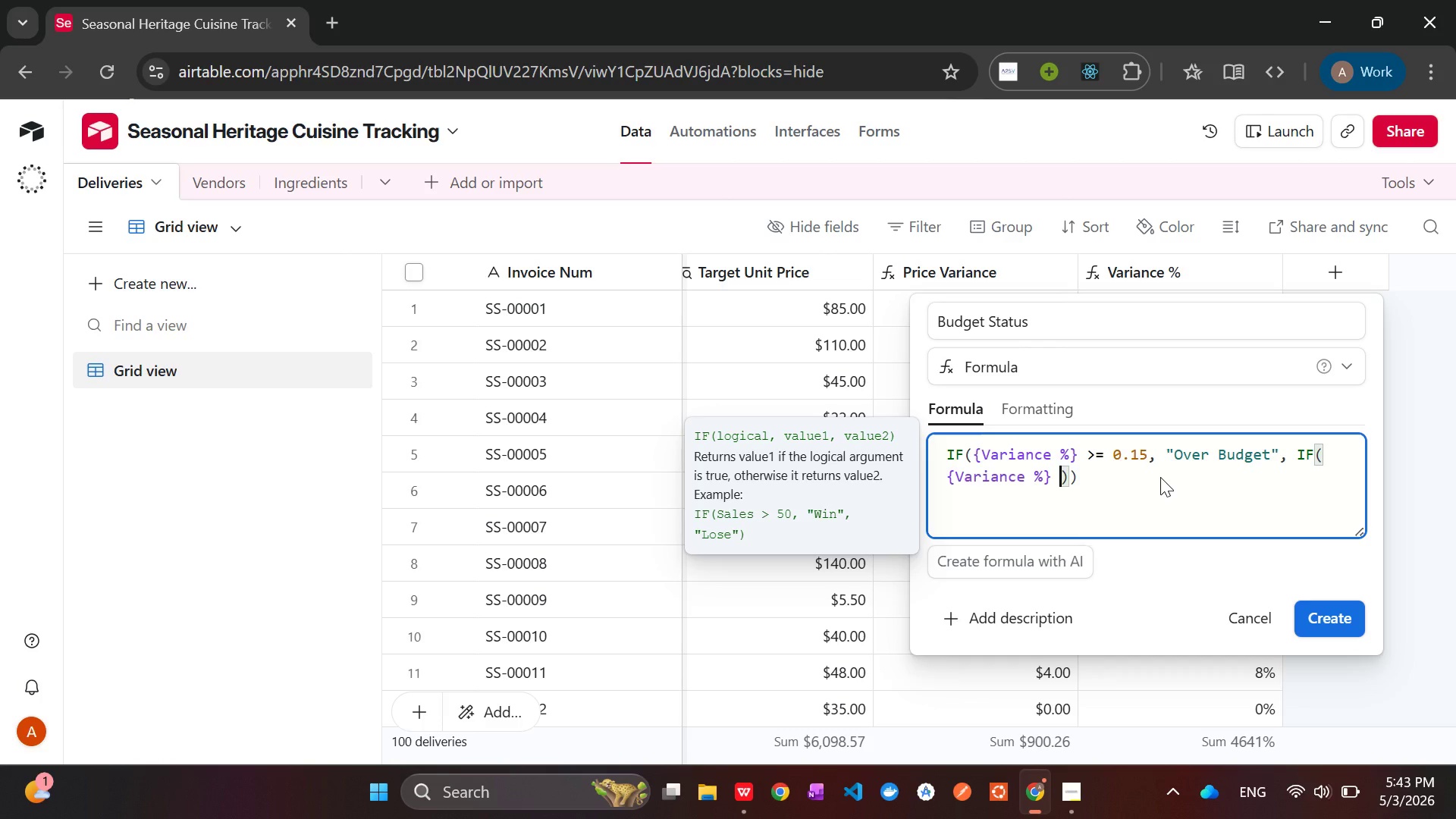 
key(Shift+Period)